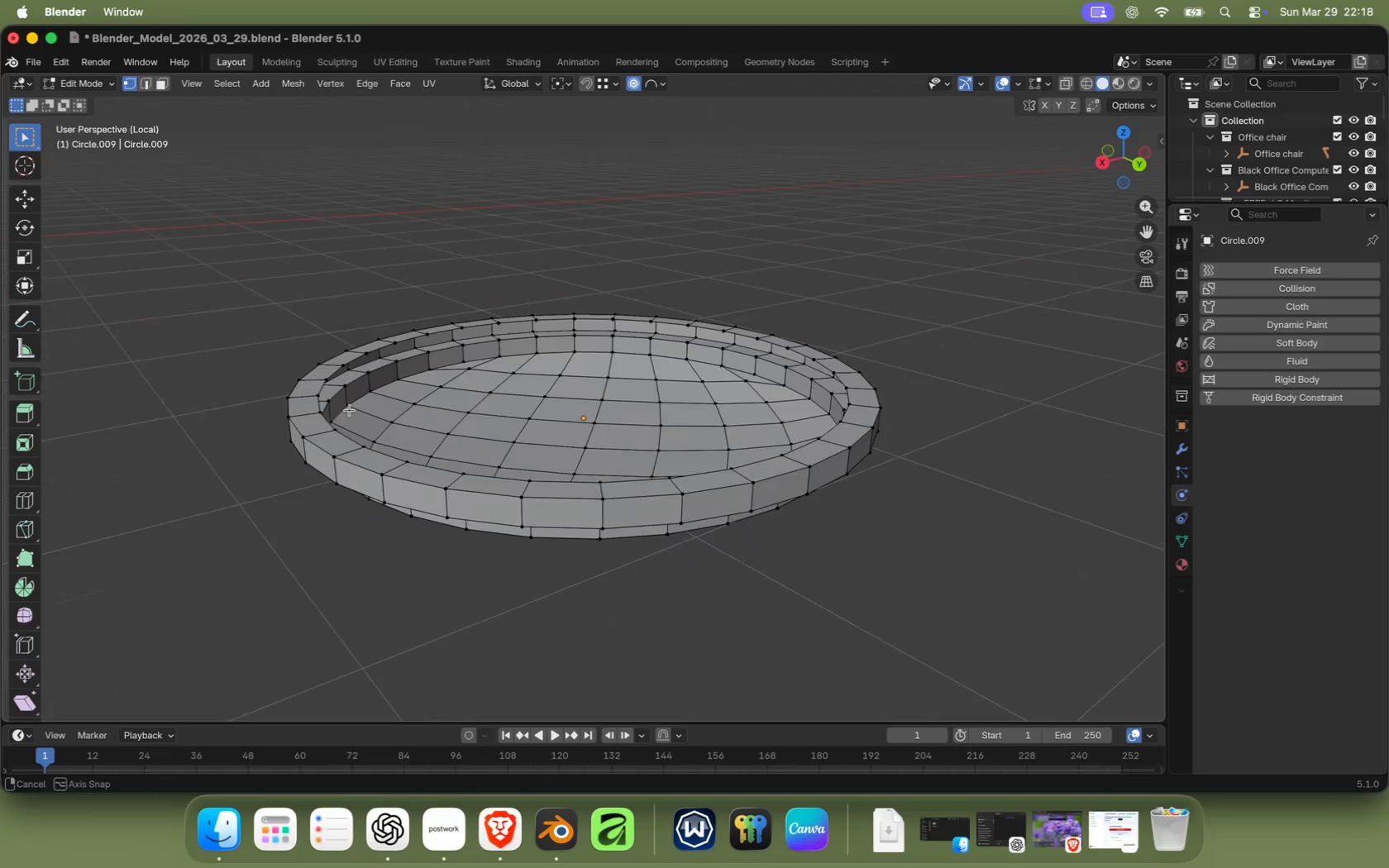 
left_click([147, 83])
 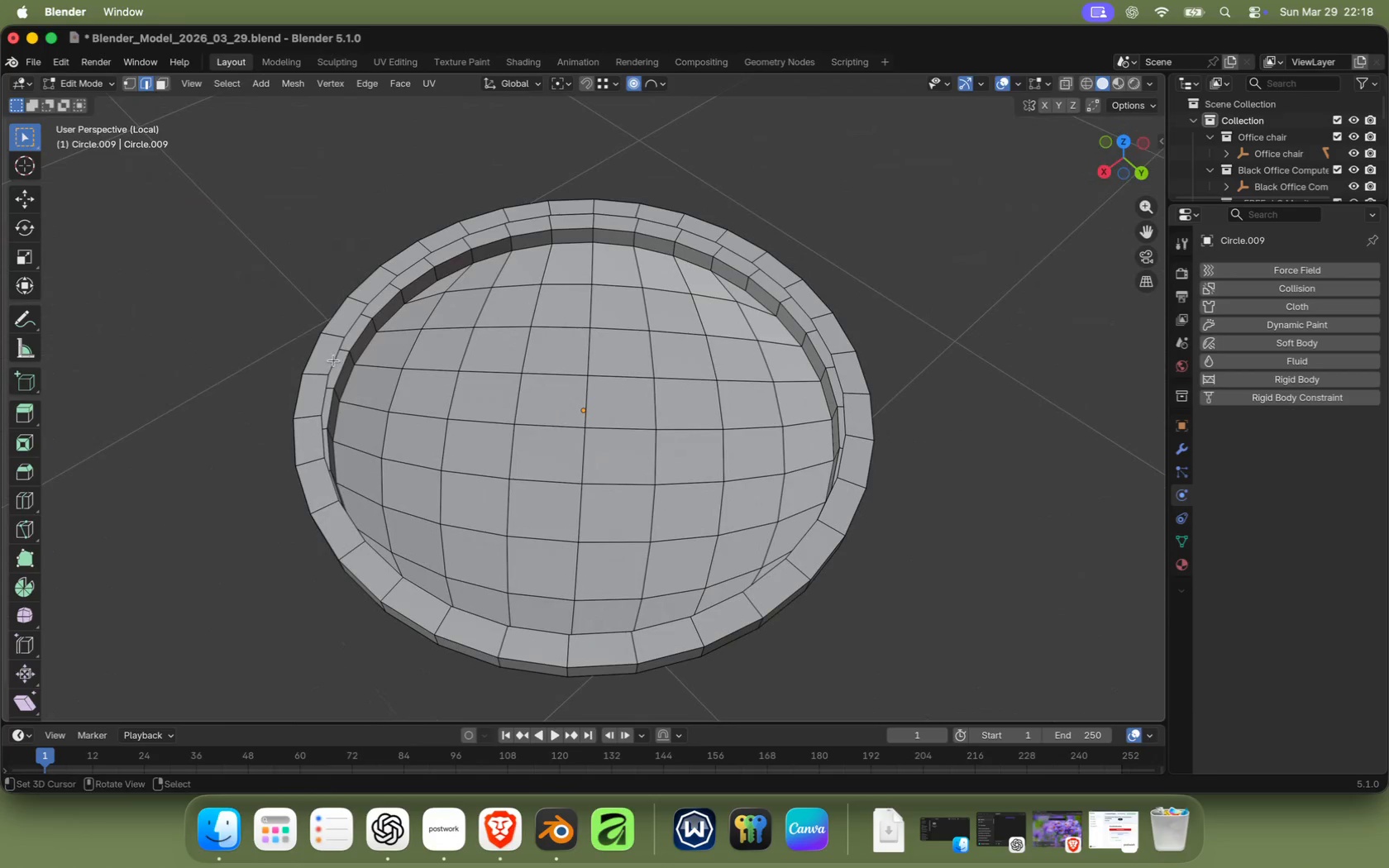 
right_click([334, 360])
 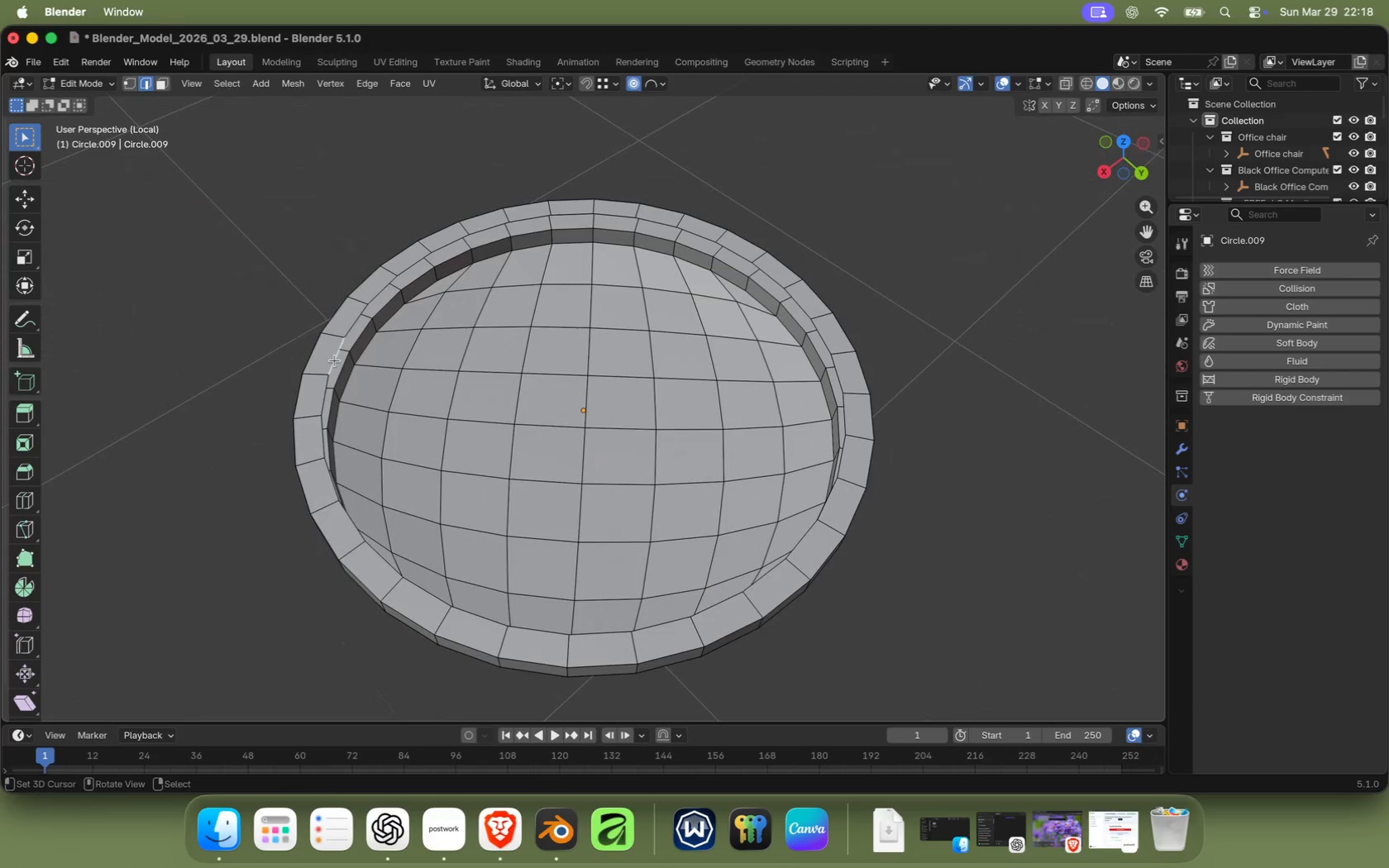 
hold_key(key=MetaRight, duration=0.45)
right_click([333, 360])
 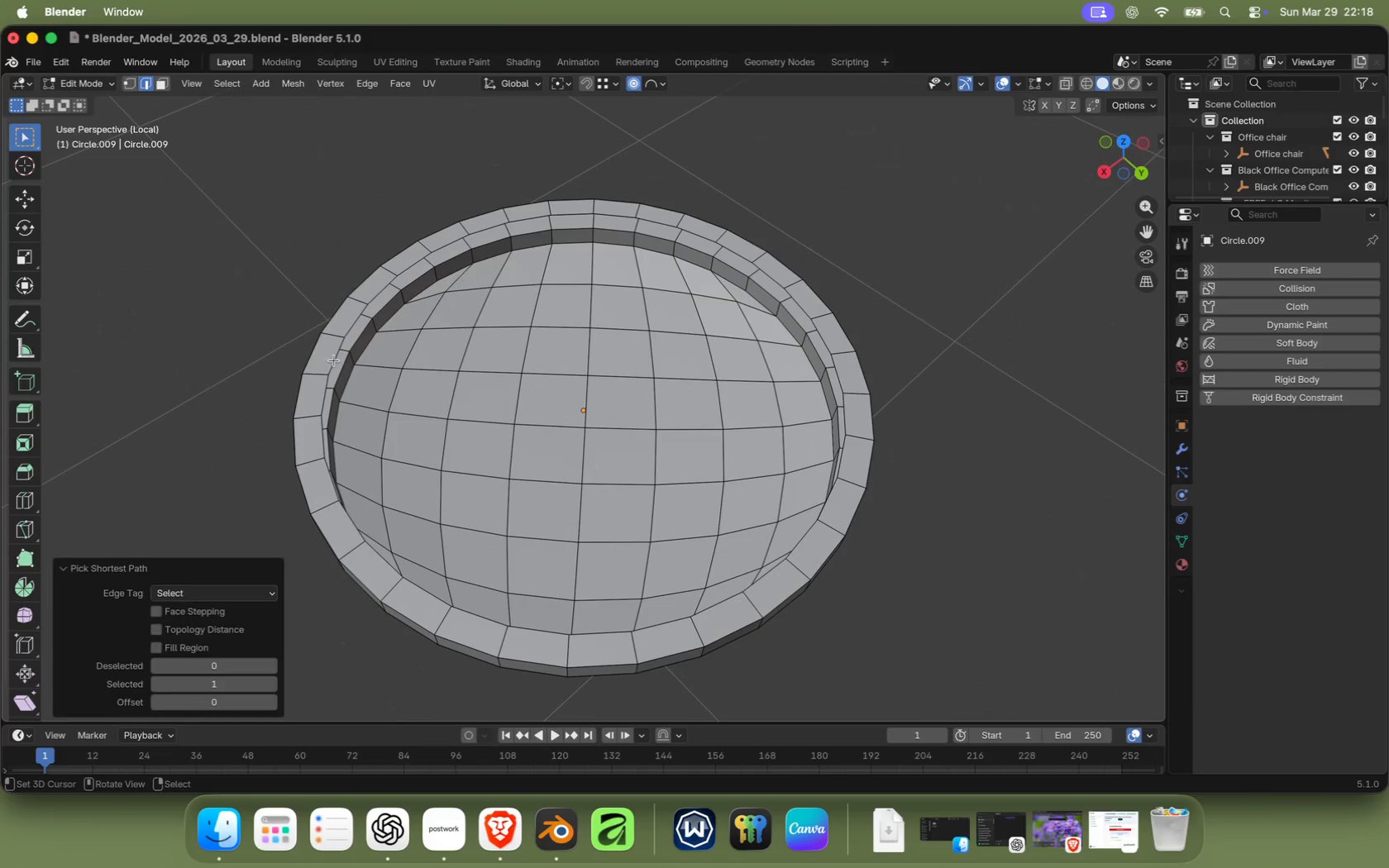 
right_click([333, 360])
 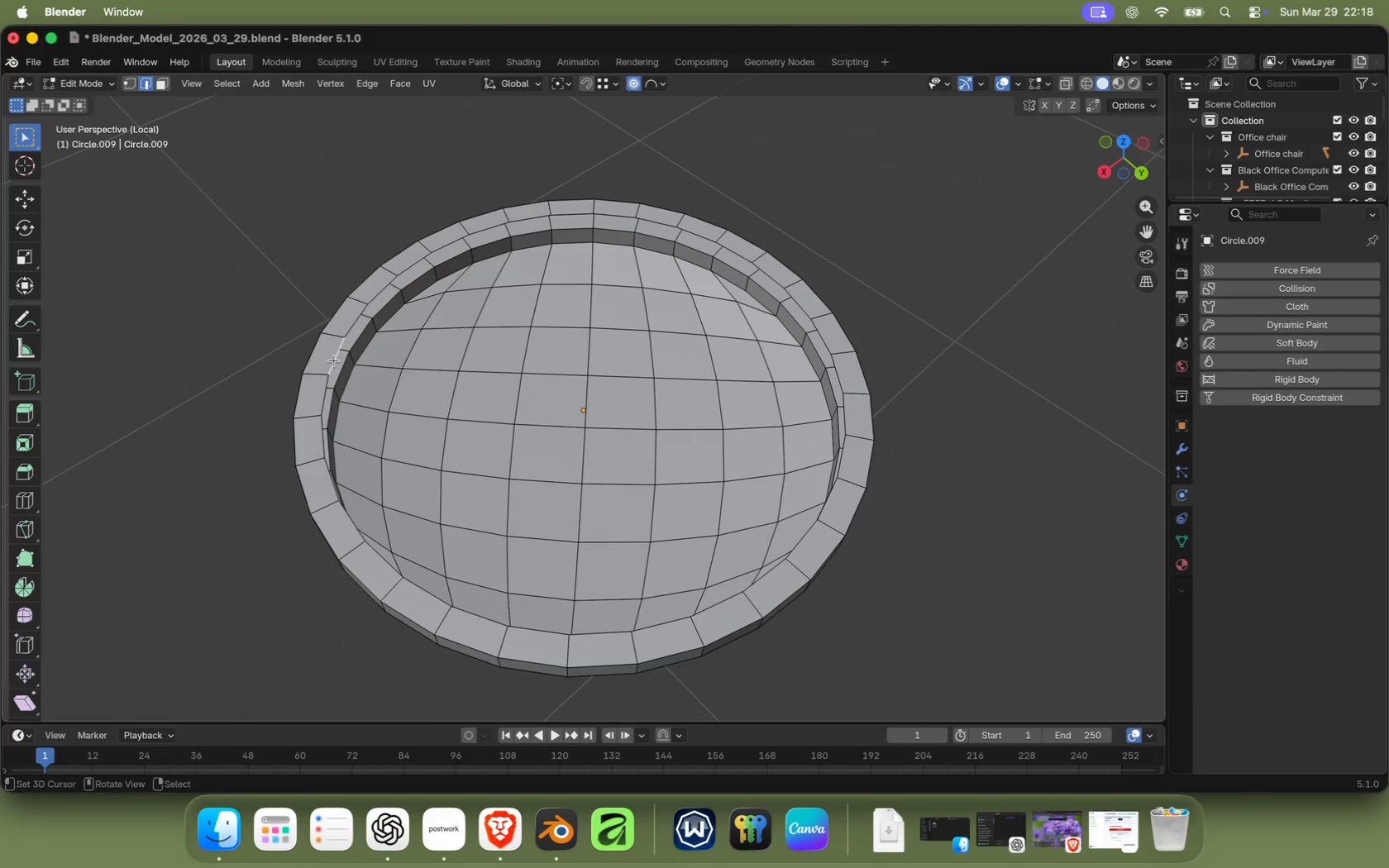 
hold_key(key=AltRight, duration=0.75)
right_click([333, 360])
 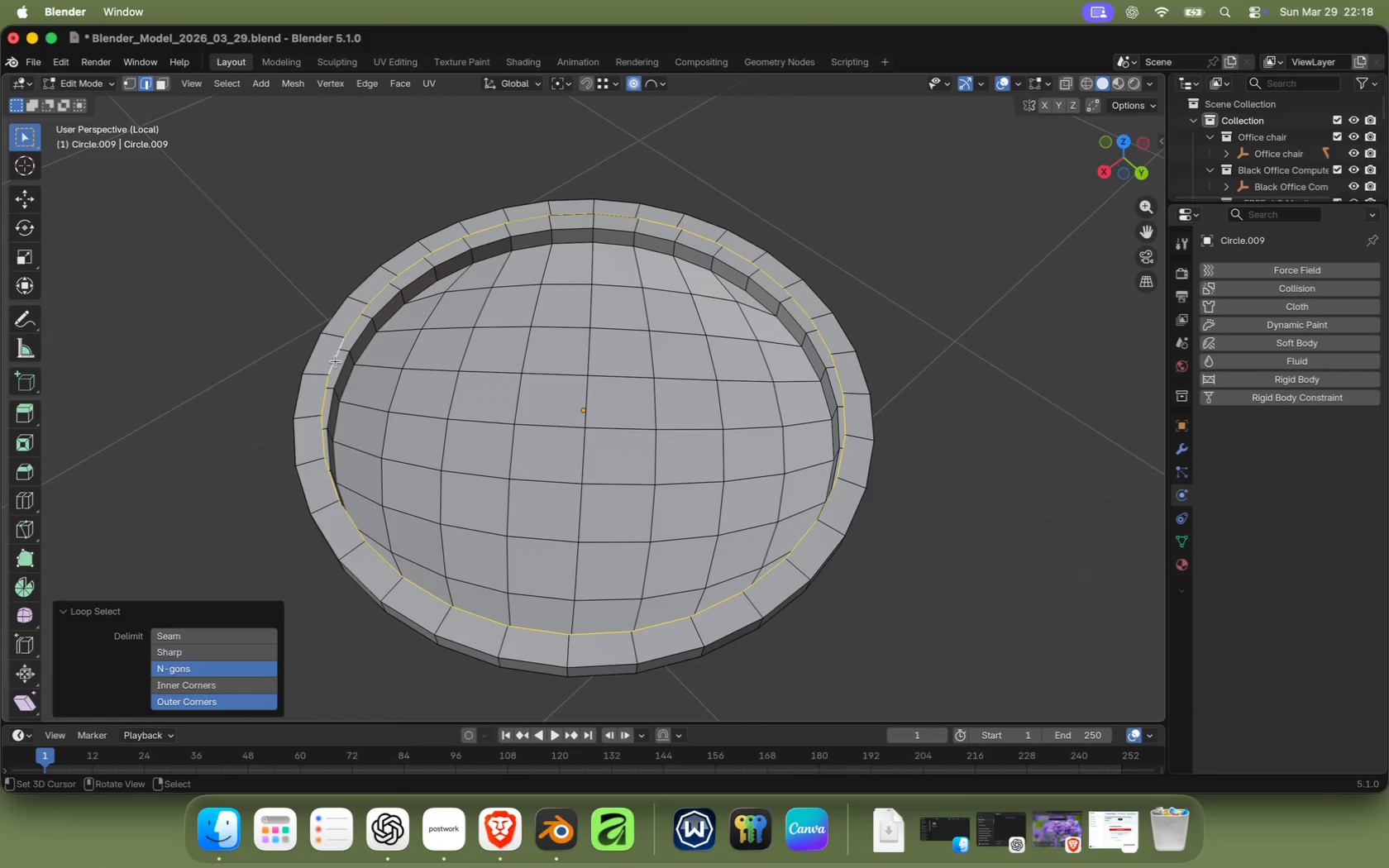 
scroll: coordinate [475, 408], scroll_direction: down, amount: 2.0
 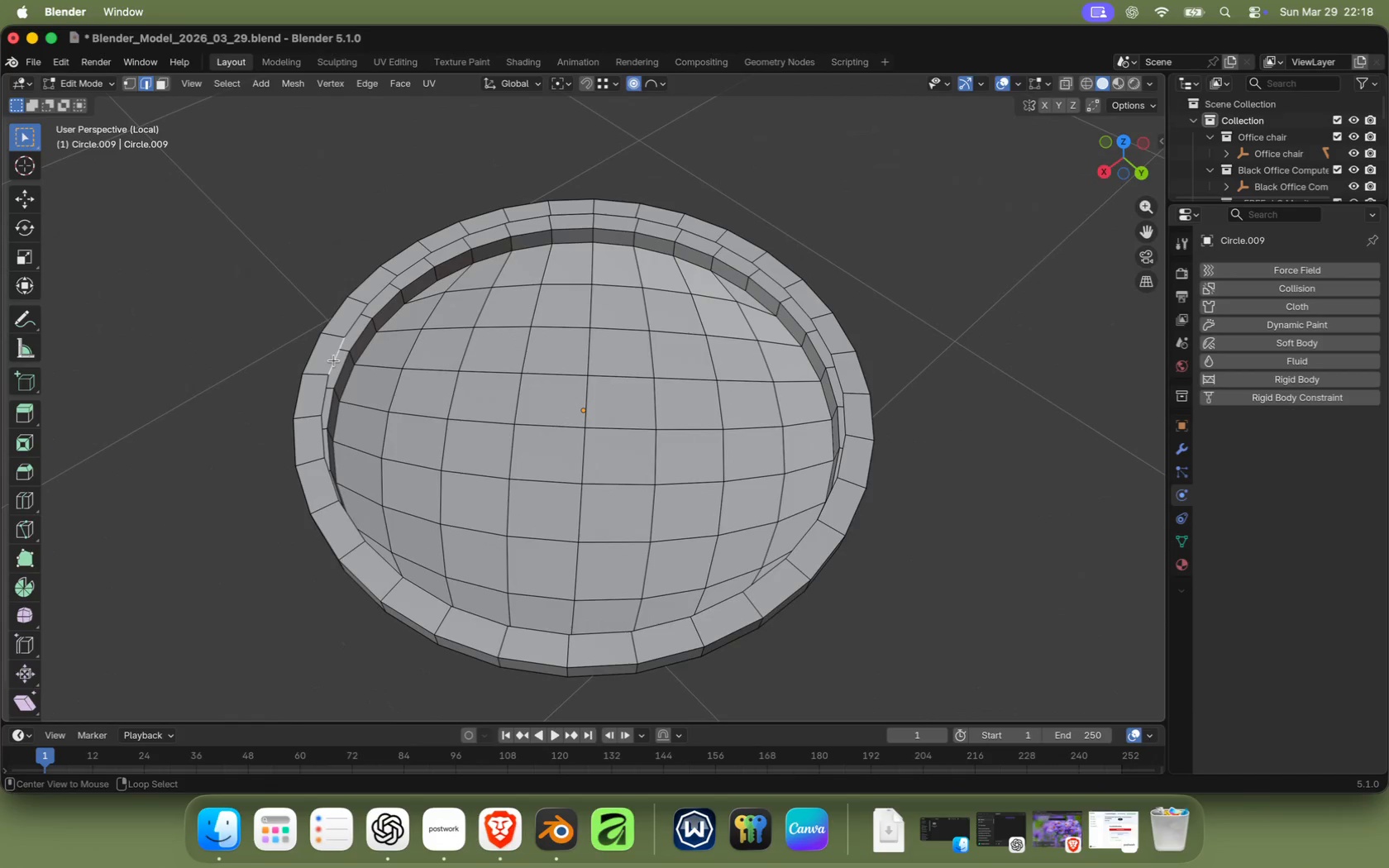 
scroll: coordinate [530, 394], scroll_direction: up, amount: 1.0
 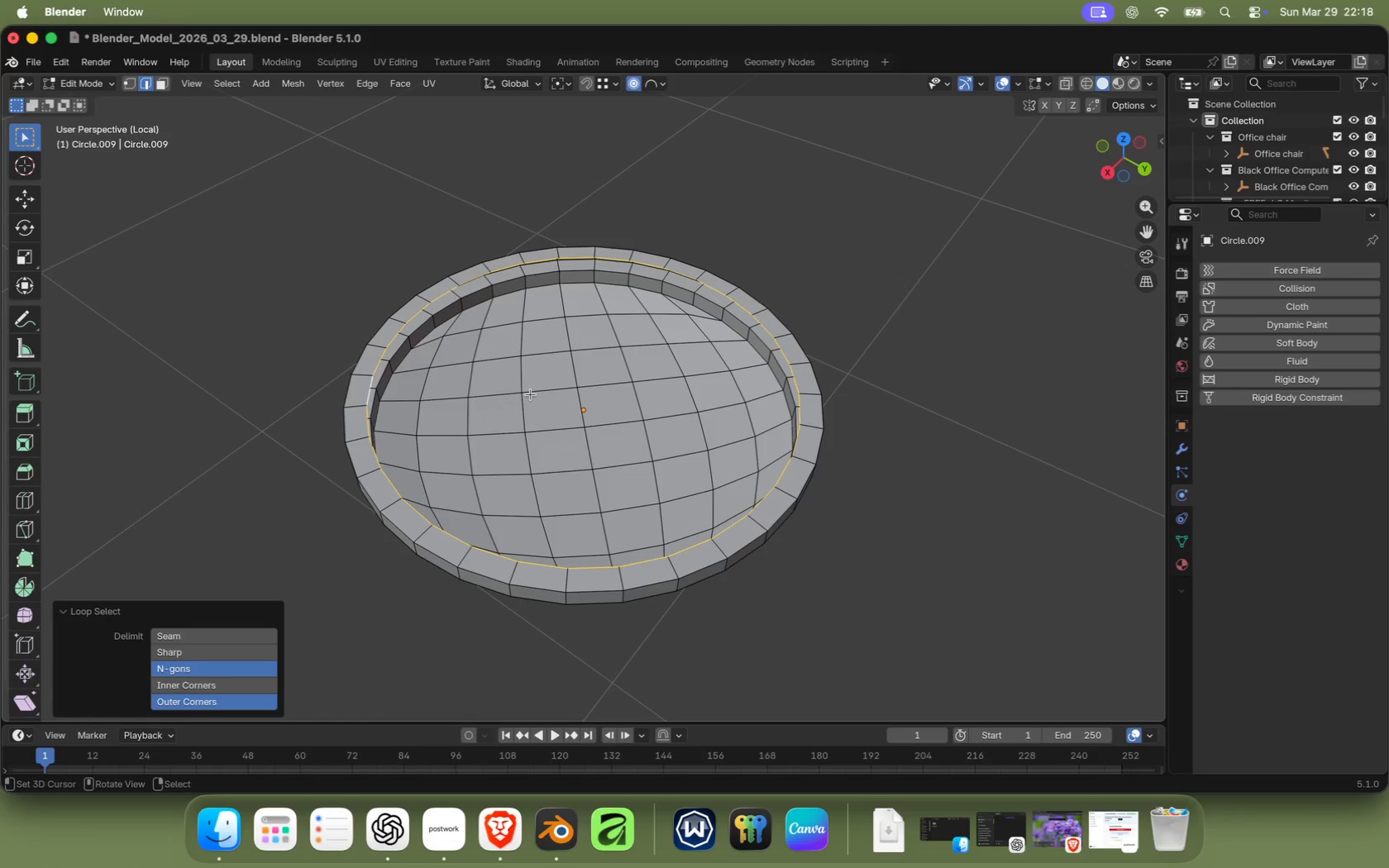 
key(F)
 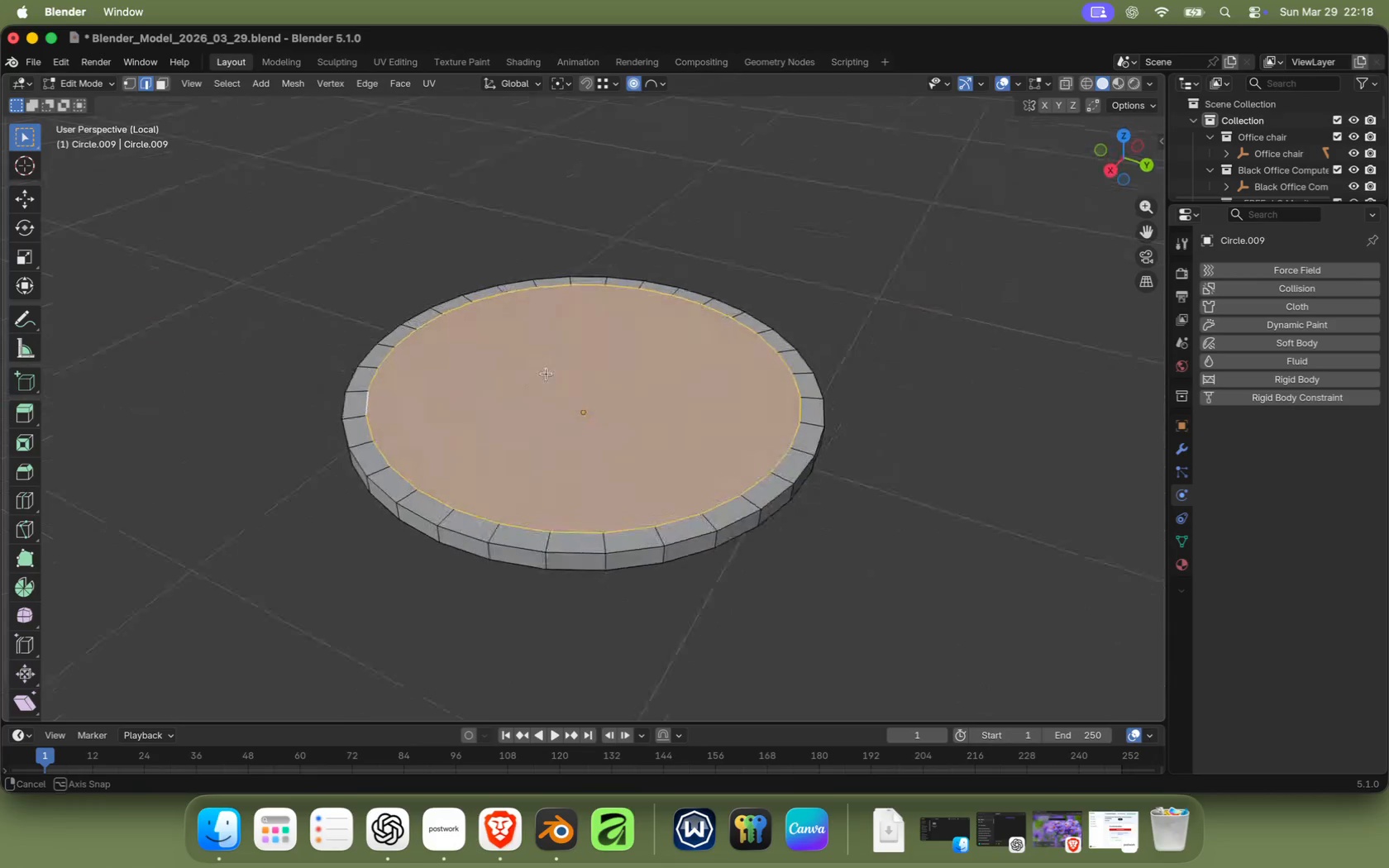 
key(K)
 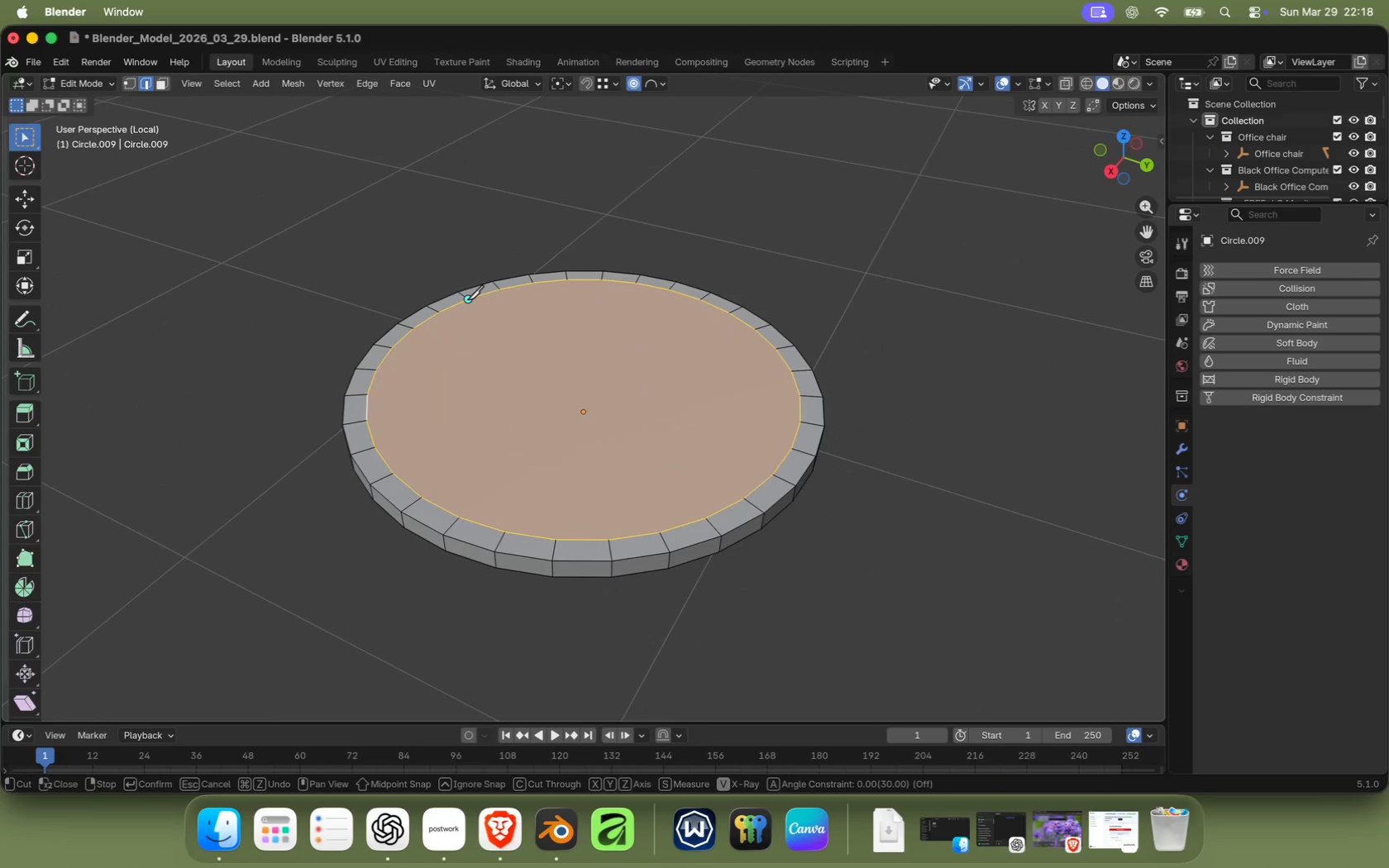 
left_click([467, 300])
 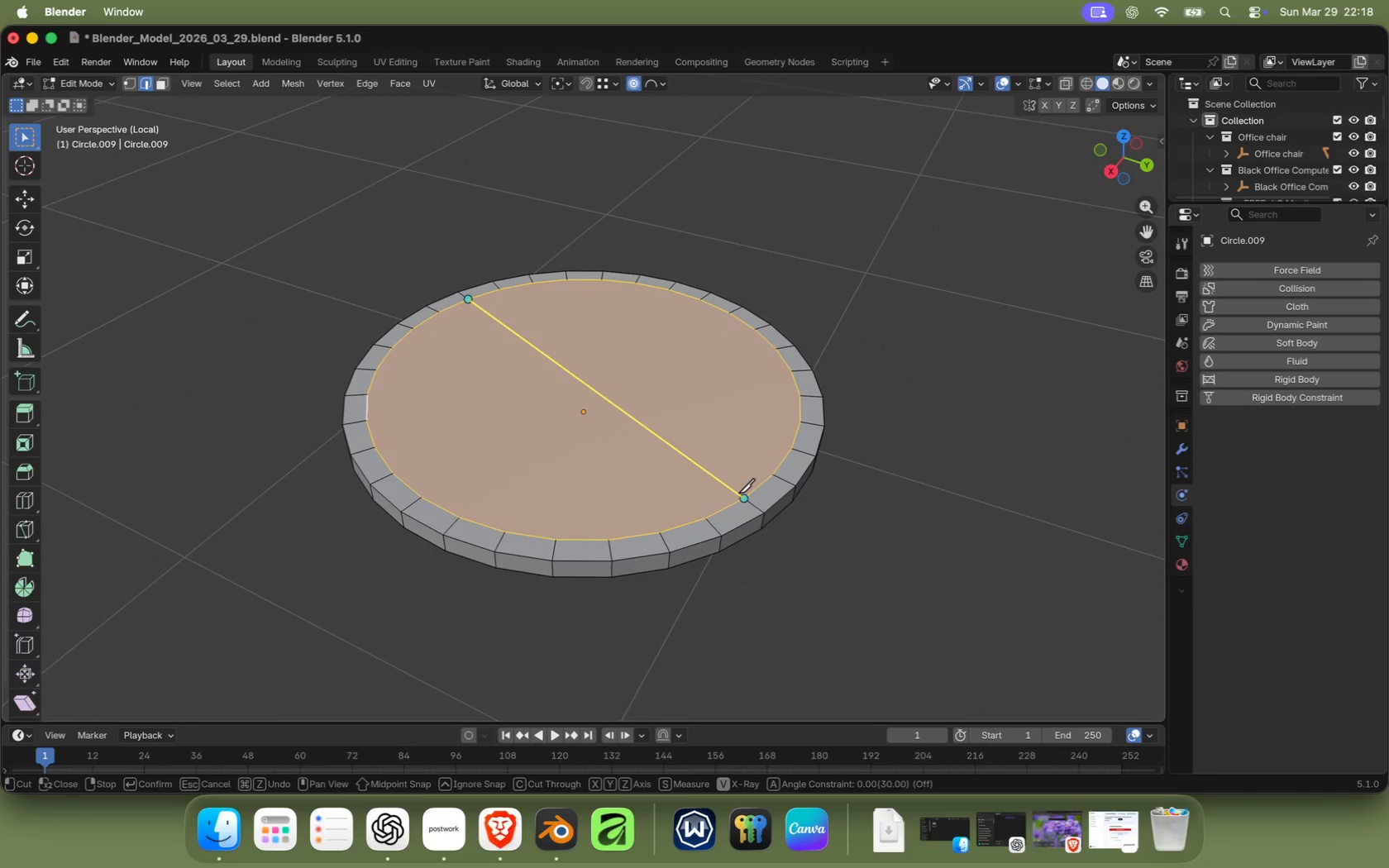 
left_click([742, 495])
 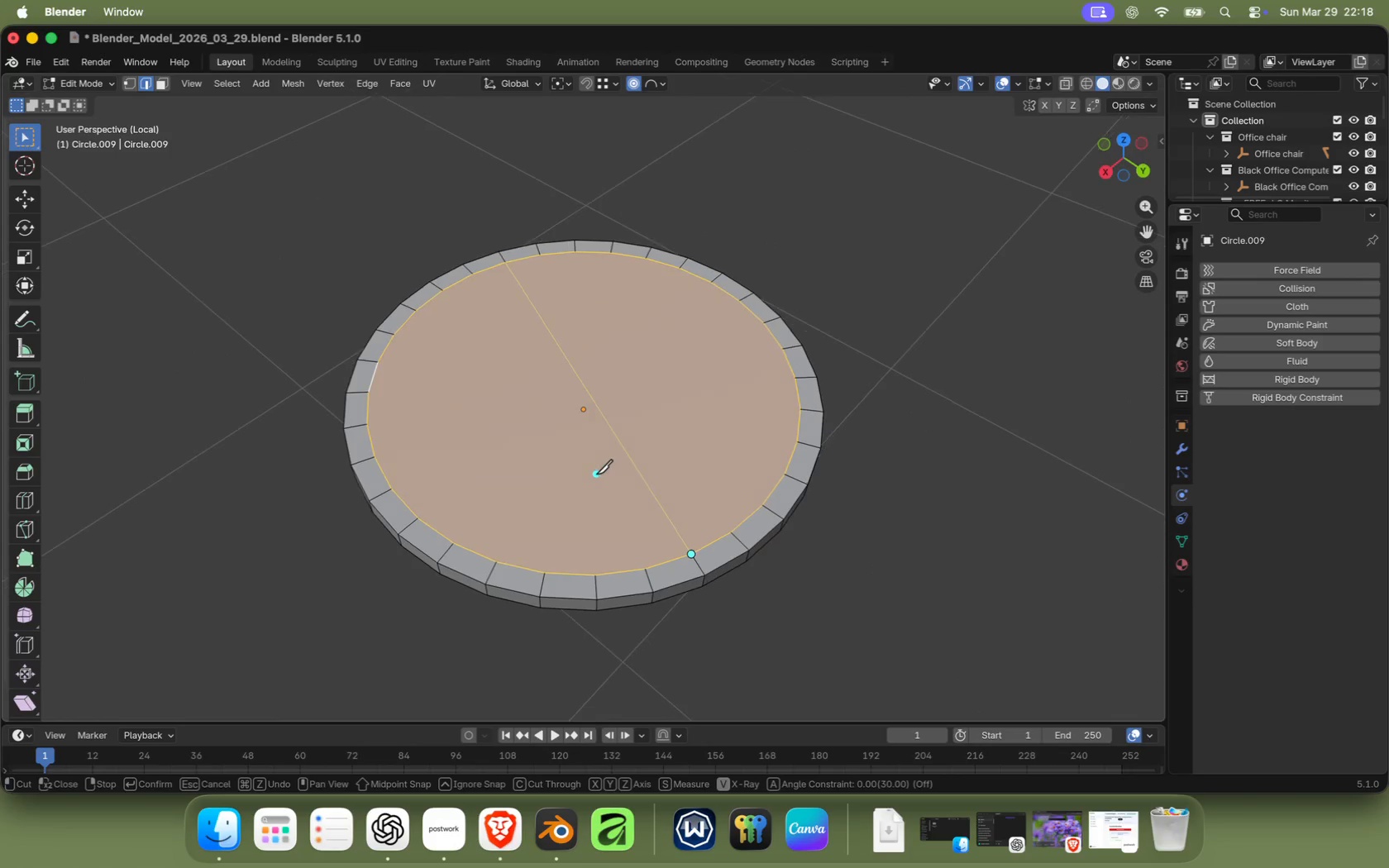 
key(3)
 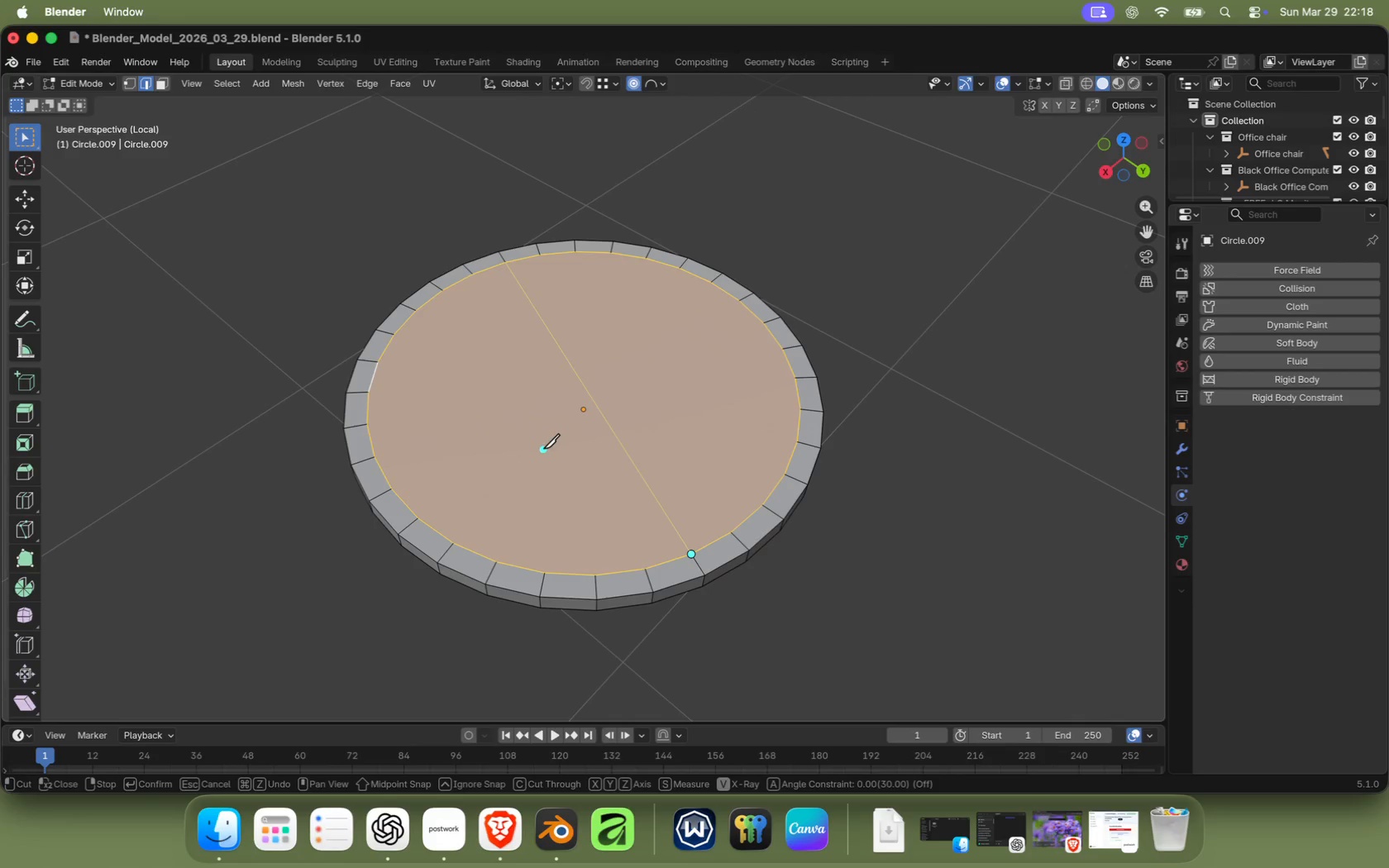 
key(Enter)
 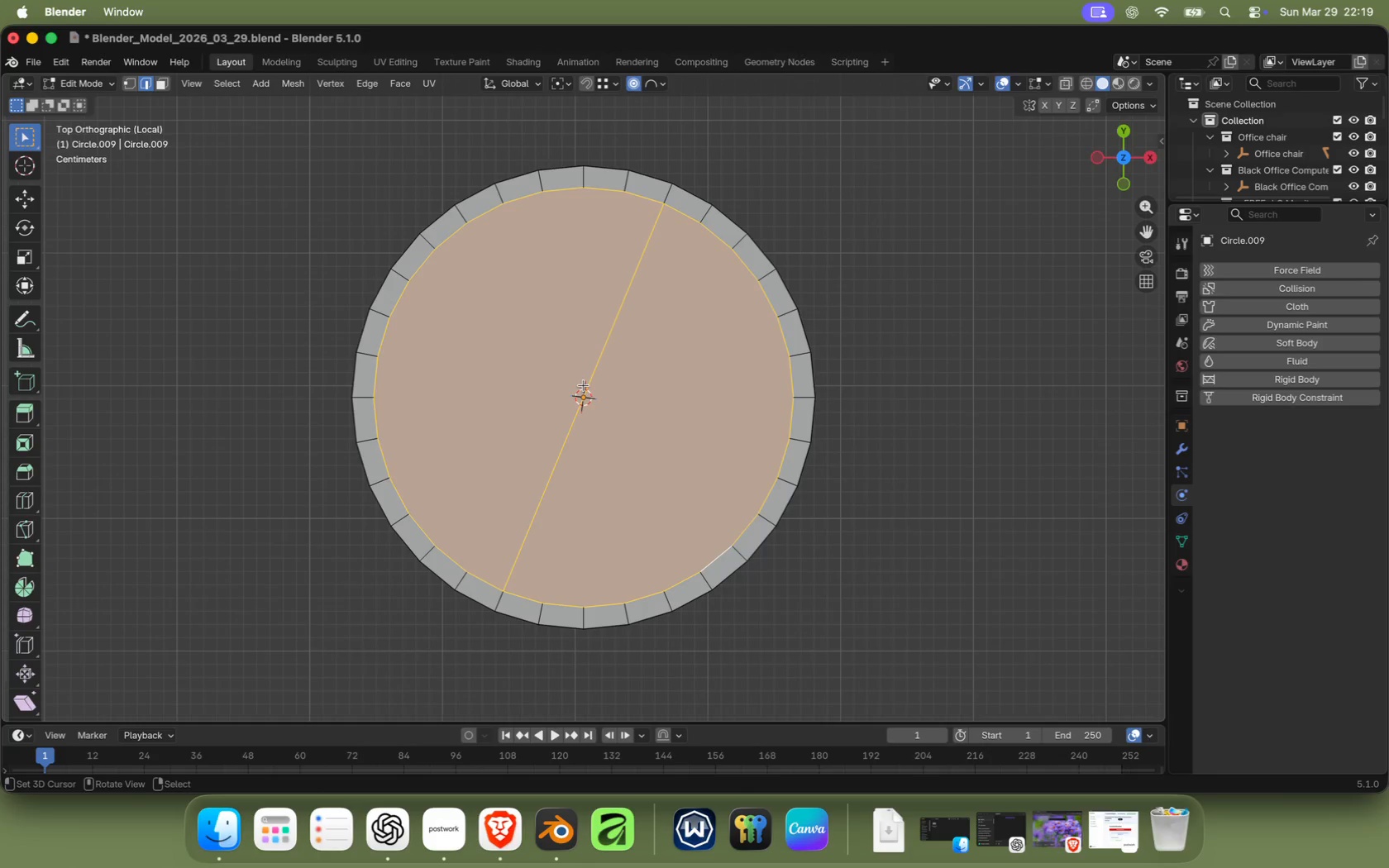 
type(37)
 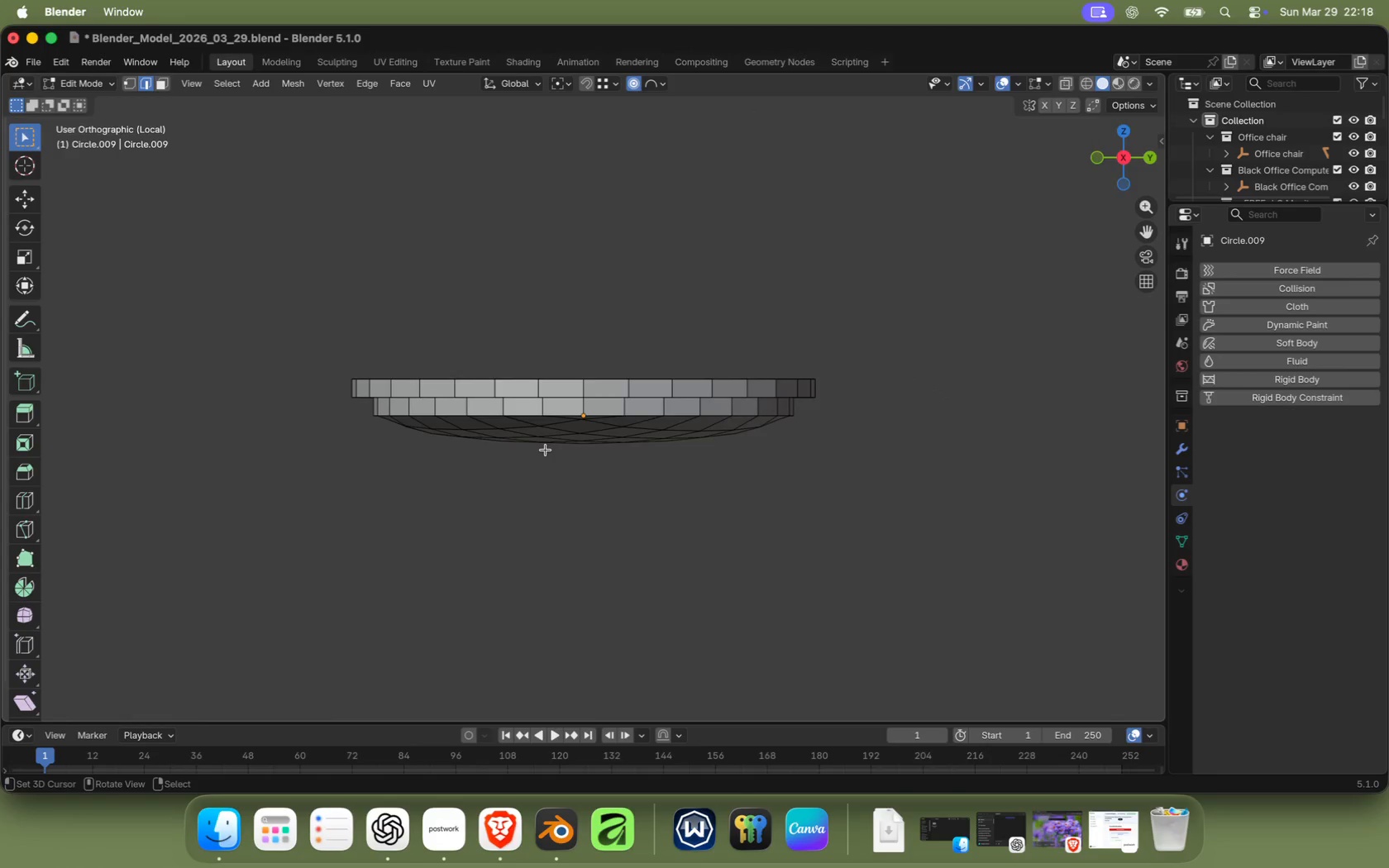 
key(K)
 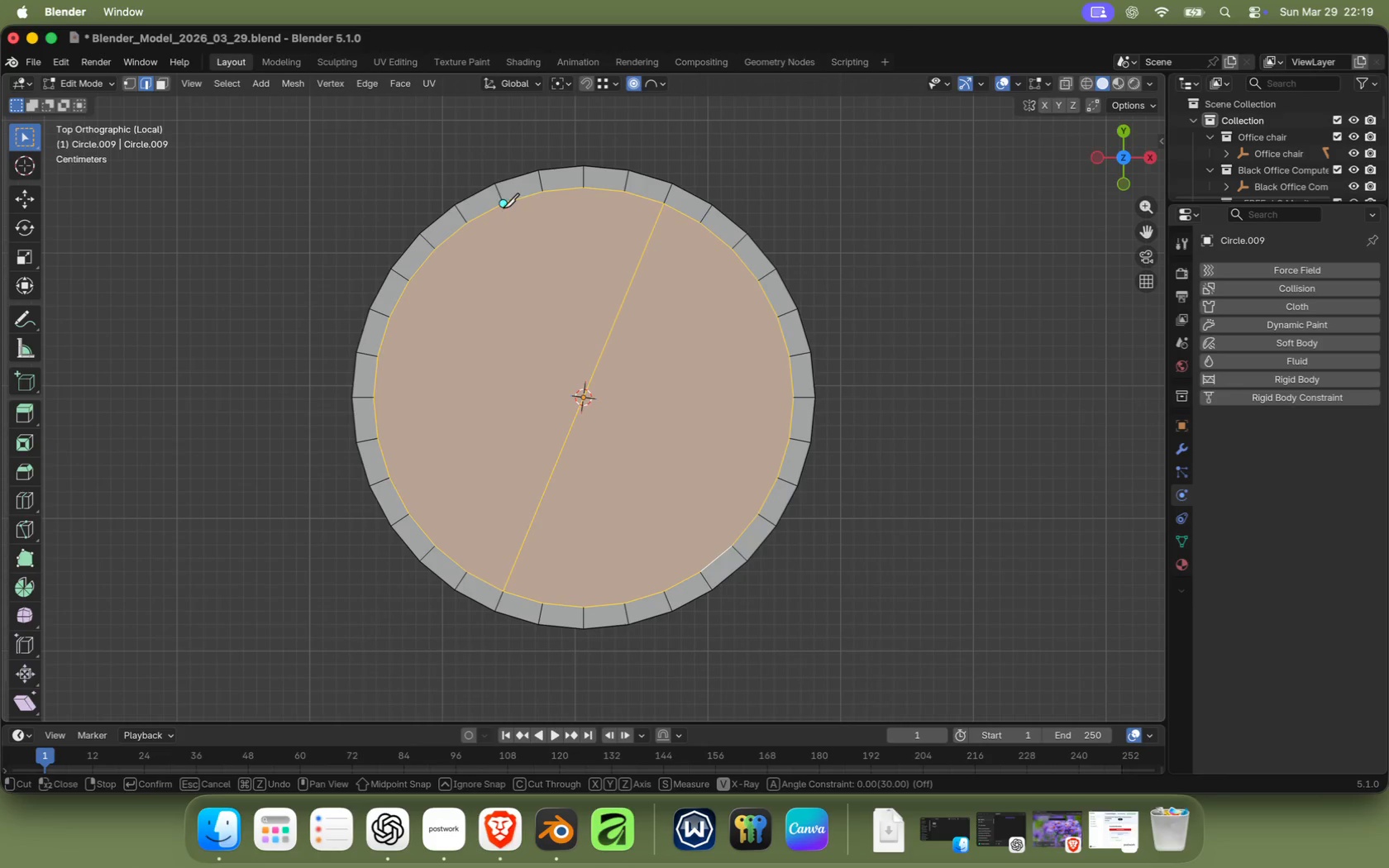 
left_click([503, 207])
 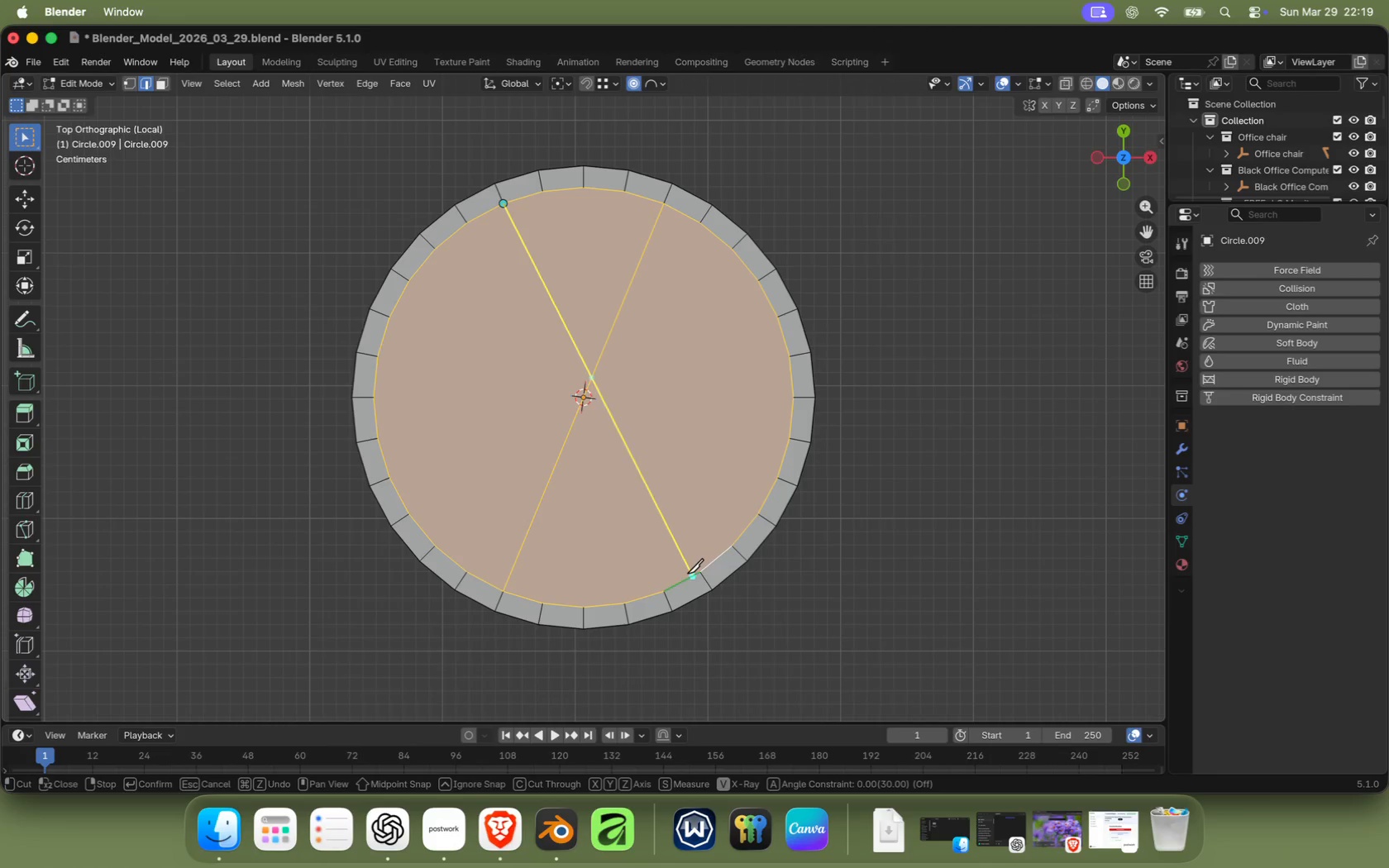 
wait(6.0)
 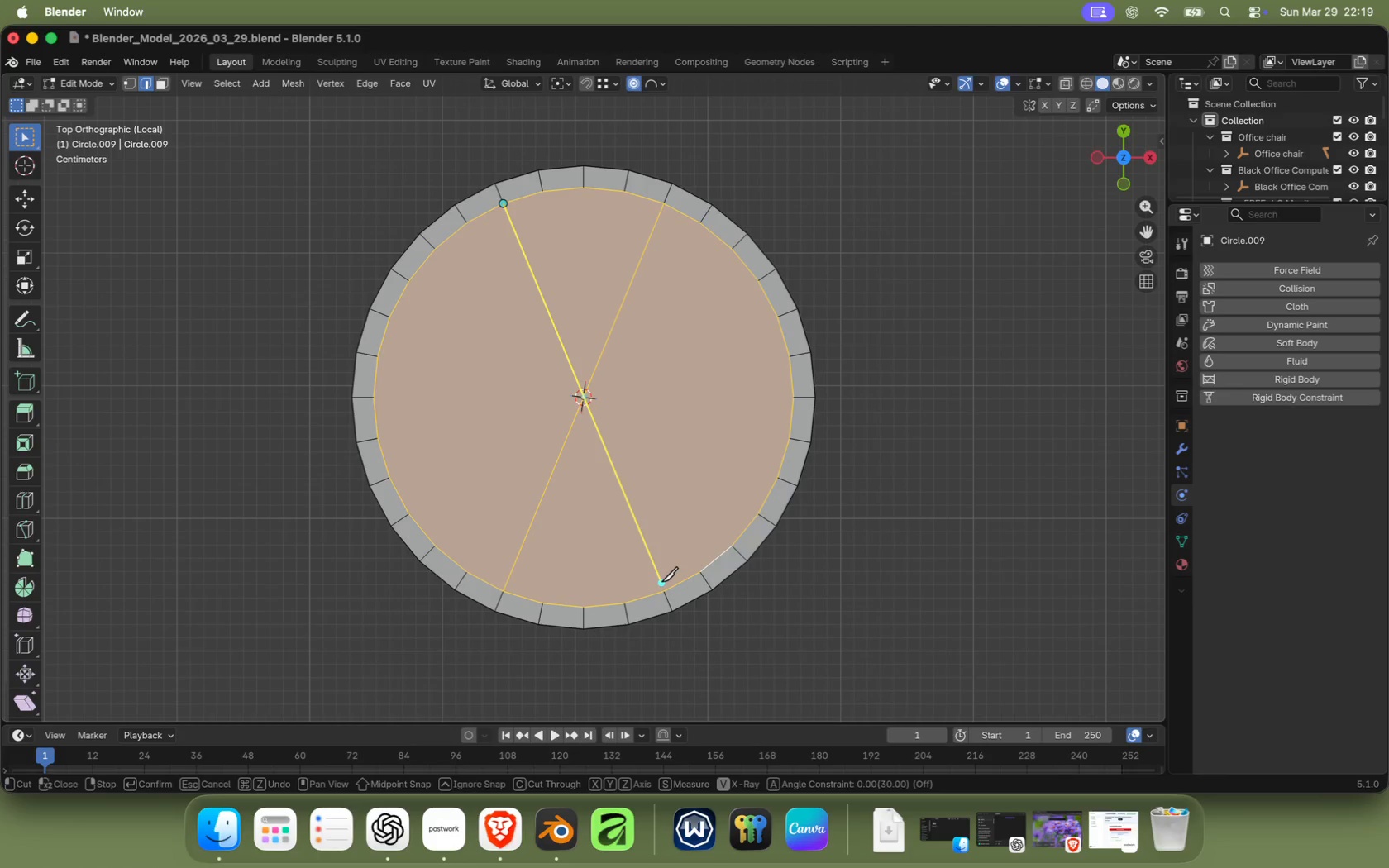 
left_click([667, 586])
 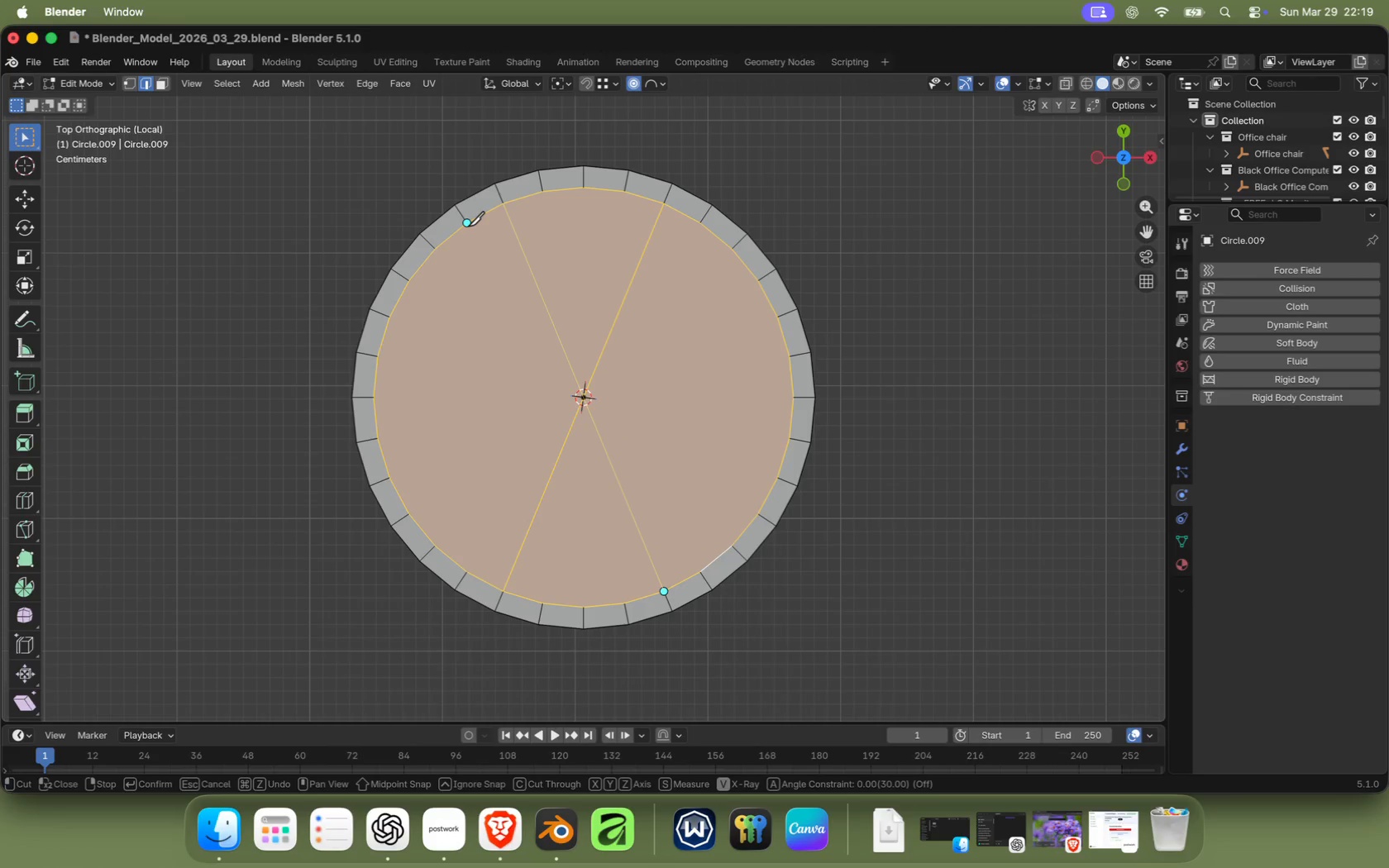 
left_click([467, 227])
 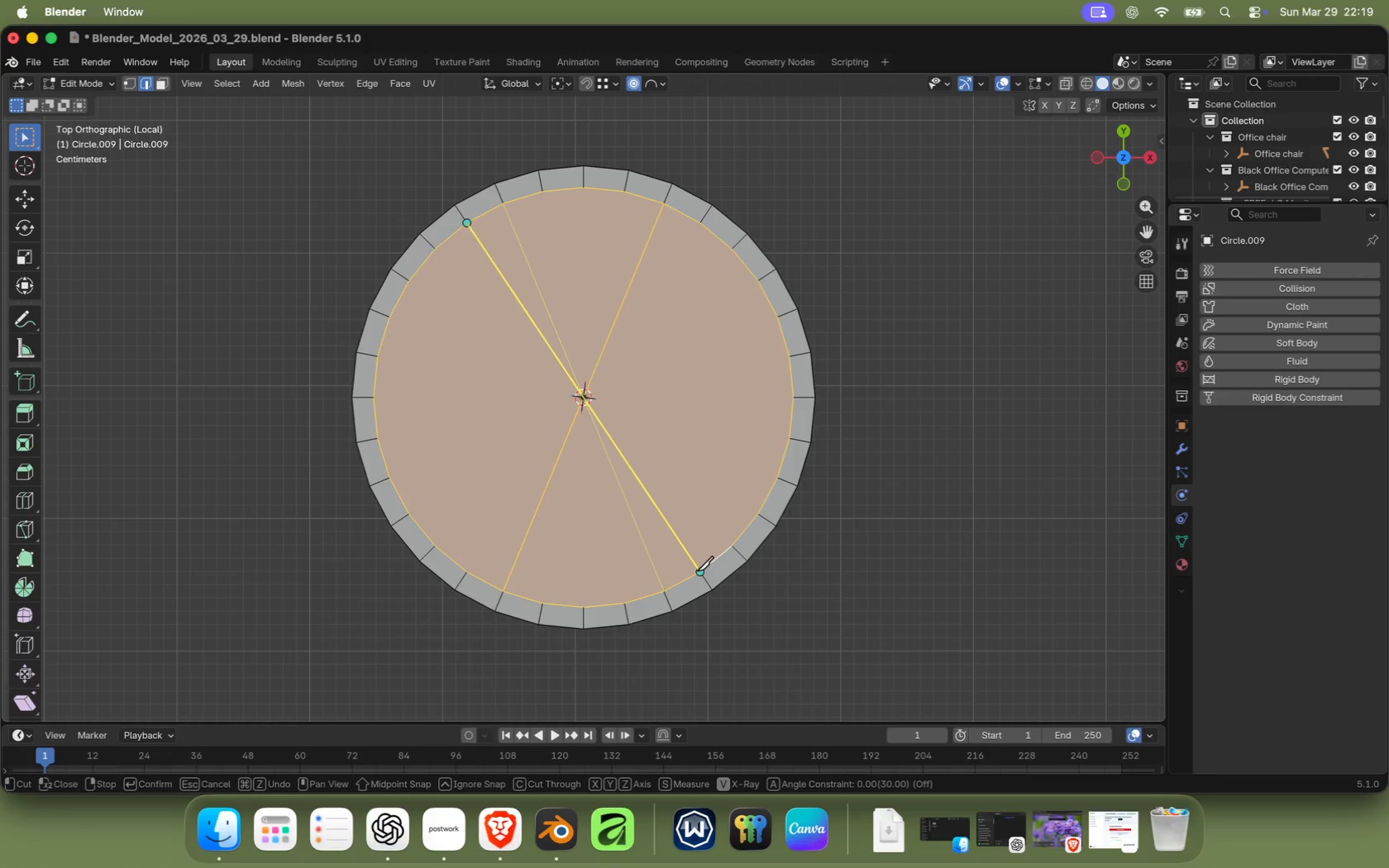 
left_click([698, 571])
 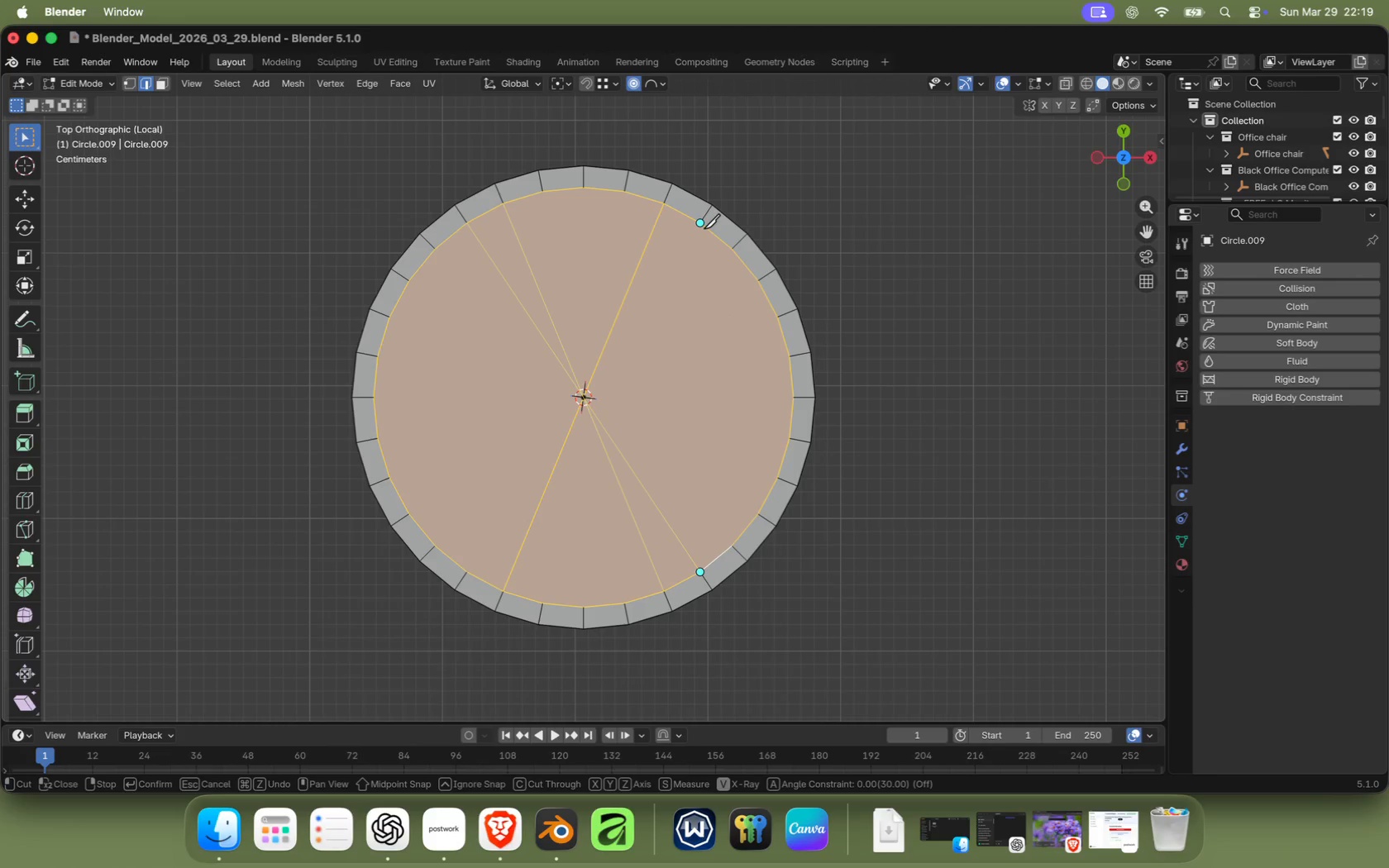 
left_click([699, 227])
 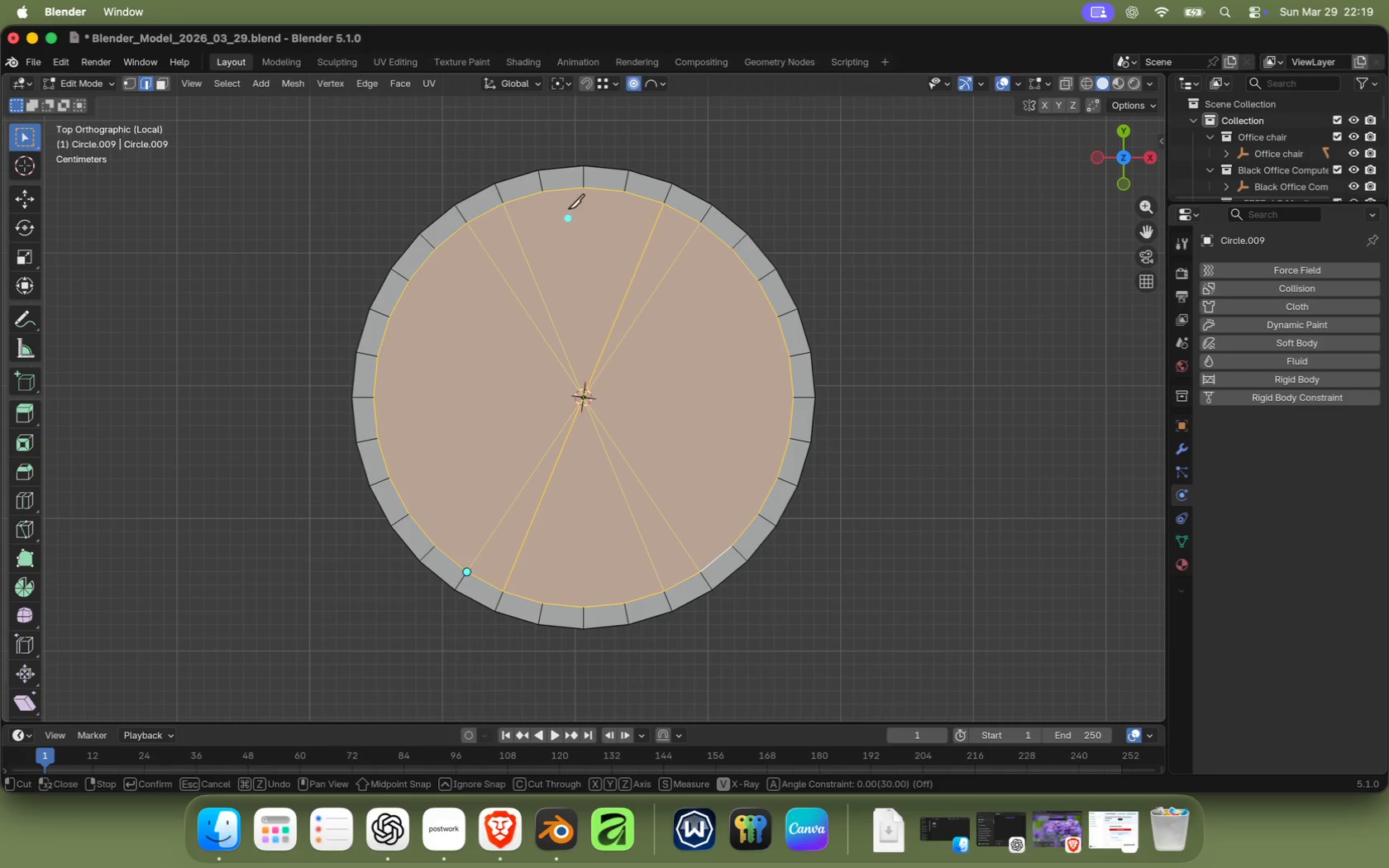 
left_click([579, 191])
 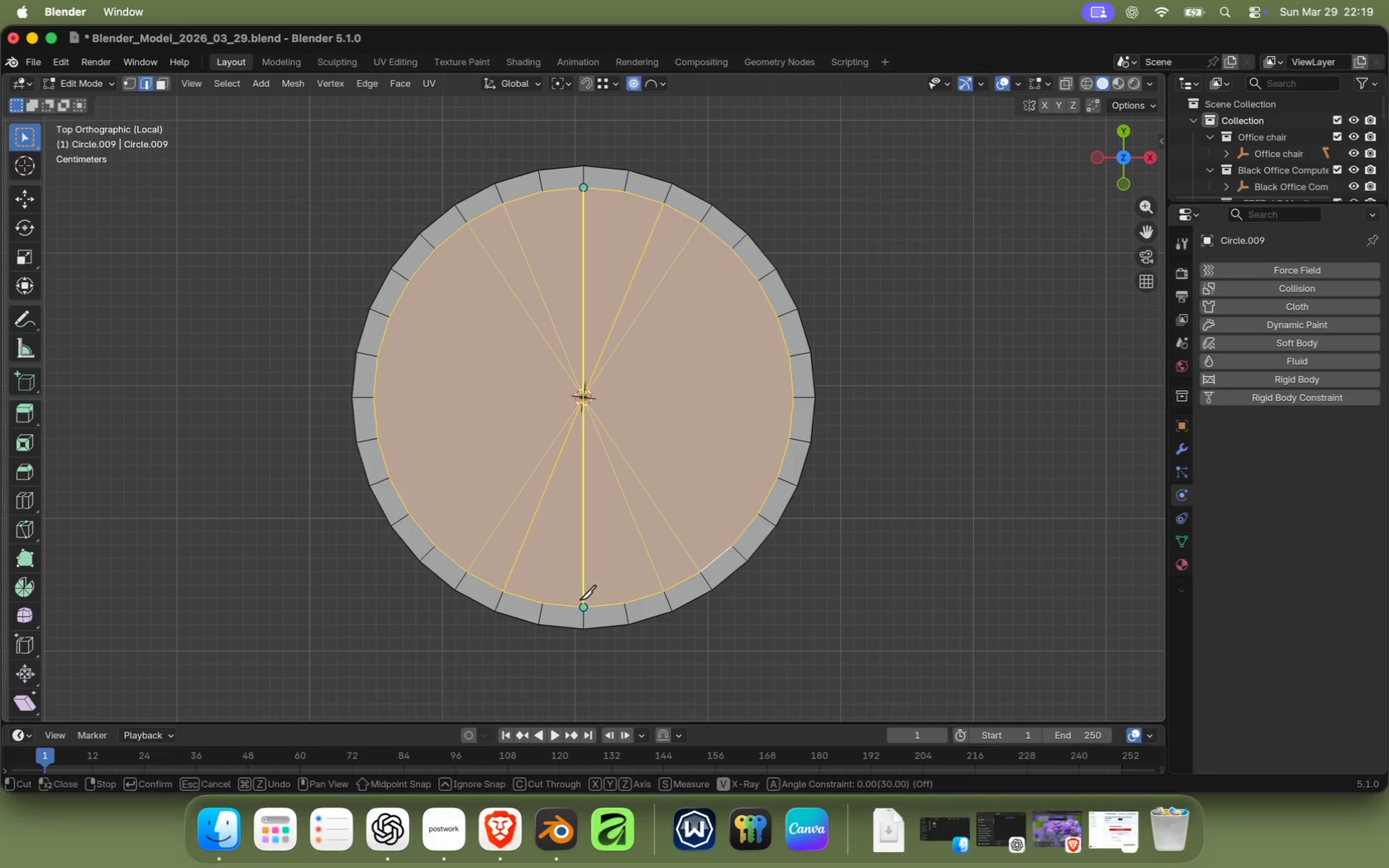 
left_click([580, 600])
 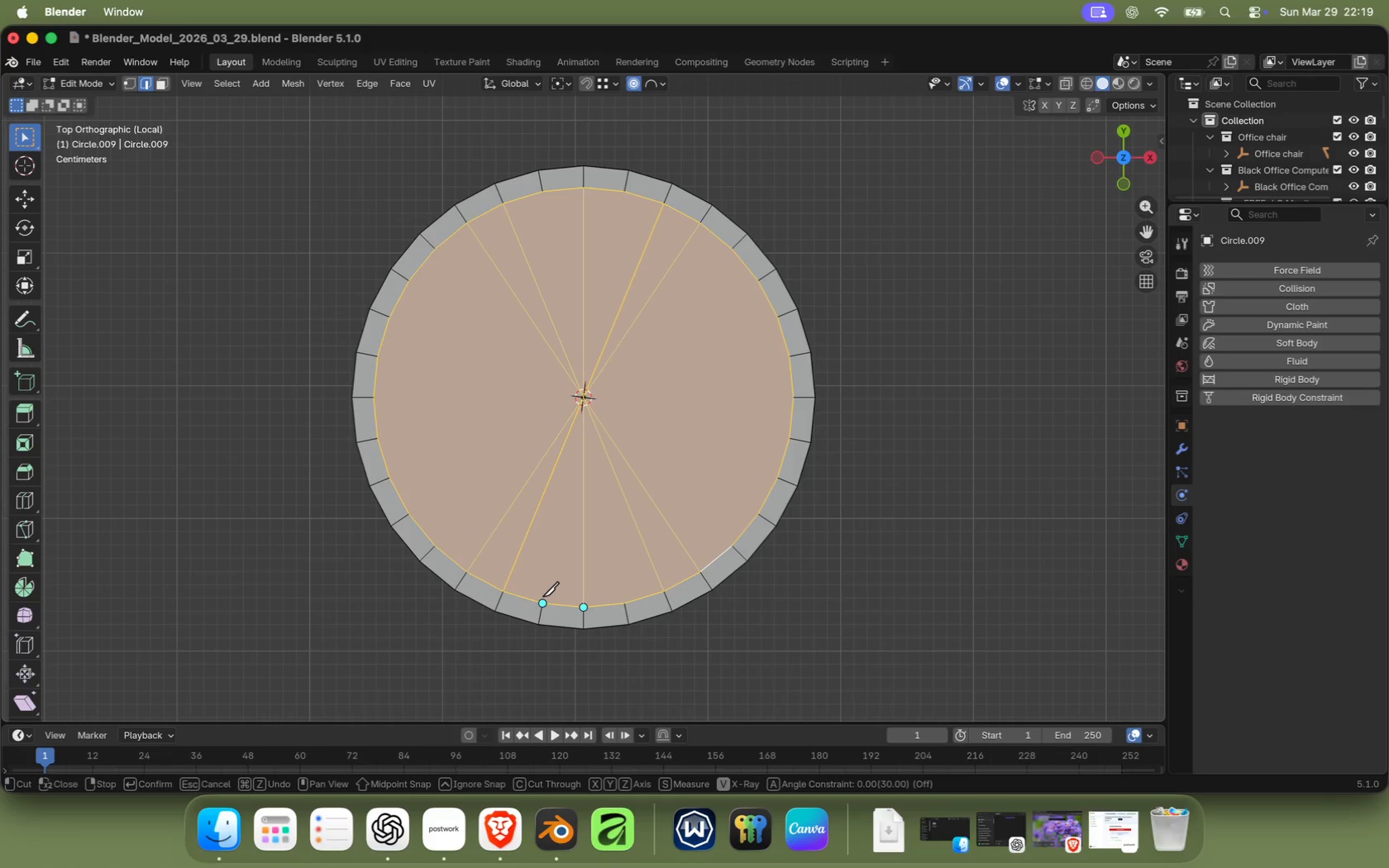 
left_click([542, 598])
 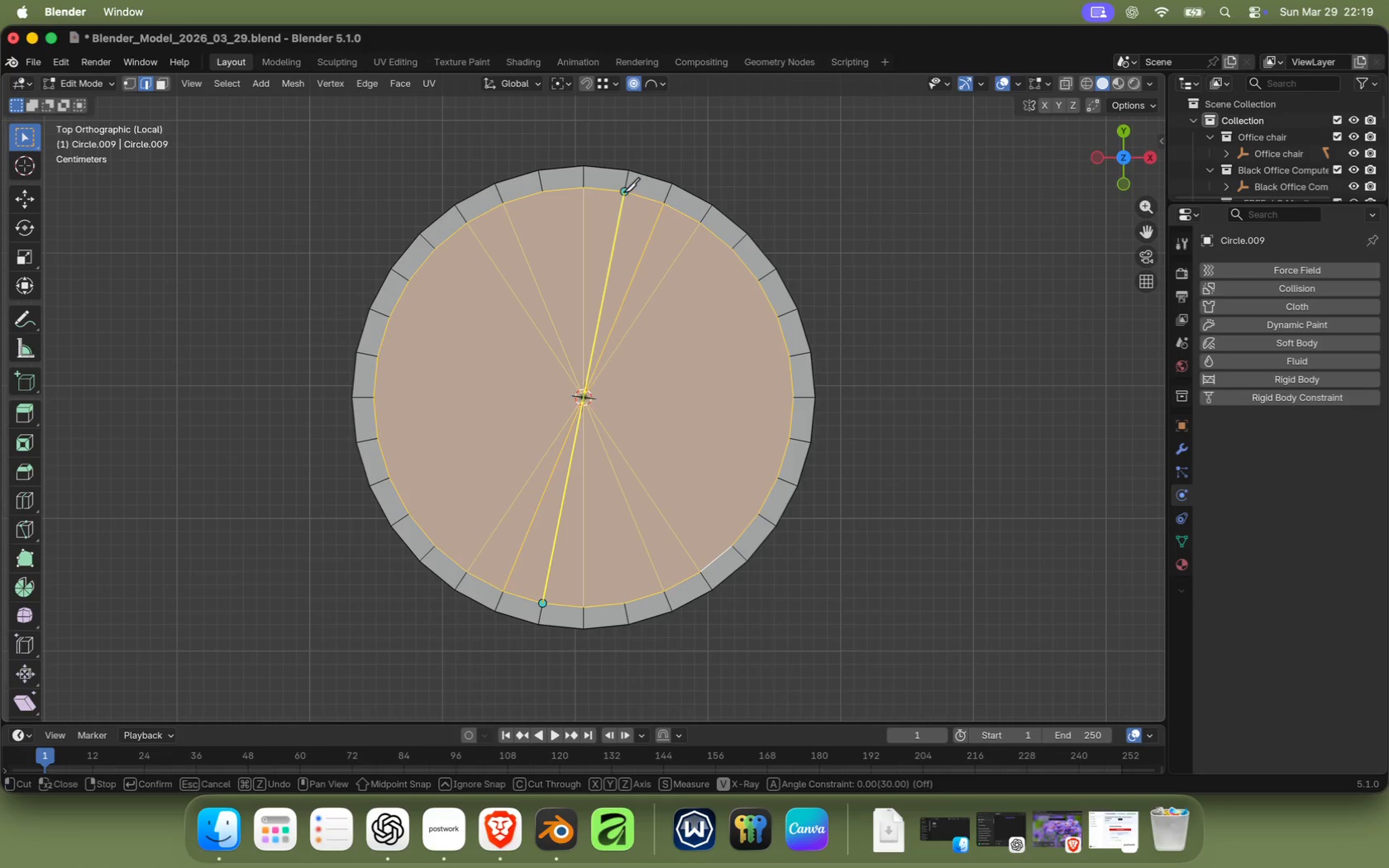 
left_click([623, 193])
 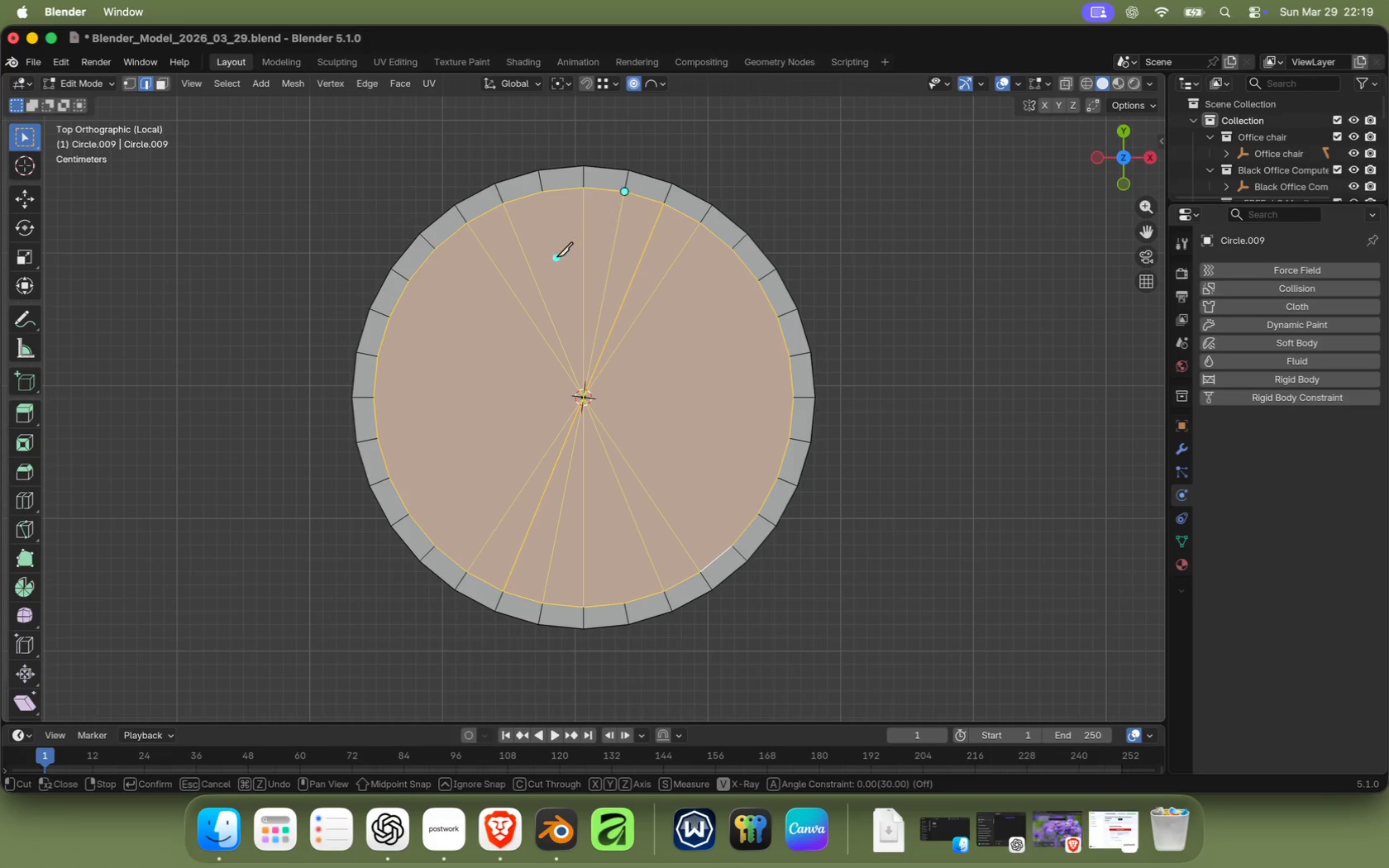 
right_click([556, 257])
 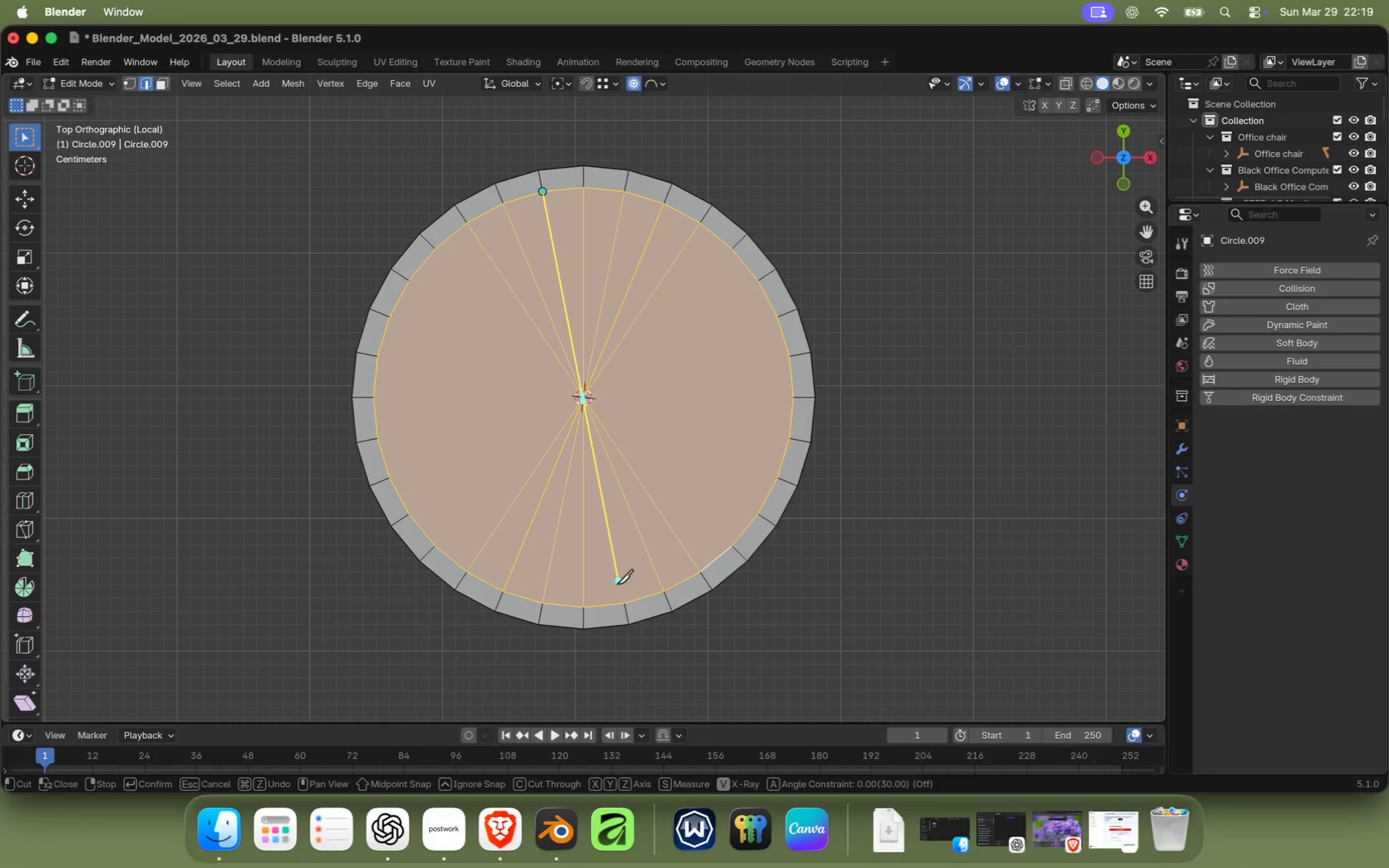 
left_click([624, 596])
 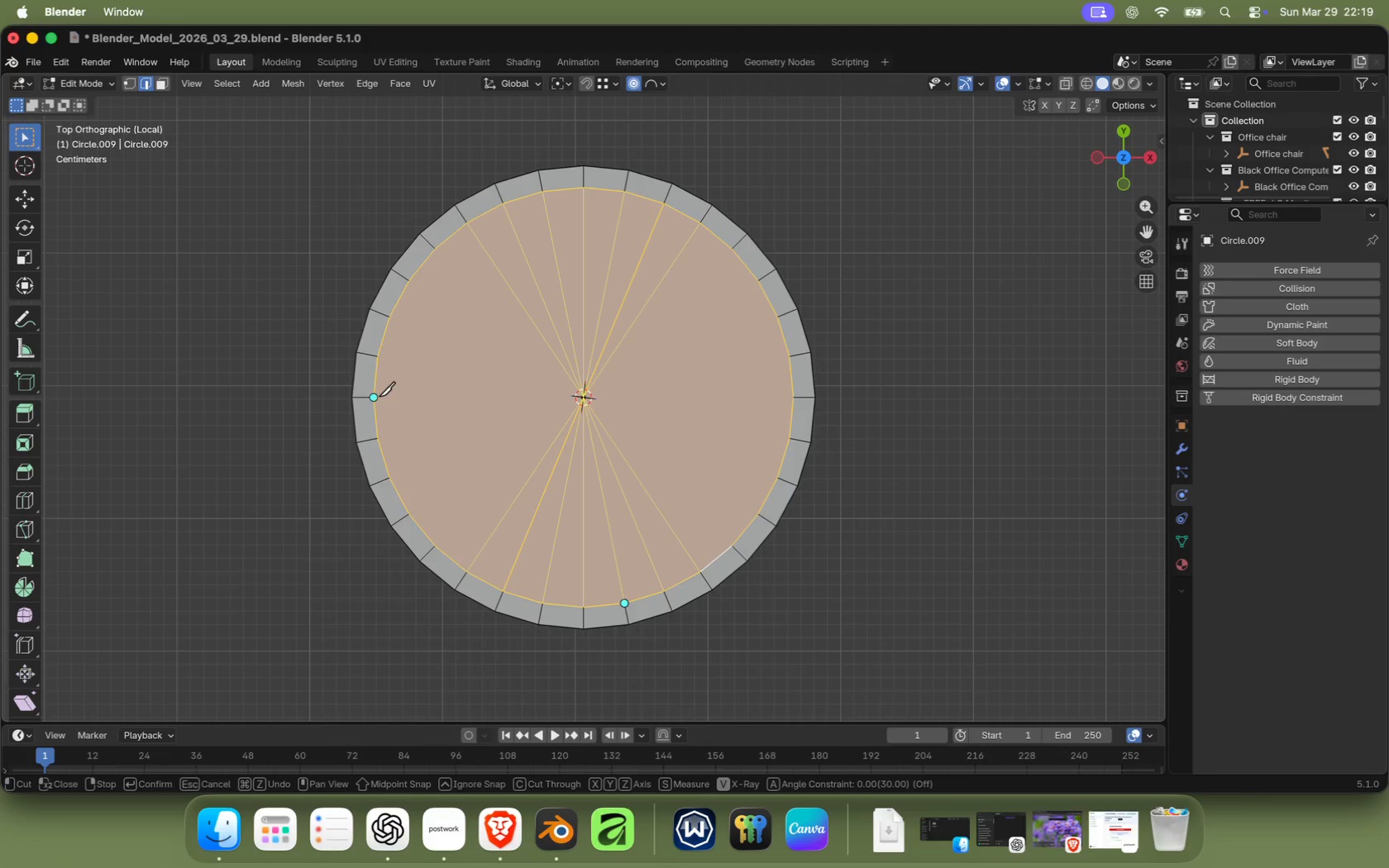 
left_click([378, 397])
 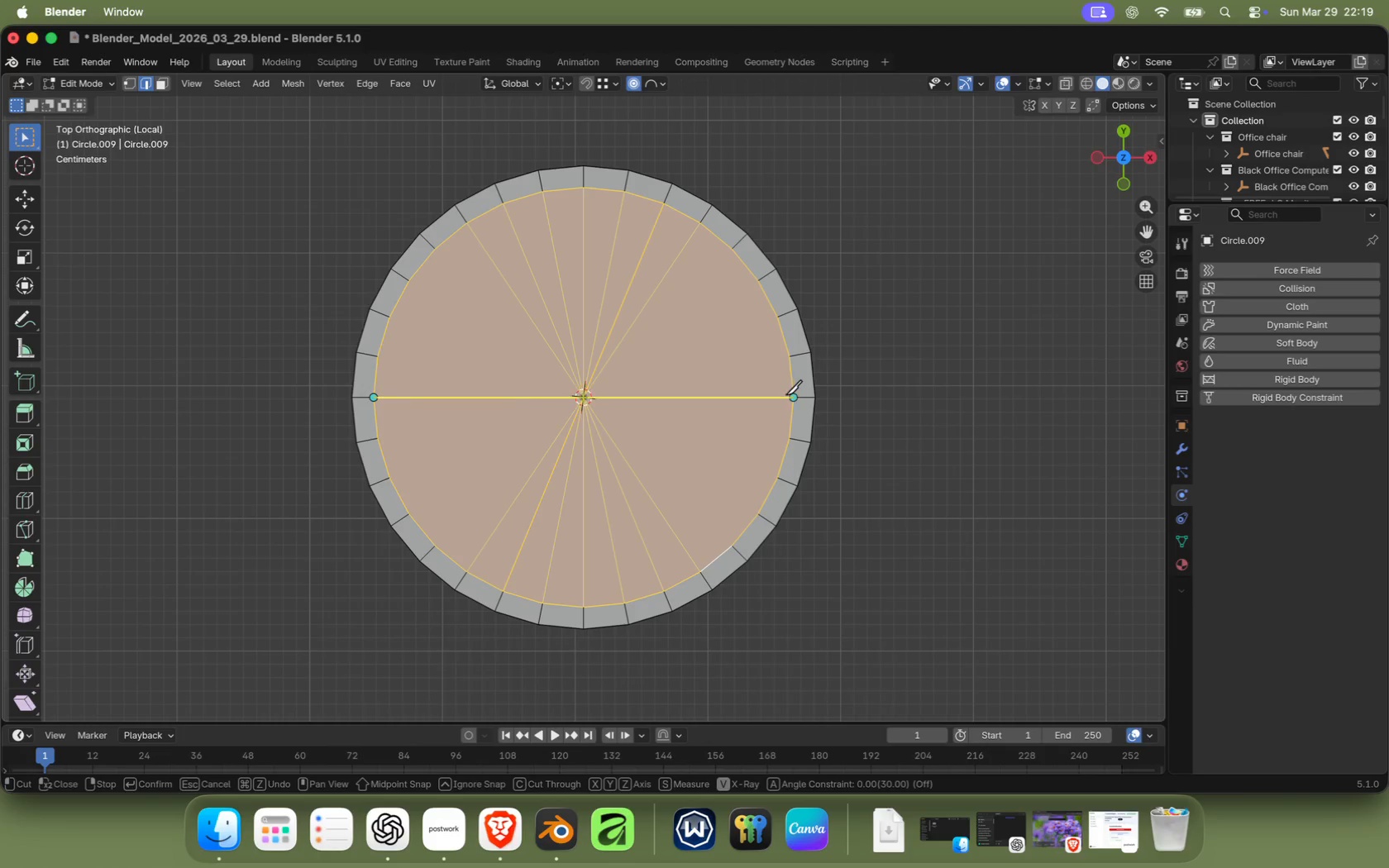 
left_click([786, 397])
 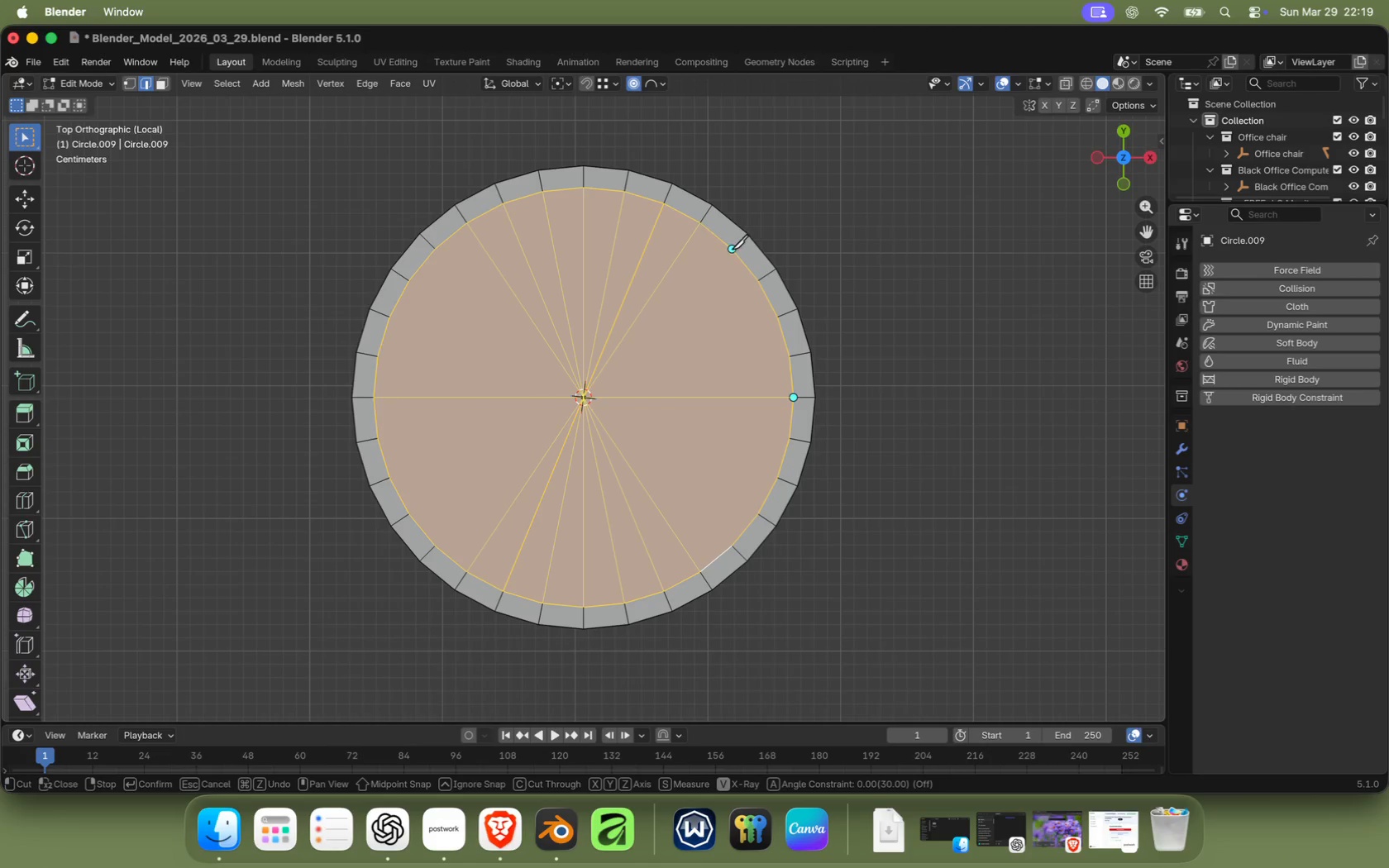 
left_click([732, 250])
 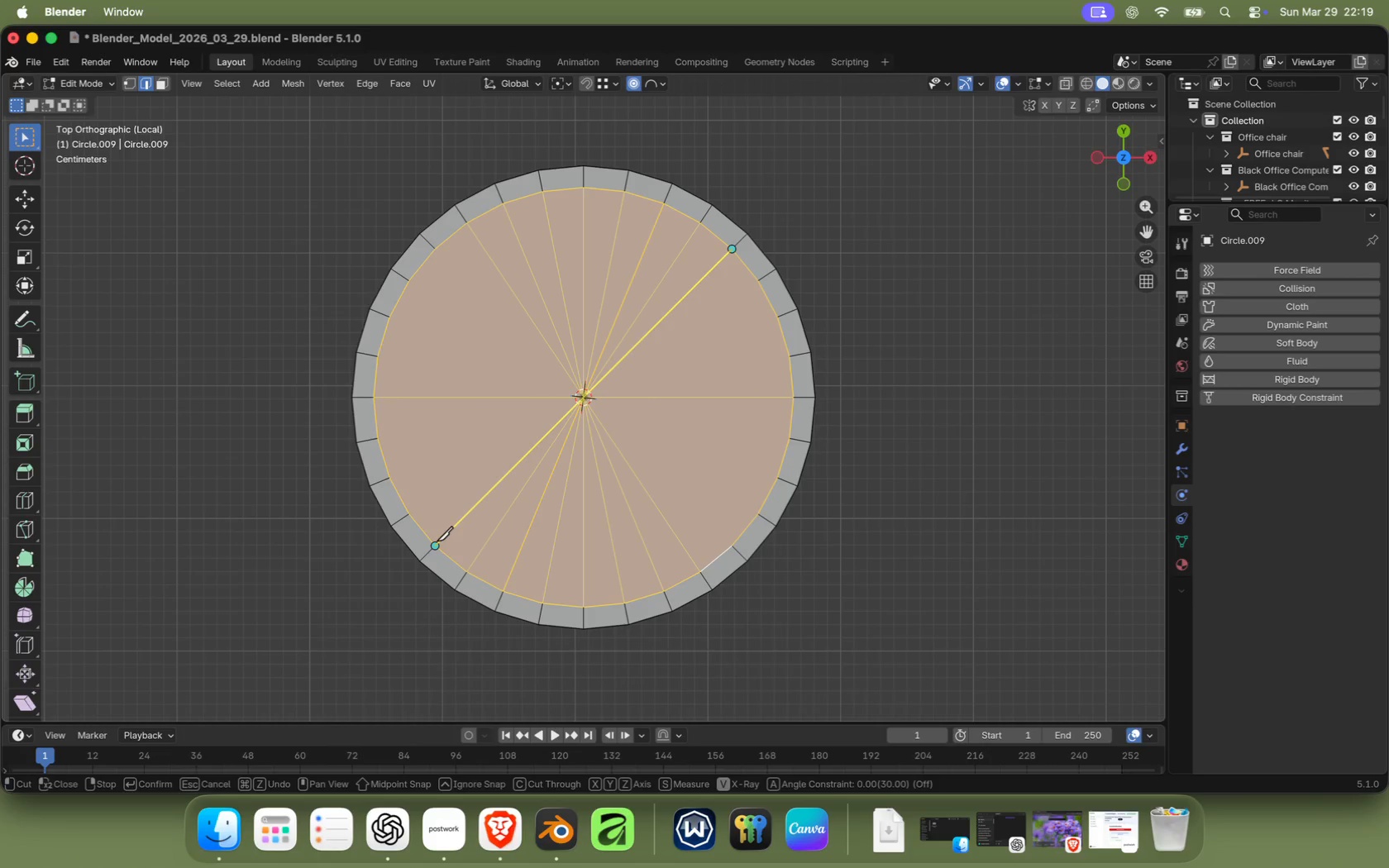 
left_click([432, 542])
 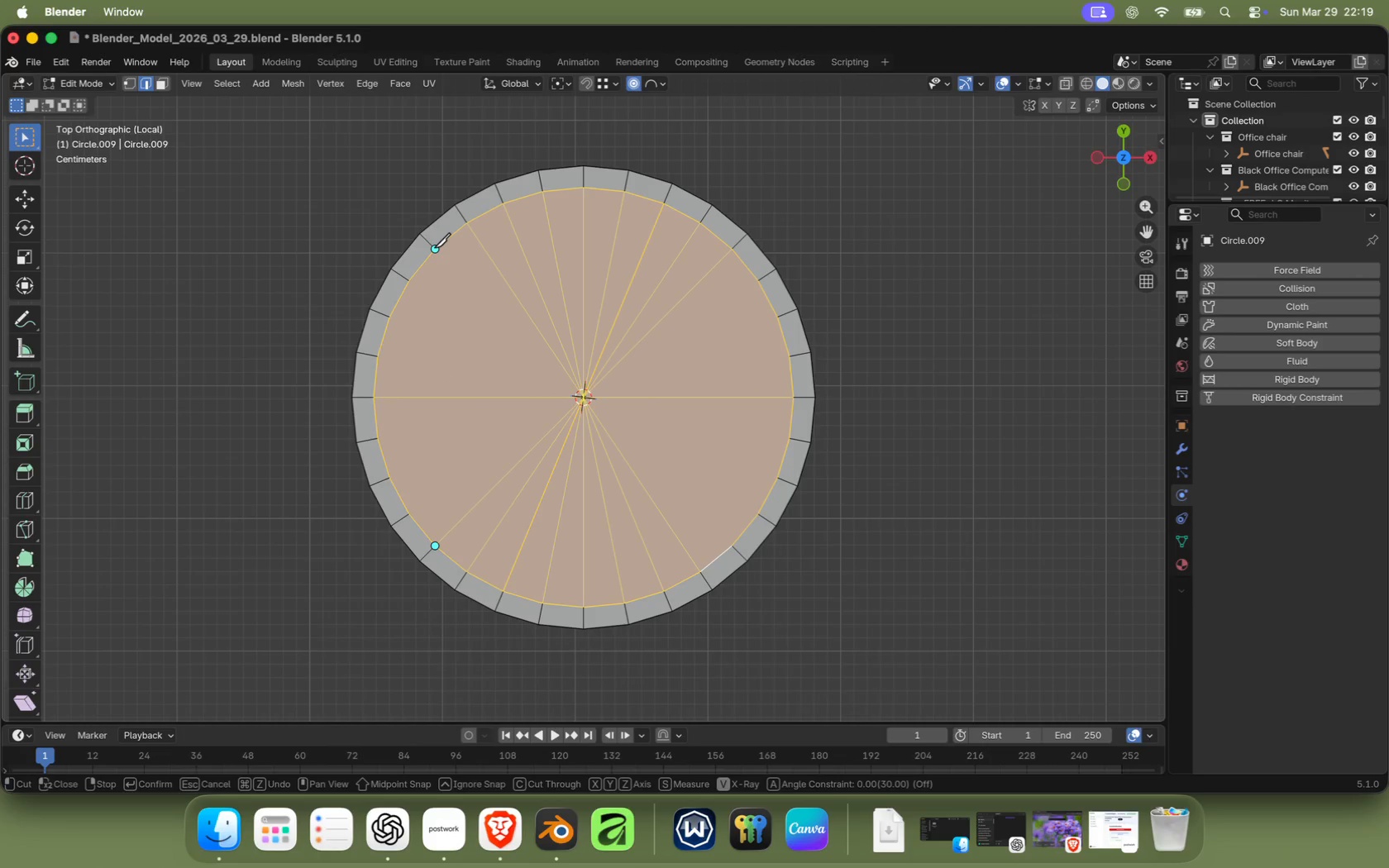 
left_click([434, 248])
 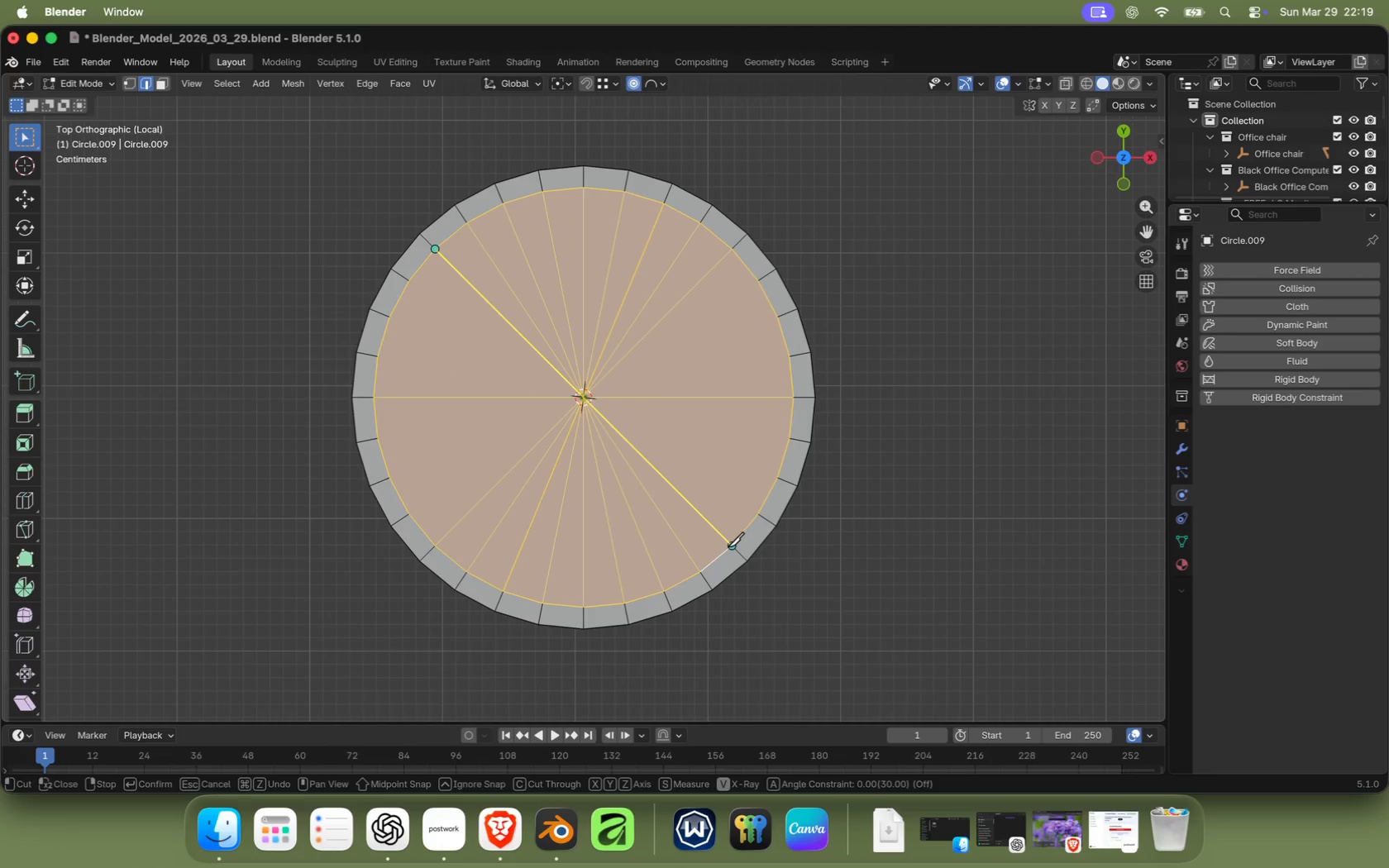 
left_click([728, 547])
 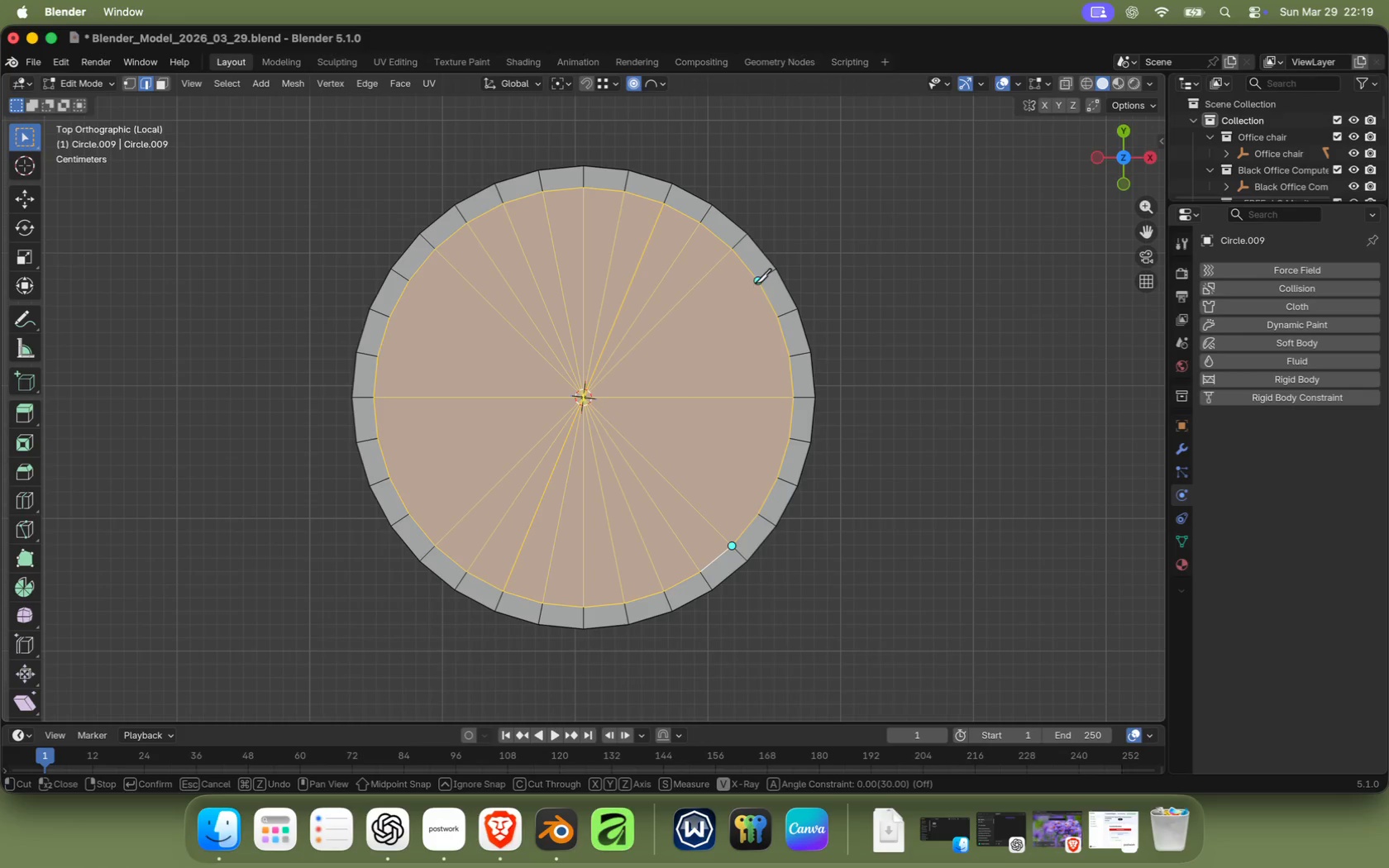 
left_click([756, 283])
 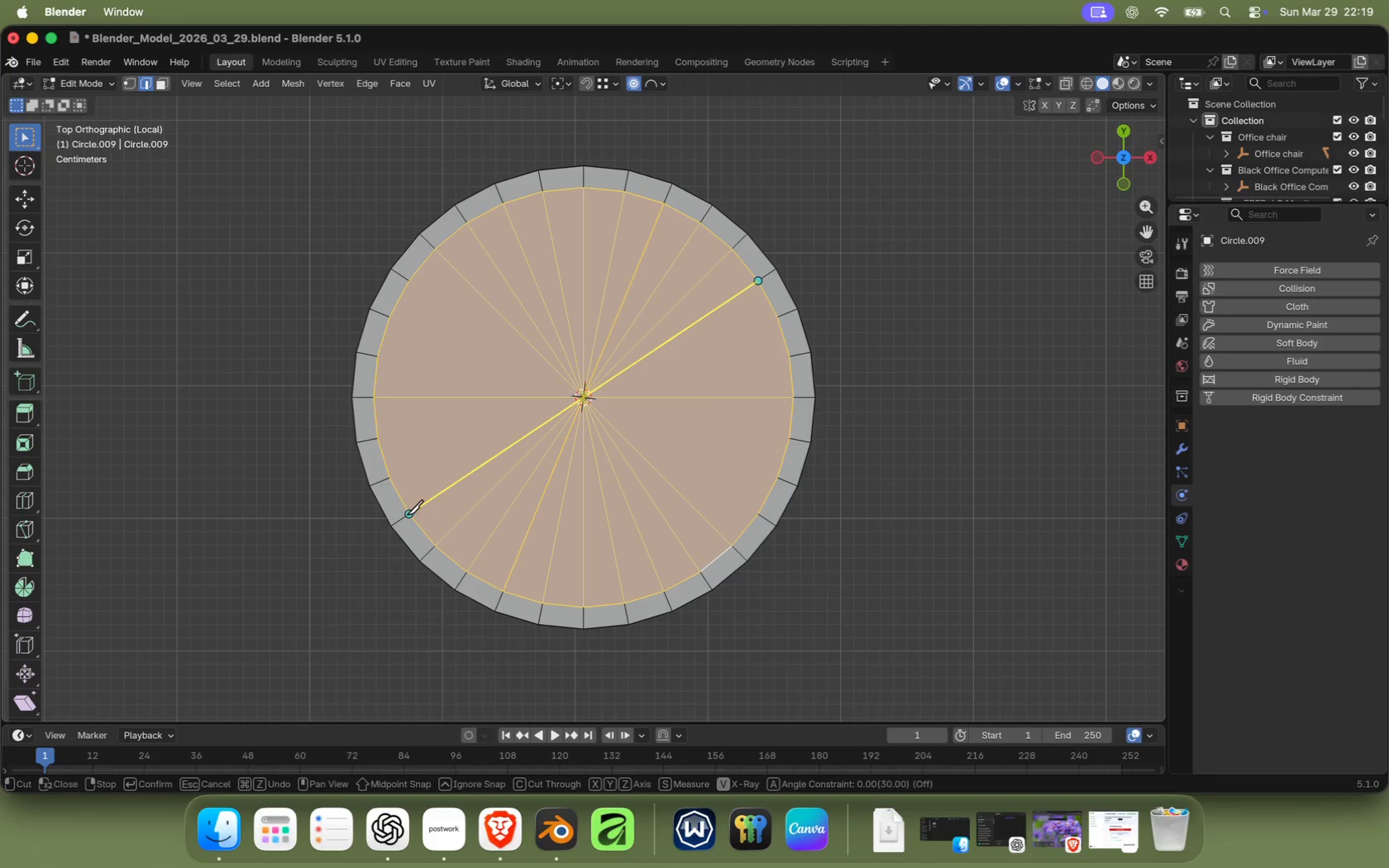 
left_click([407, 515])
 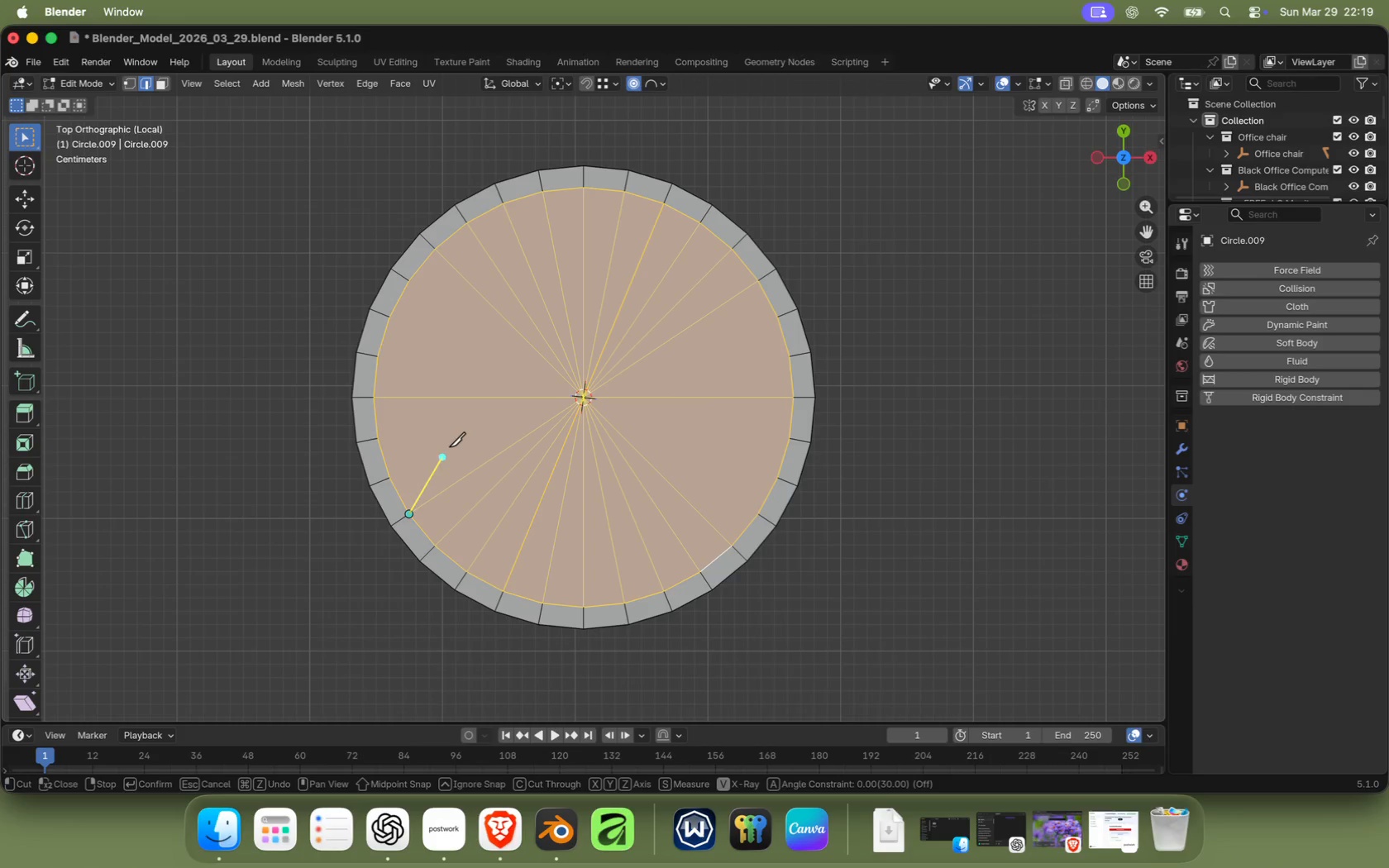 
right_click([449, 447])
 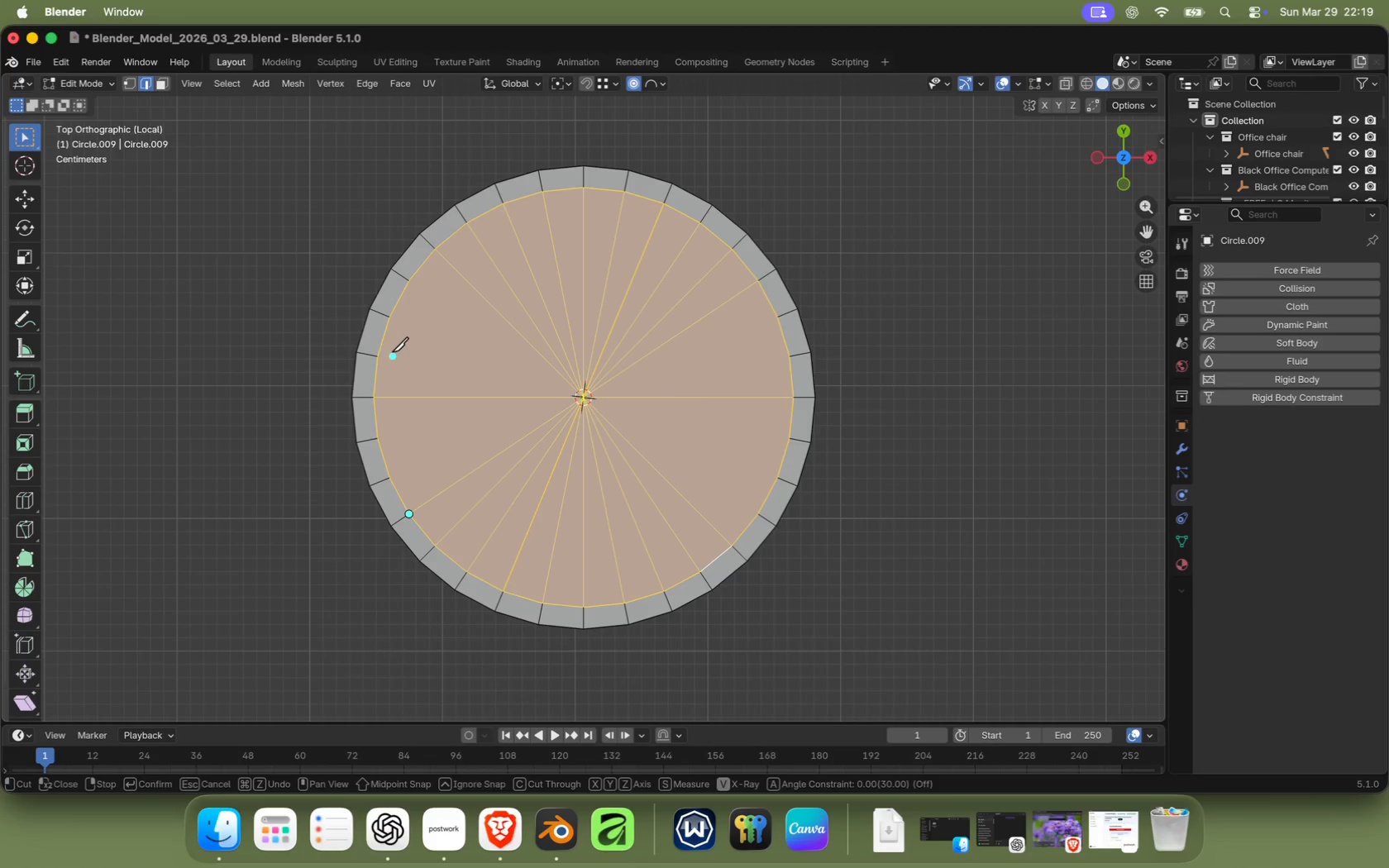 
left_click([379, 358])
 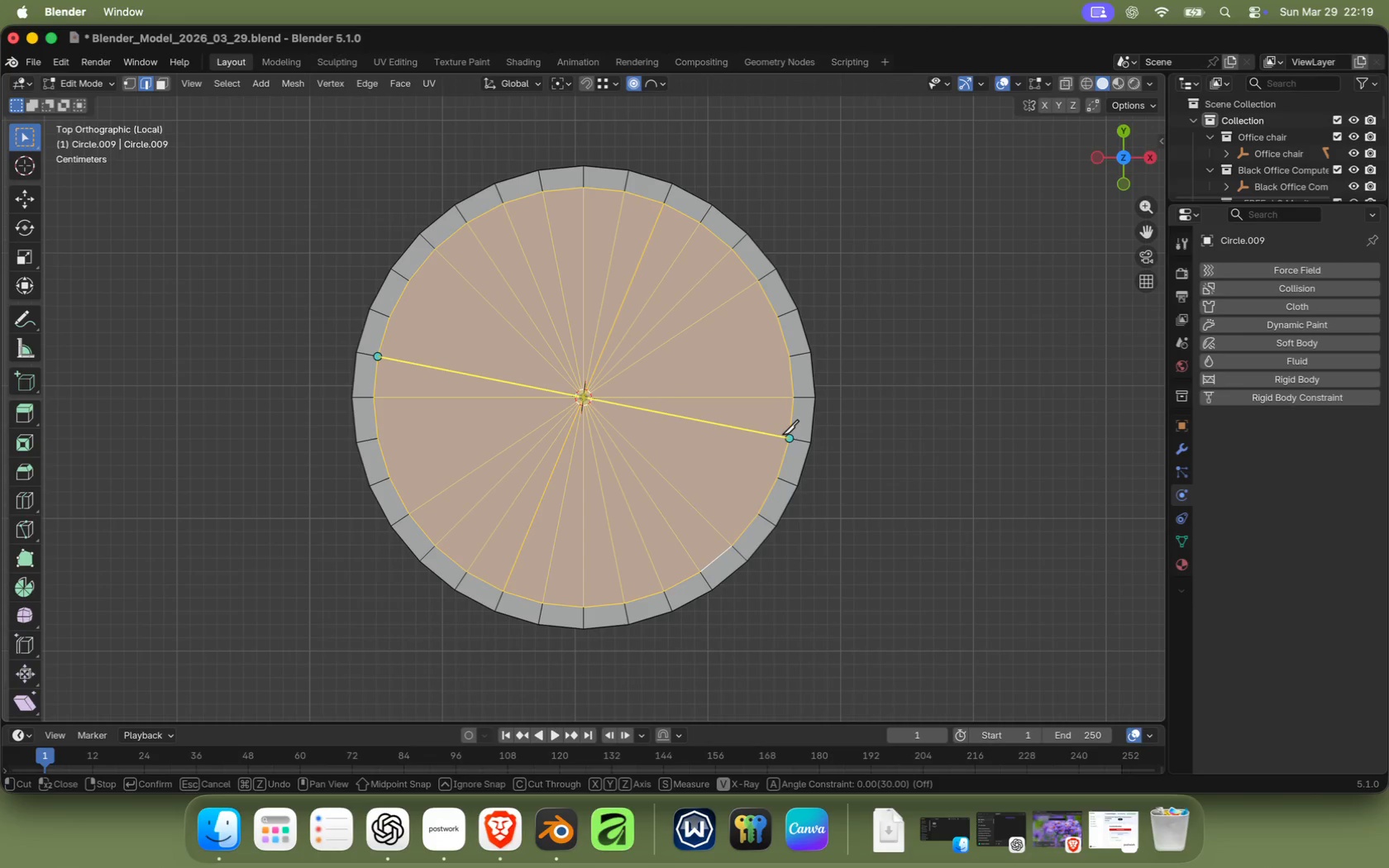 
left_click([784, 435])
 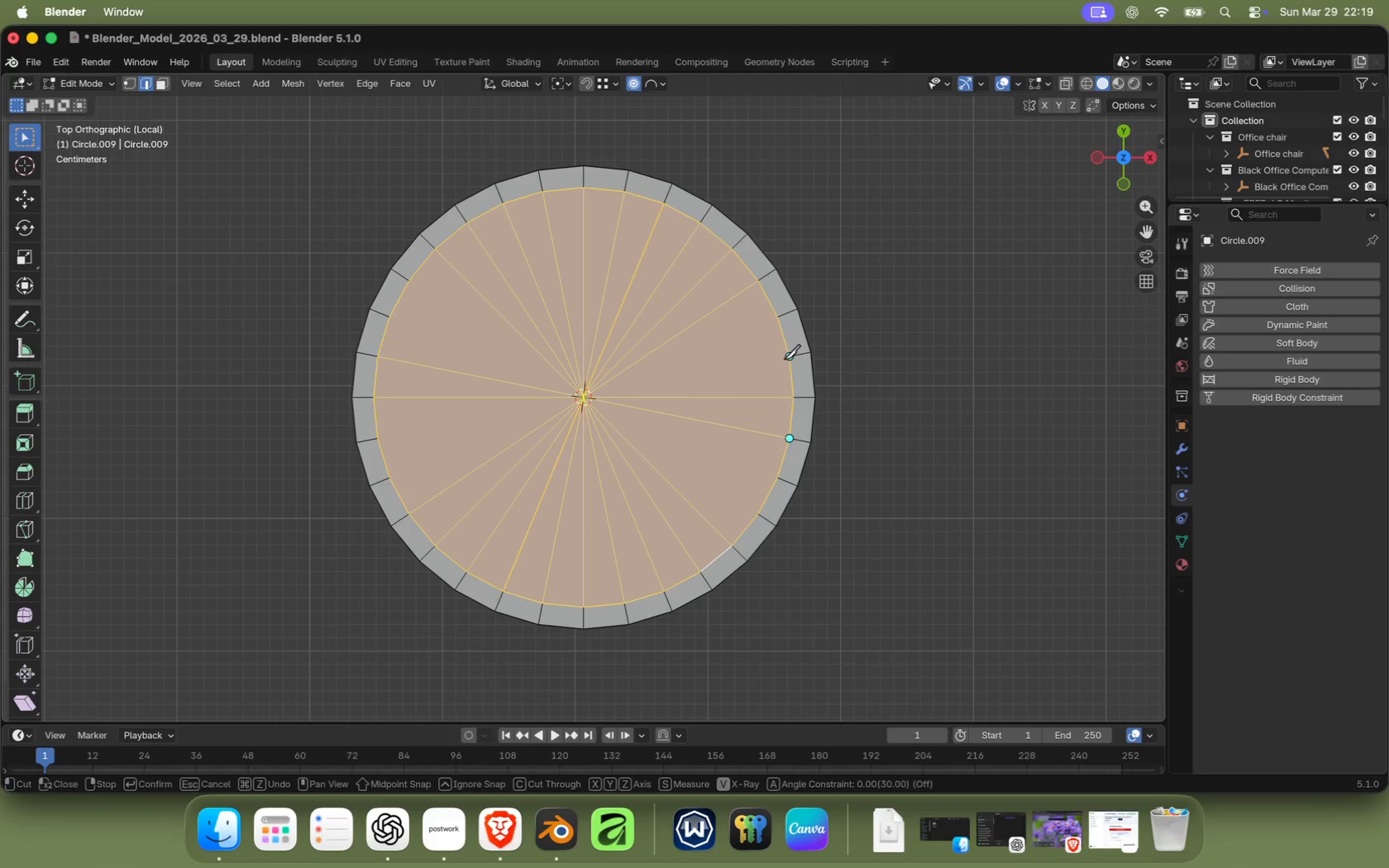 
left_click([785, 358])
 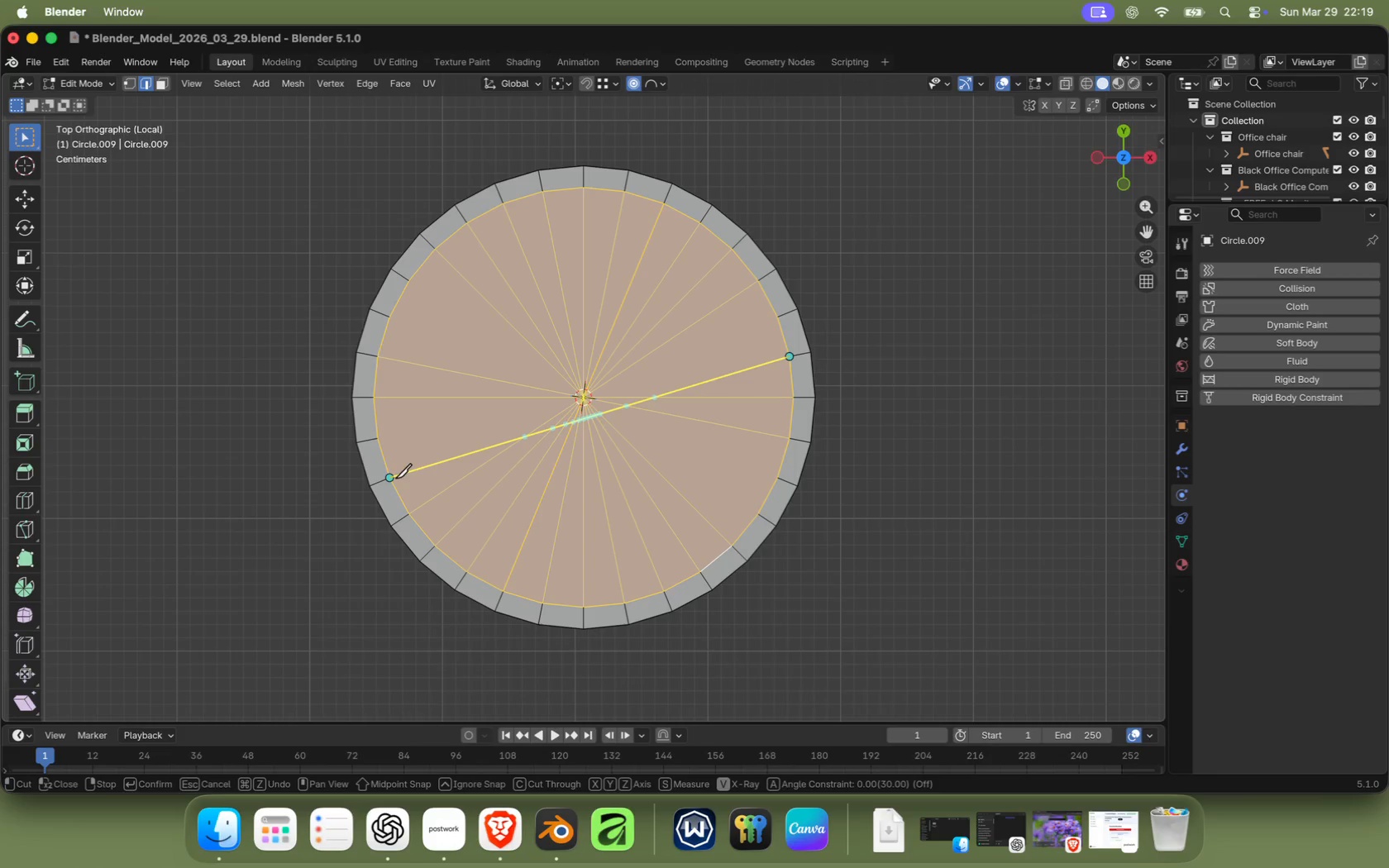 
left_click([394, 478])
 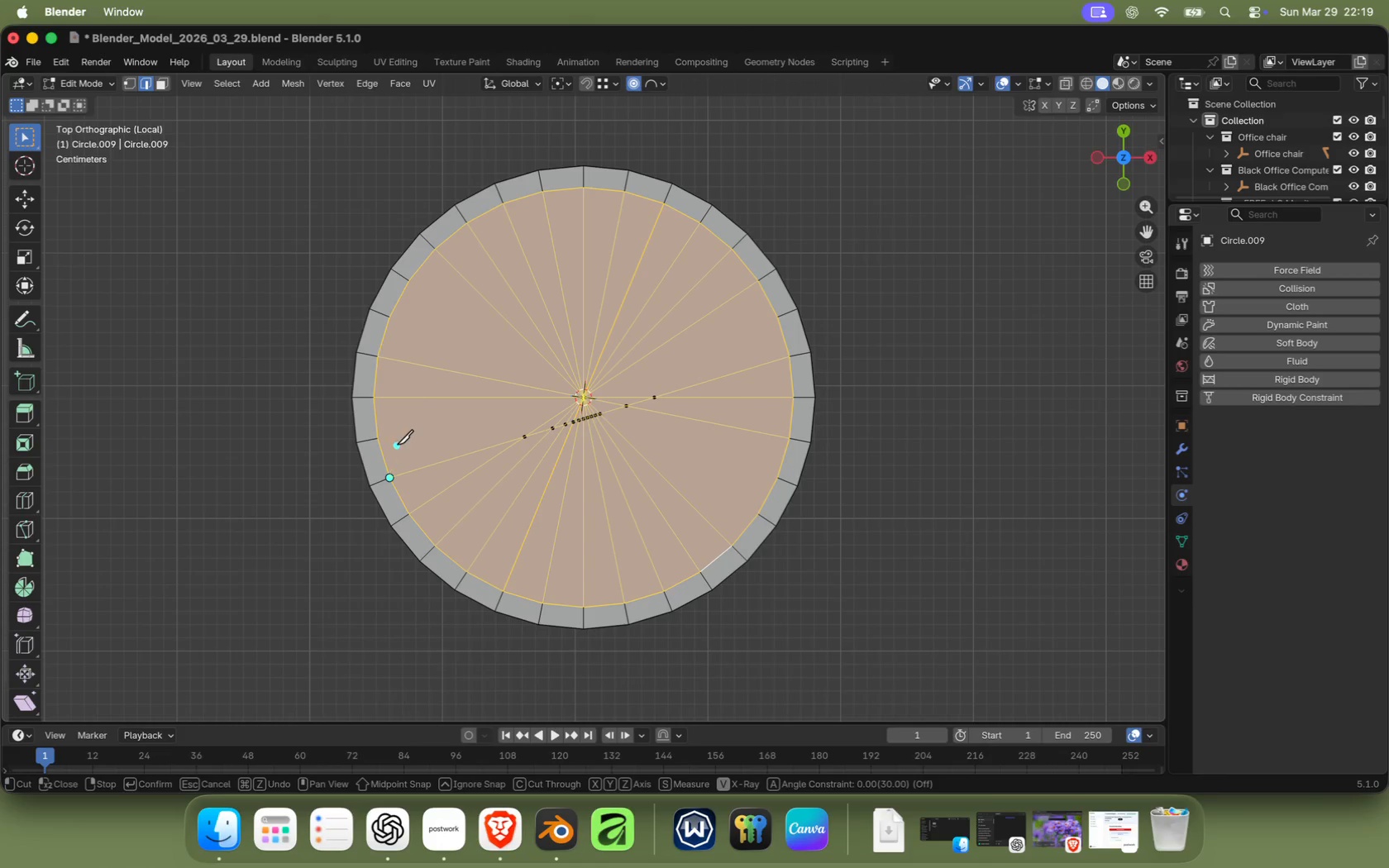 
right_click([397, 445])
 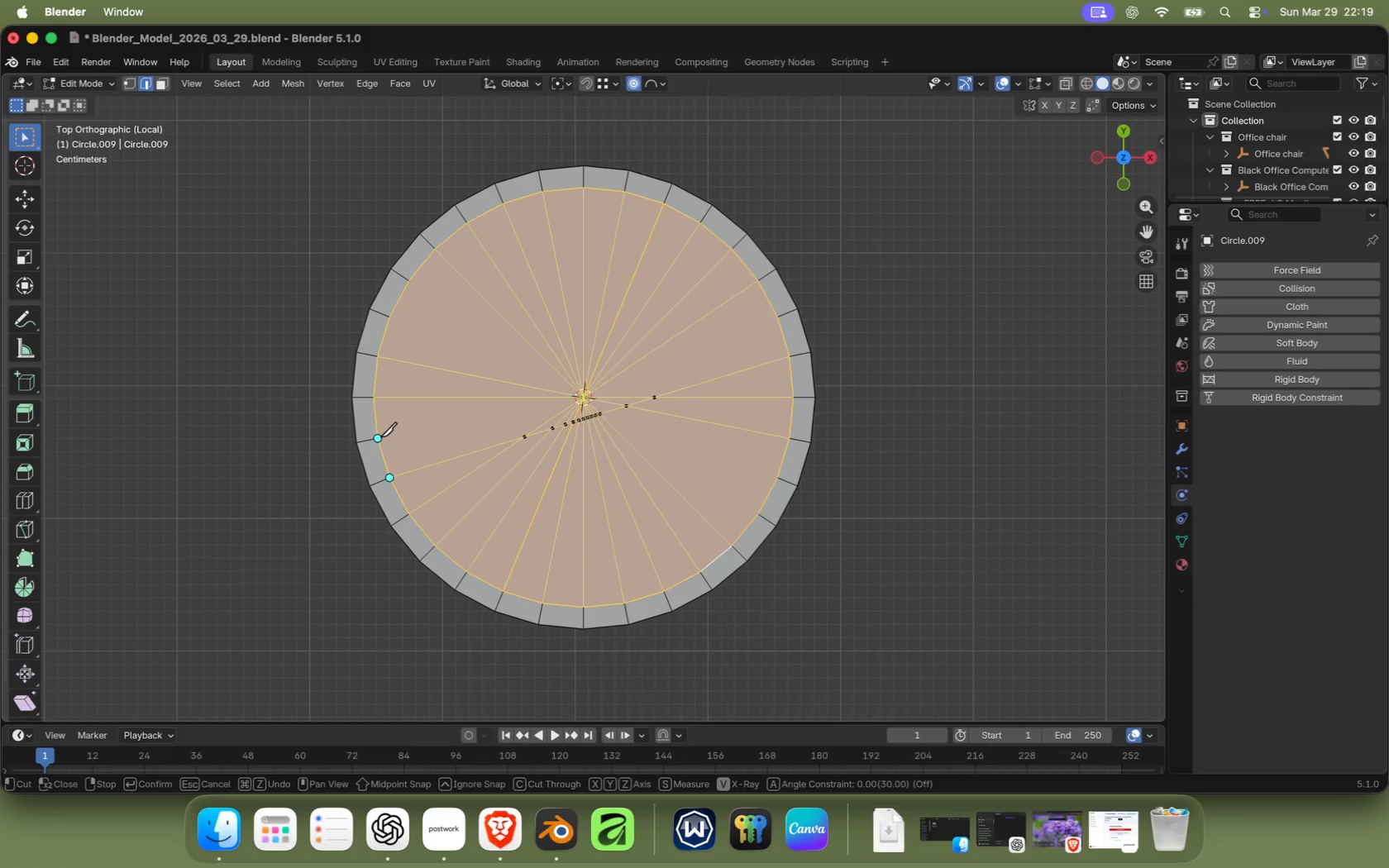 
left_click([381, 438])
 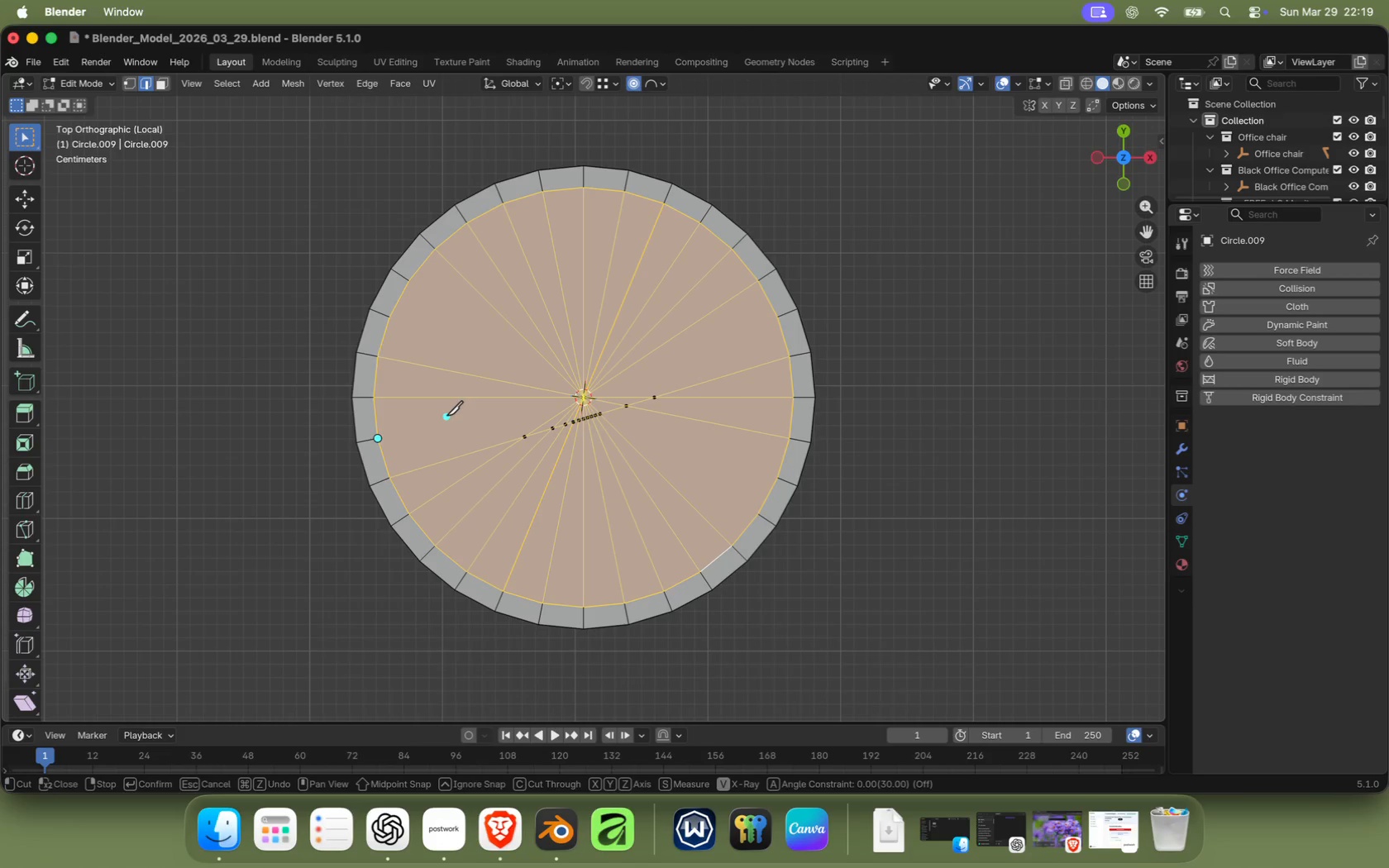 
key(Meta+Z)
 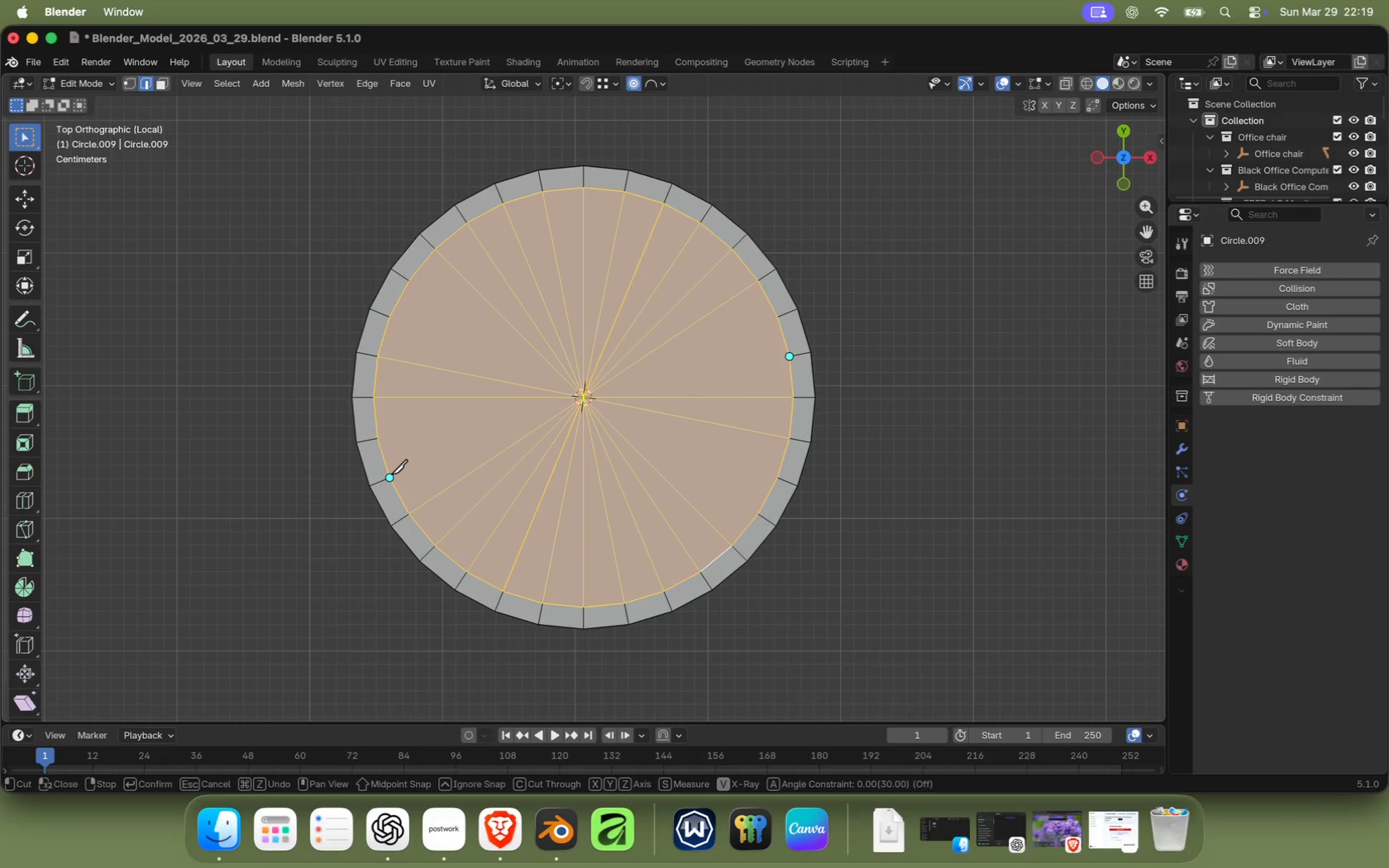 
left_click([391, 475])
 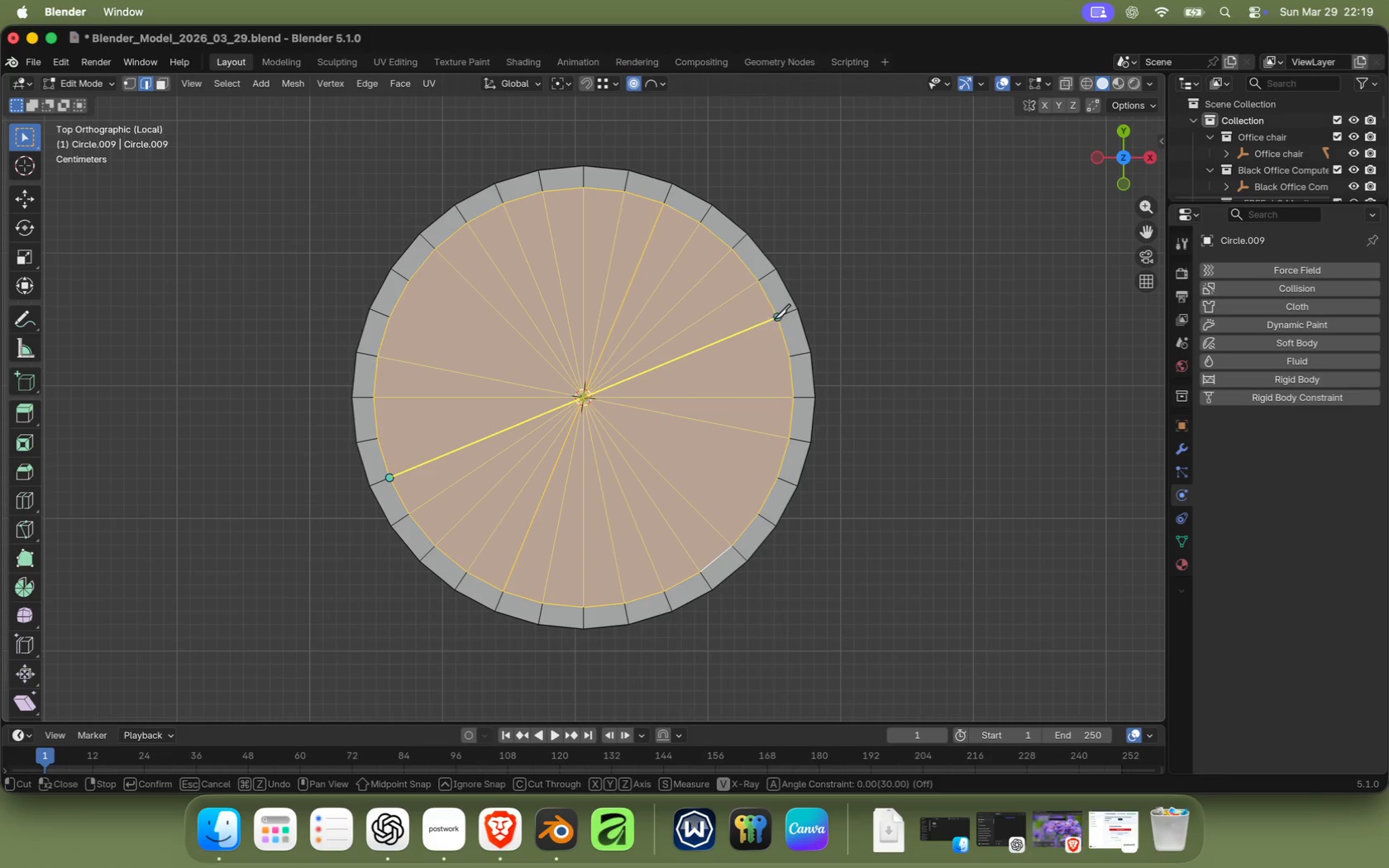 
left_click([775, 319])
 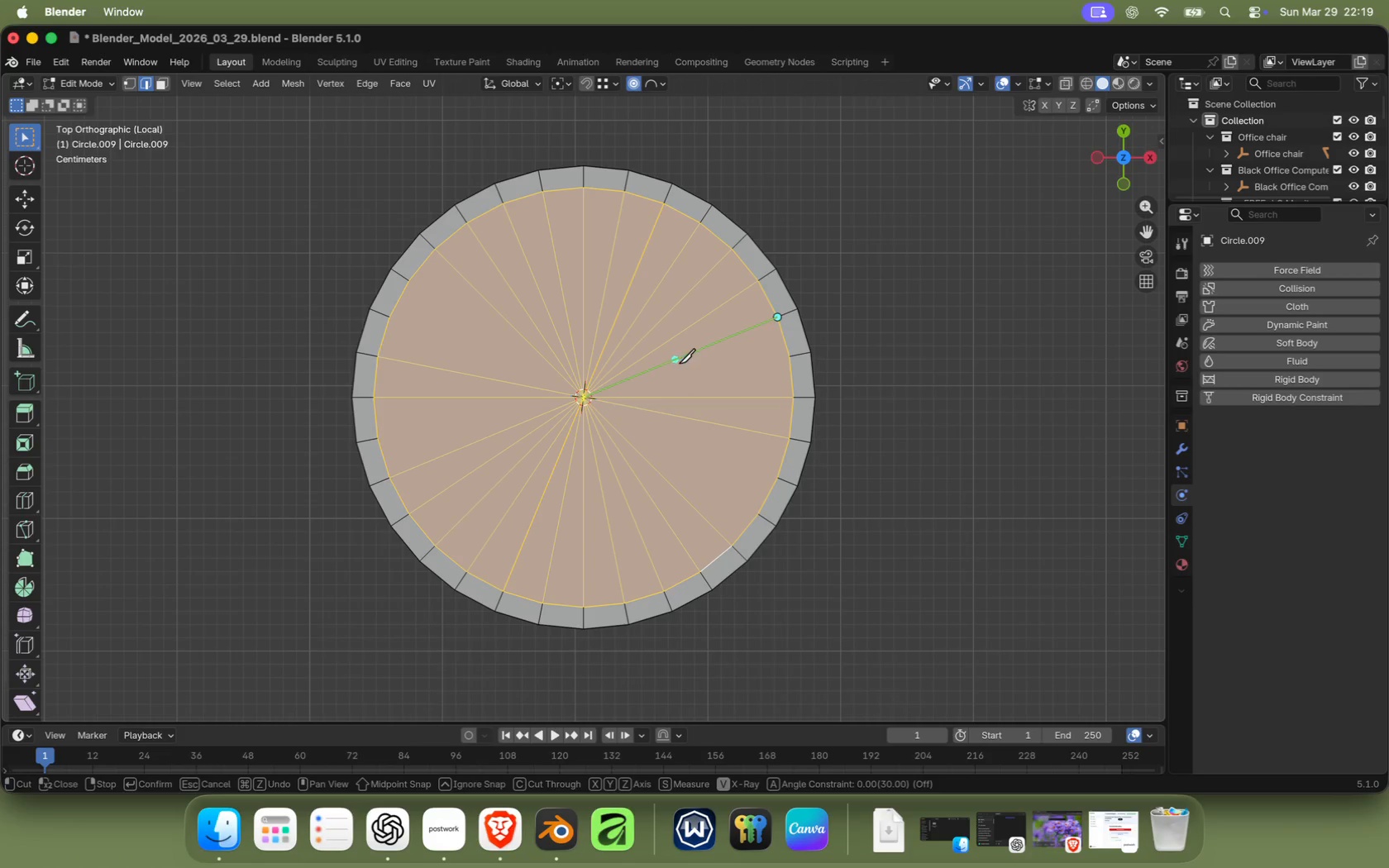 
right_click([677, 364])
 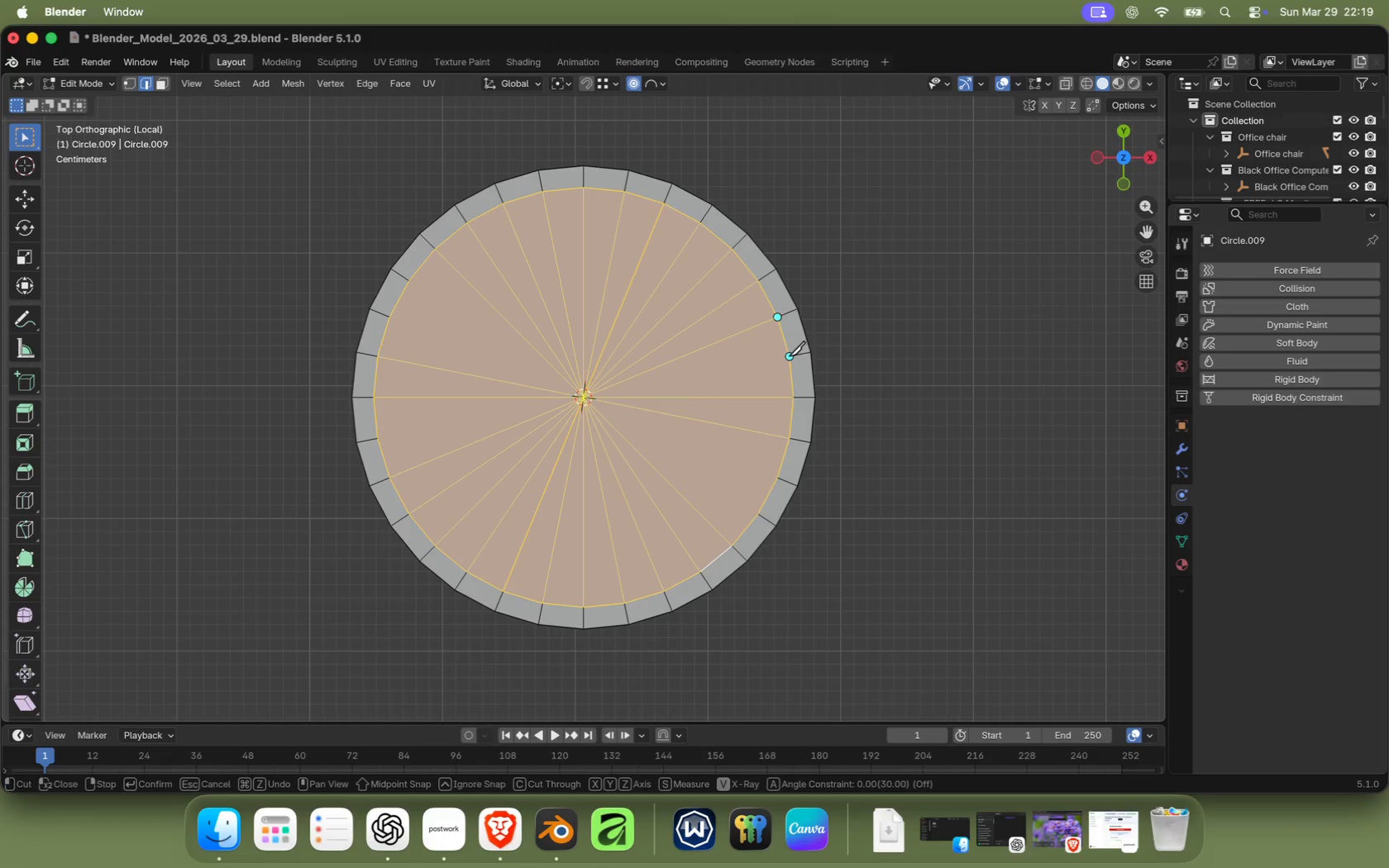 
left_click([789, 356])
 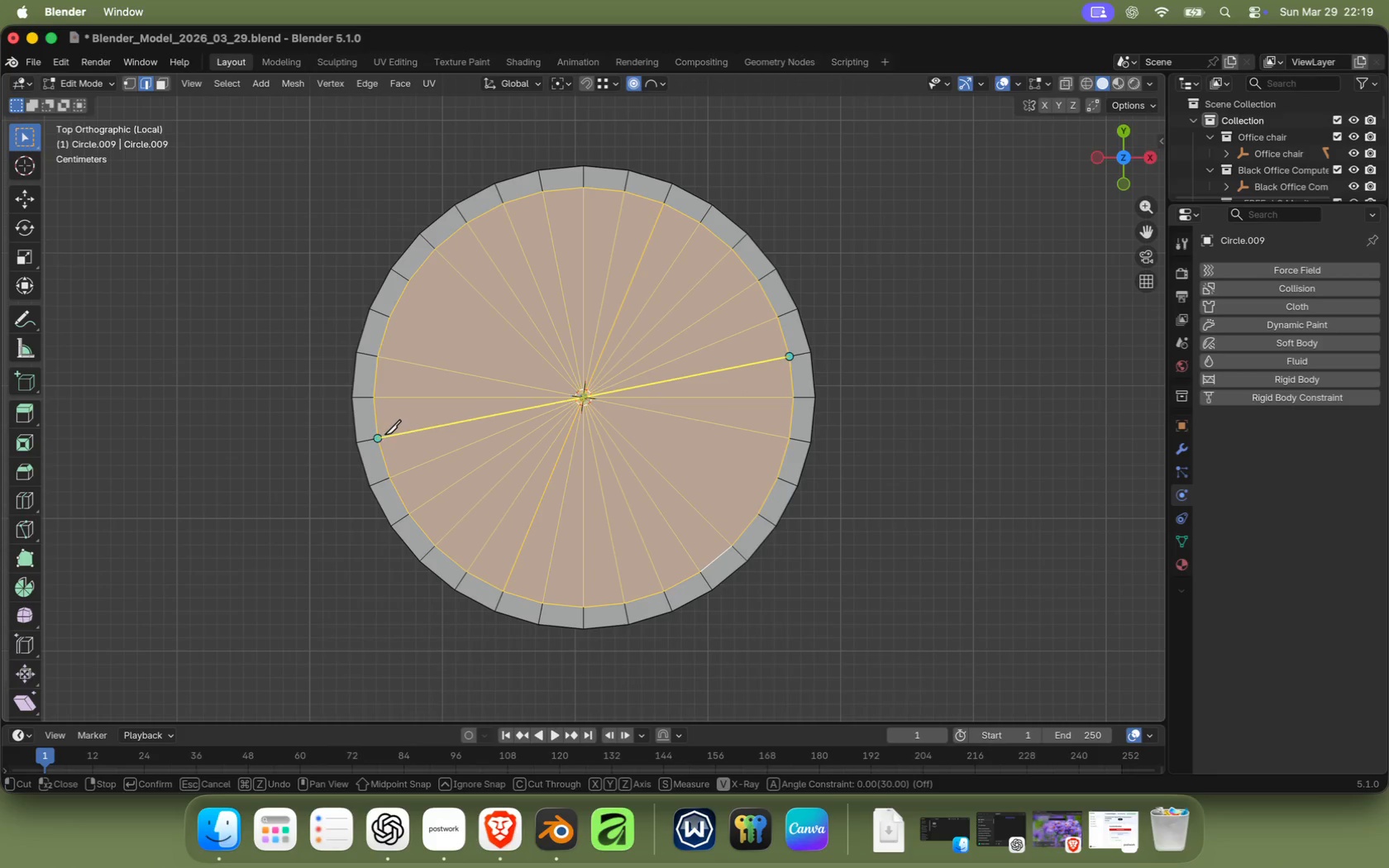 
left_click([382, 436])
 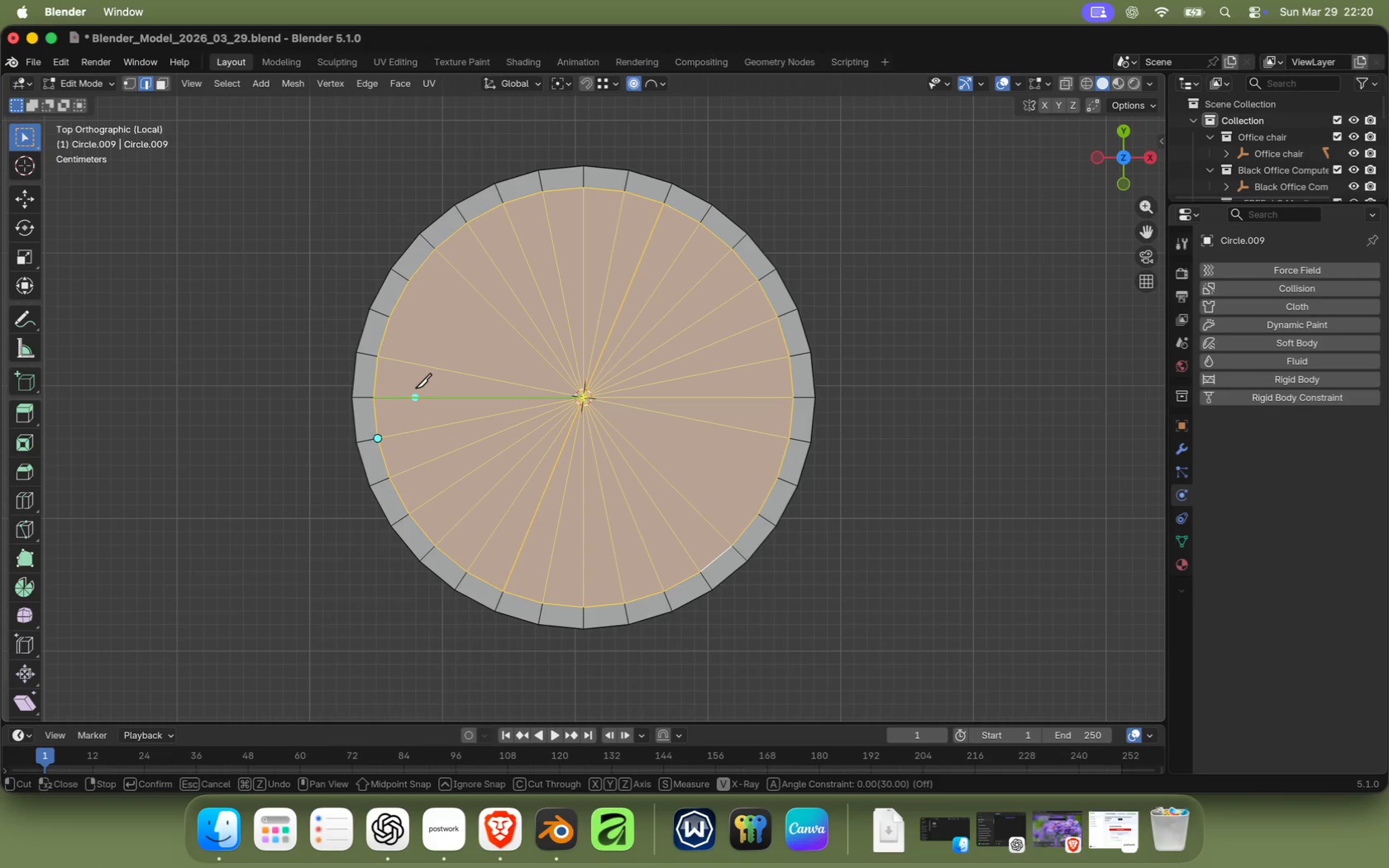 
right_click([415, 389])
 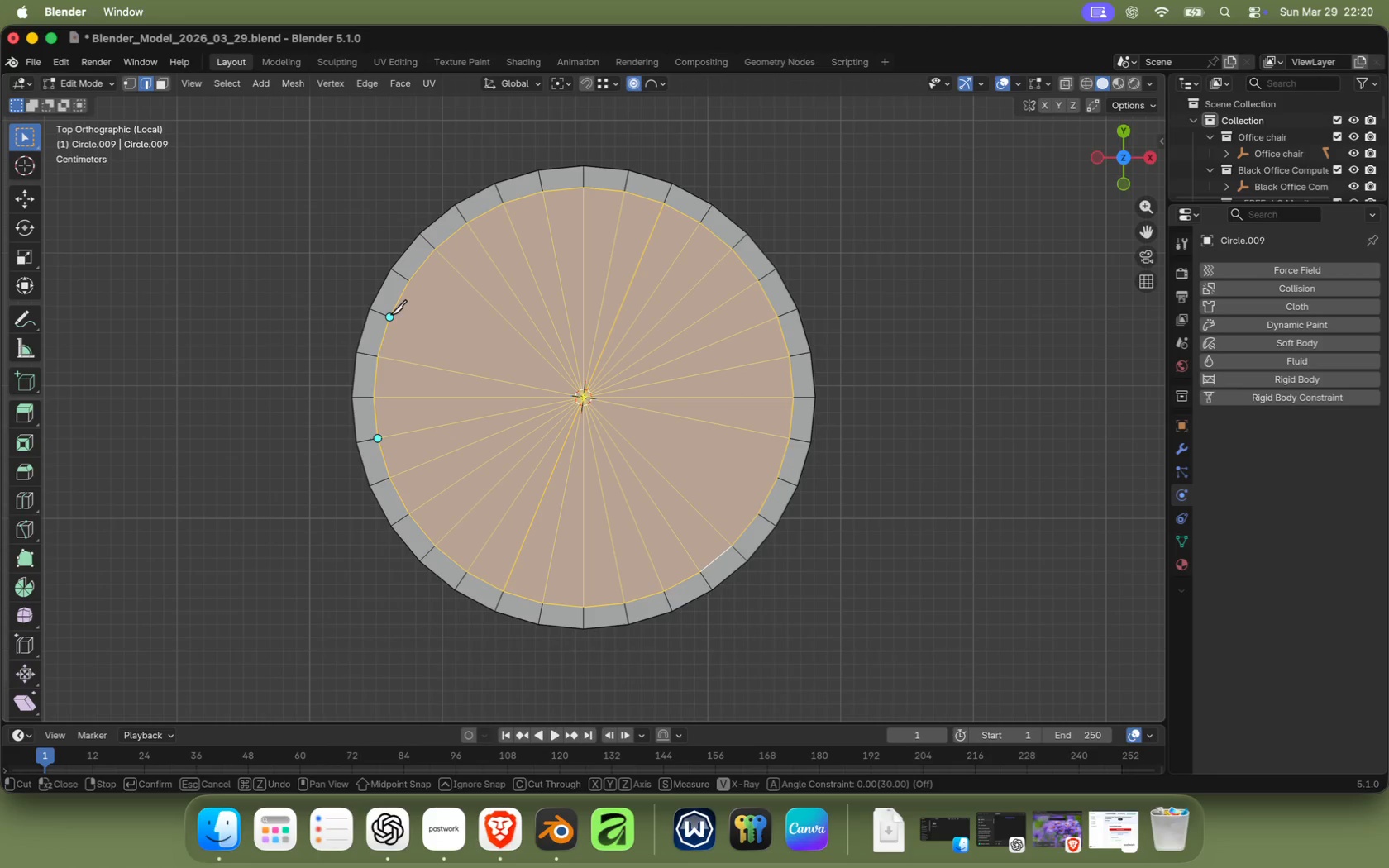 
left_click([390, 315])
 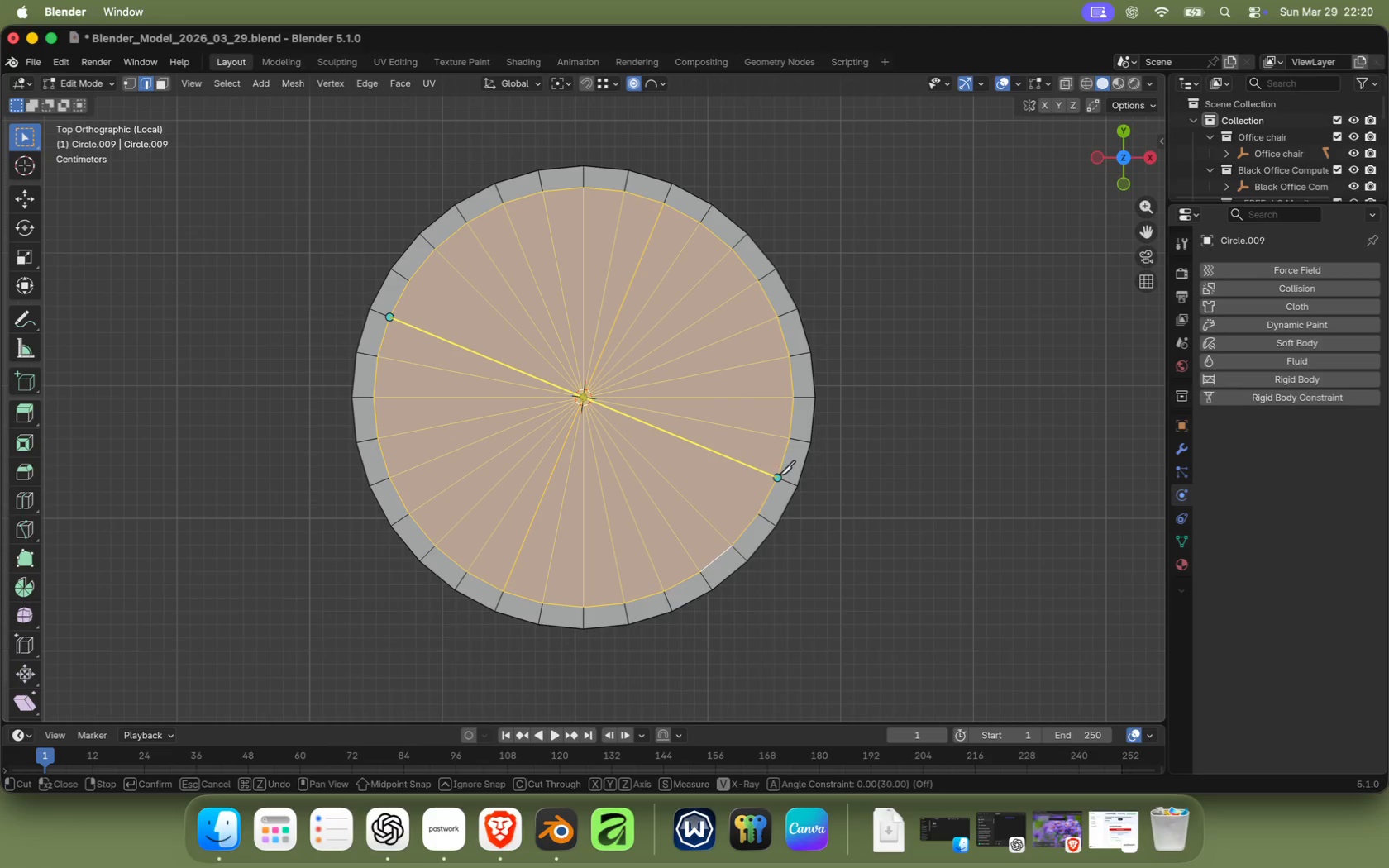 
left_click([779, 476])
 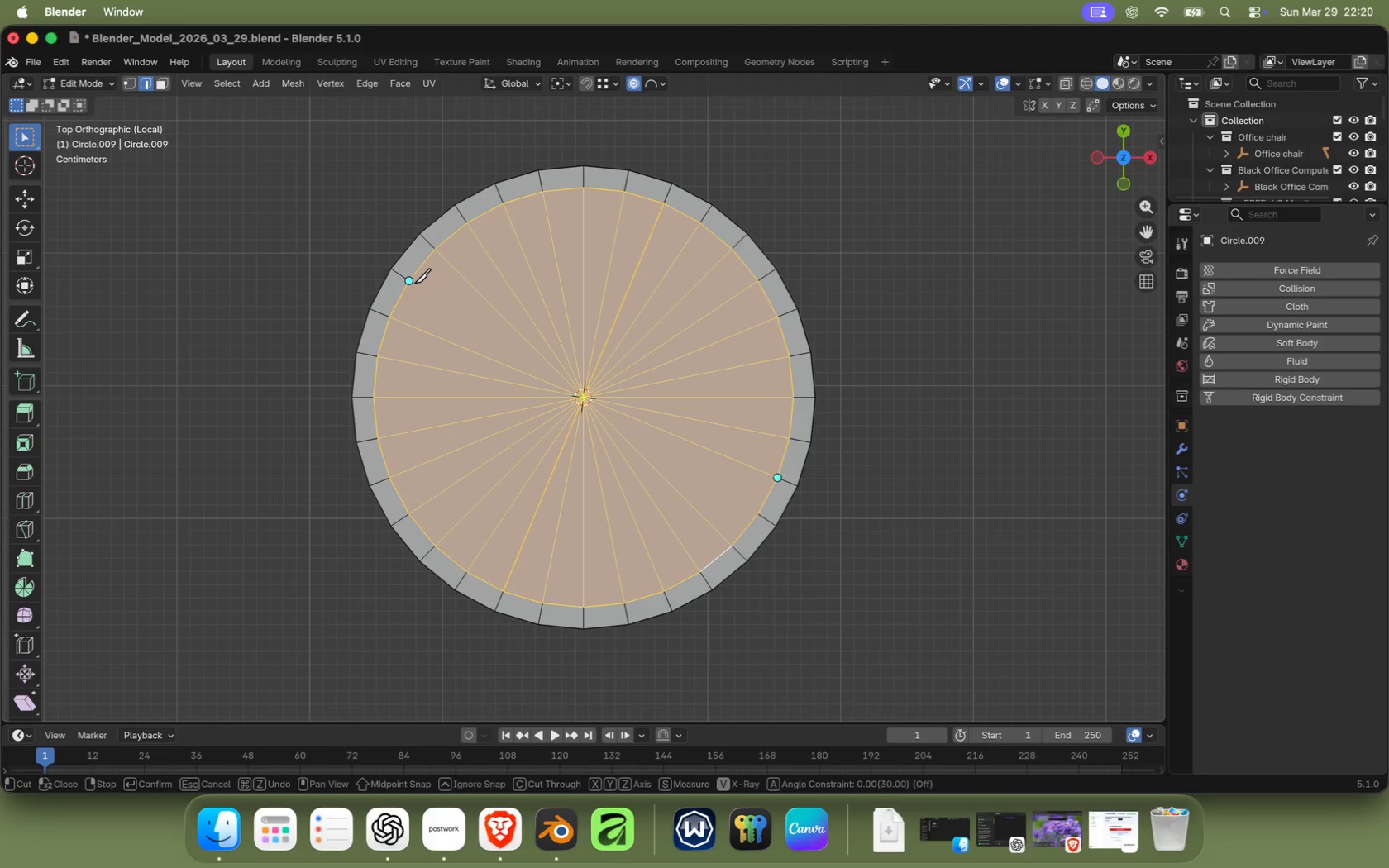 
left_click([412, 283])
 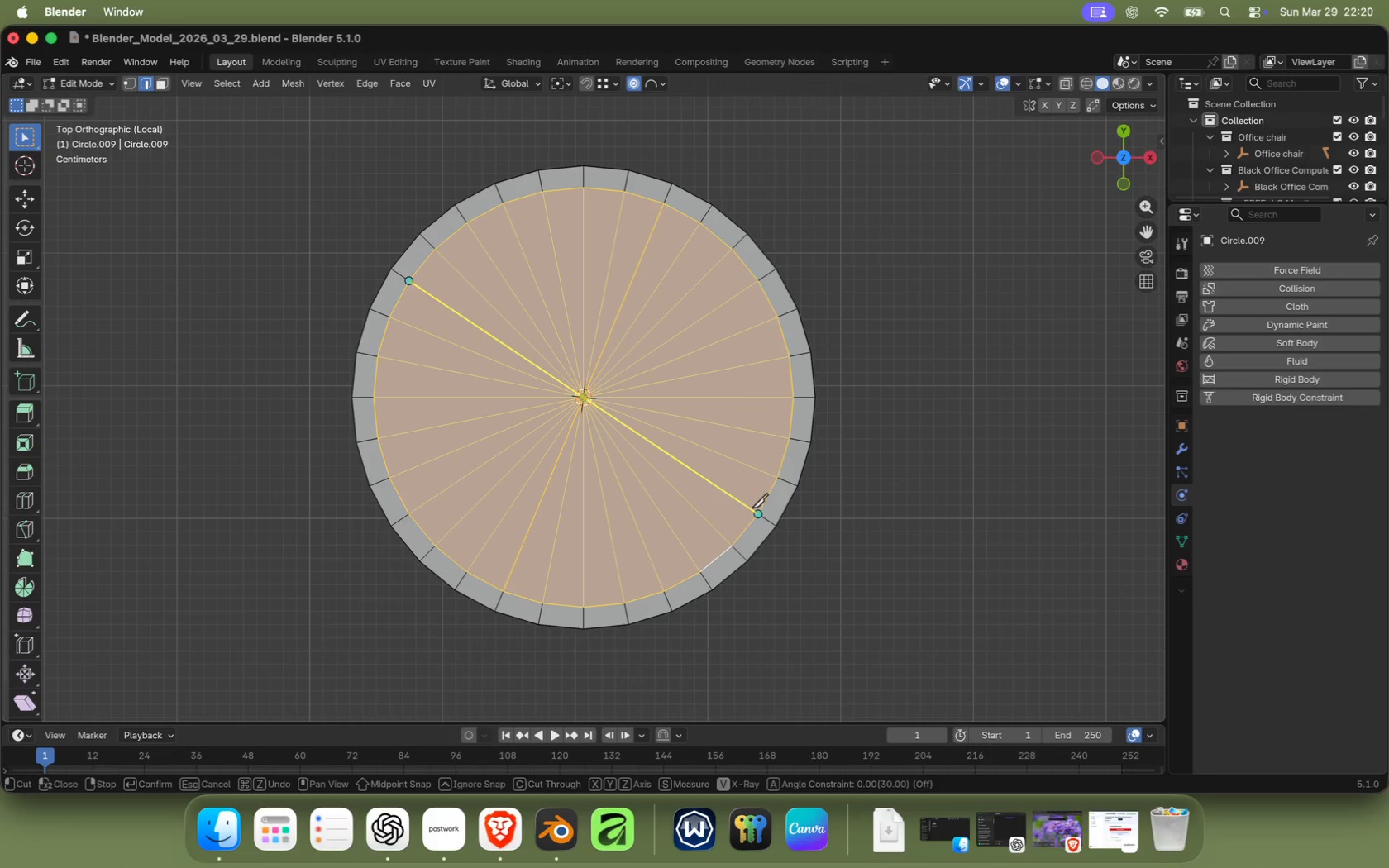 
left_click([754, 511])
 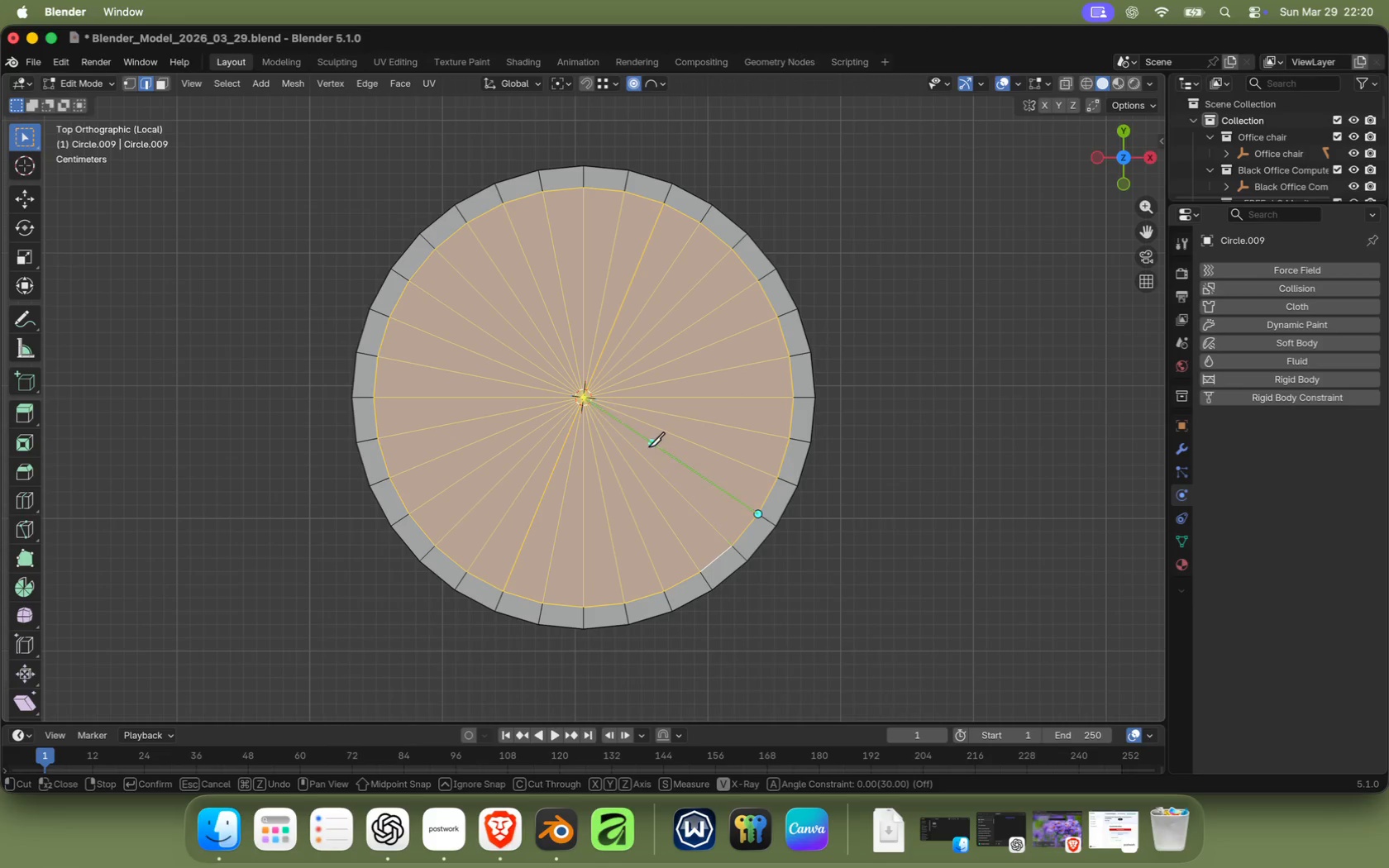 
key(Enter)
 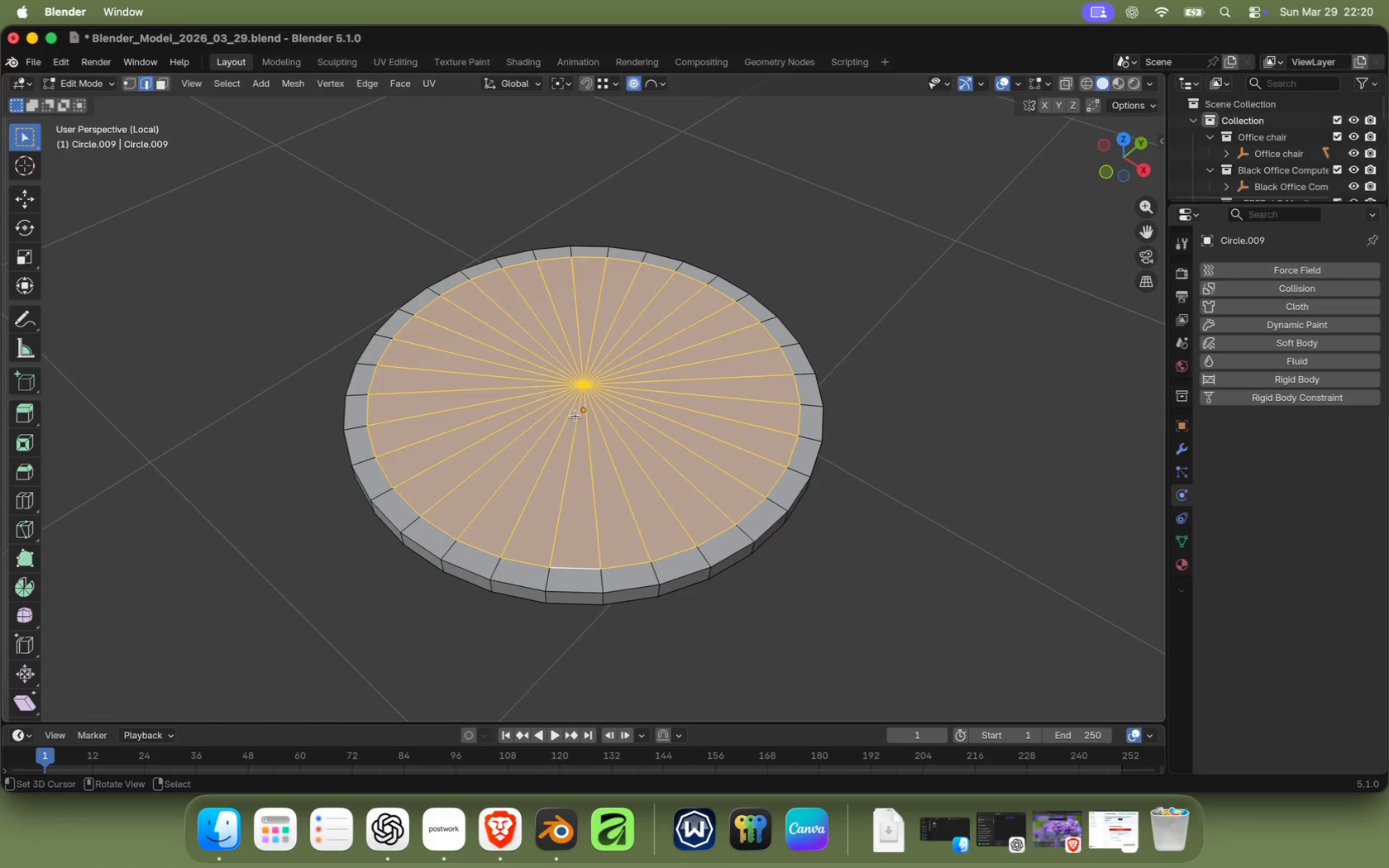 
scroll: coordinate [582, 393], scroll_direction: up, amount: 2.0
 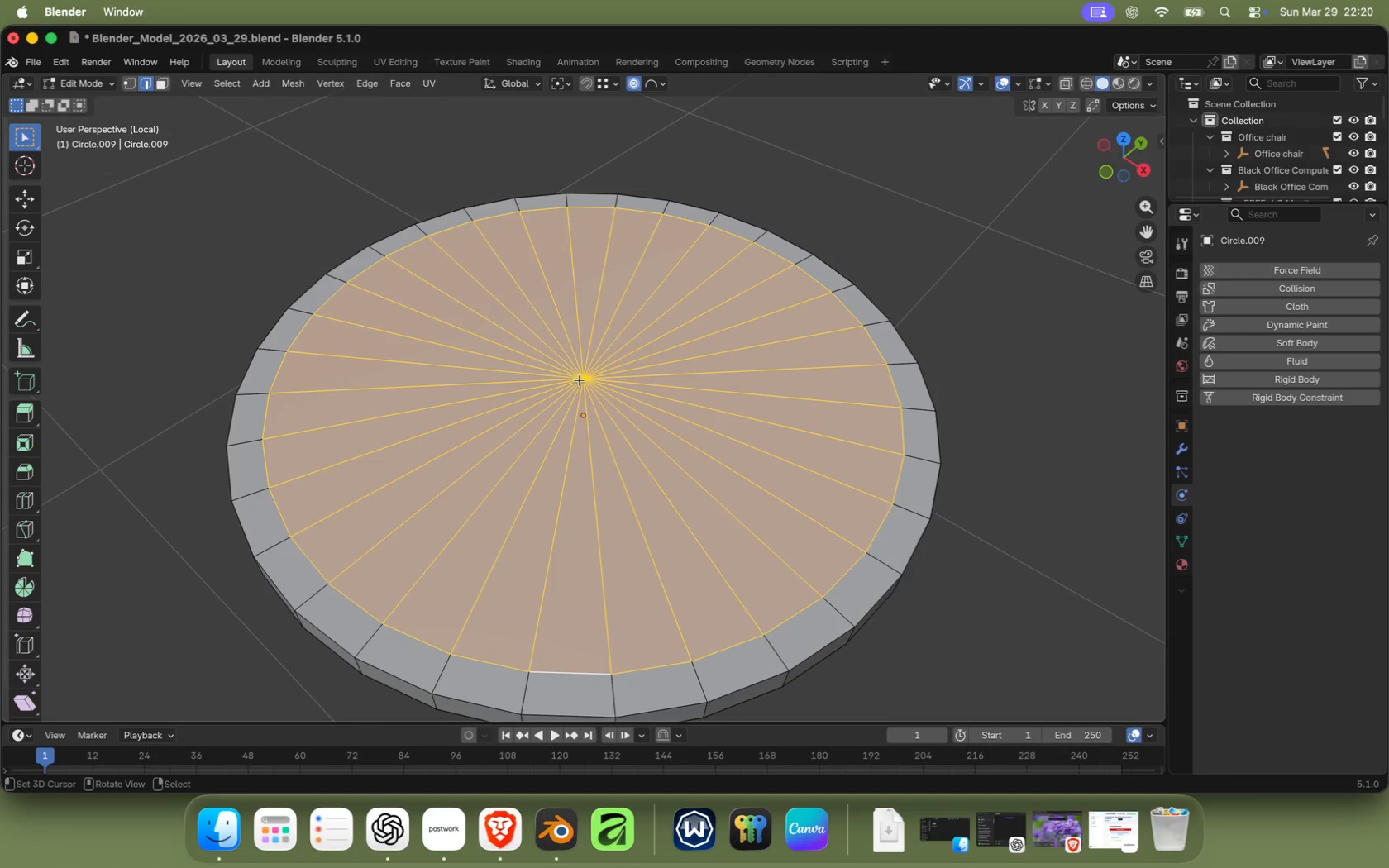 
key(1)
 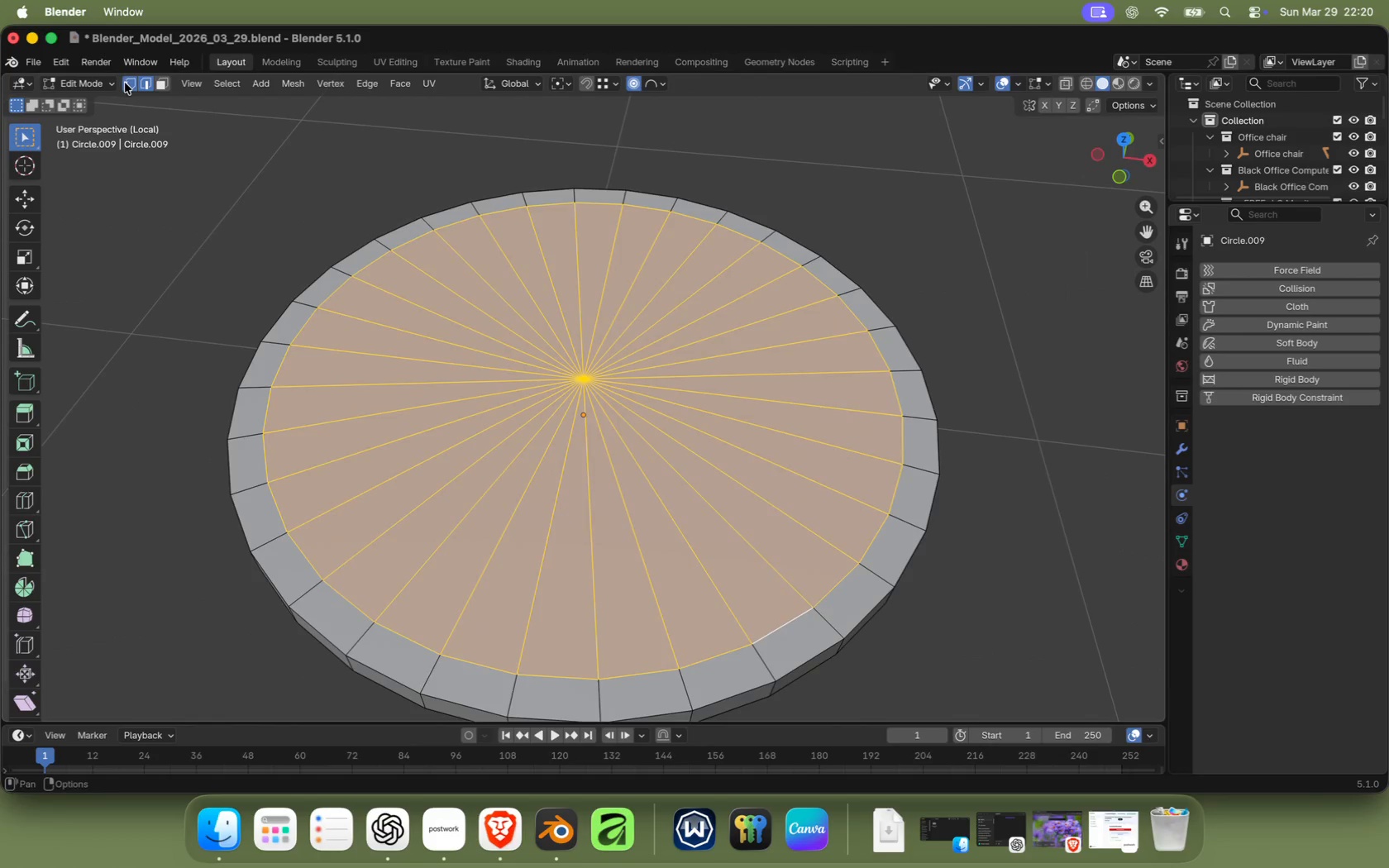 
right_click([589, 385])
 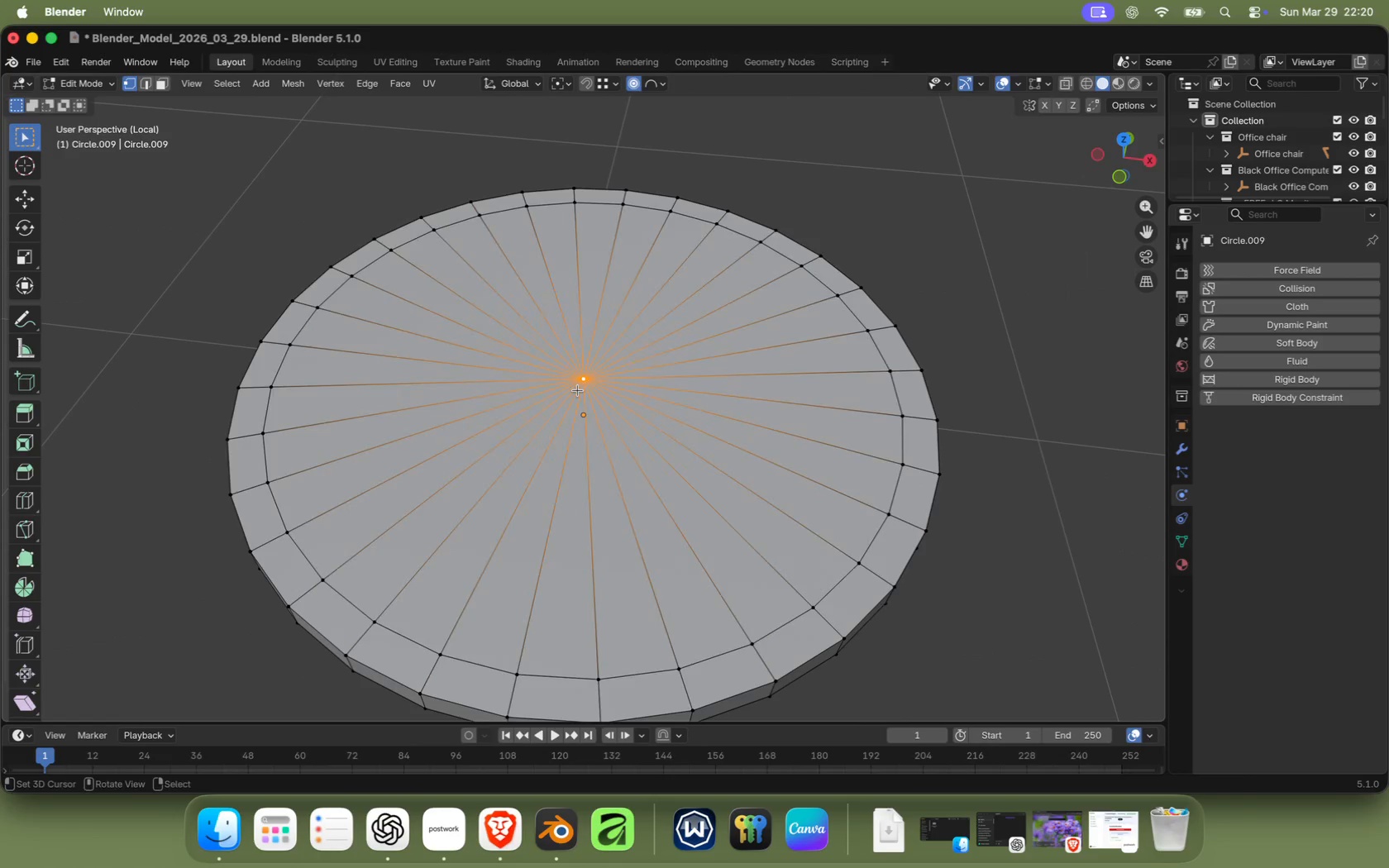 
key(G)
 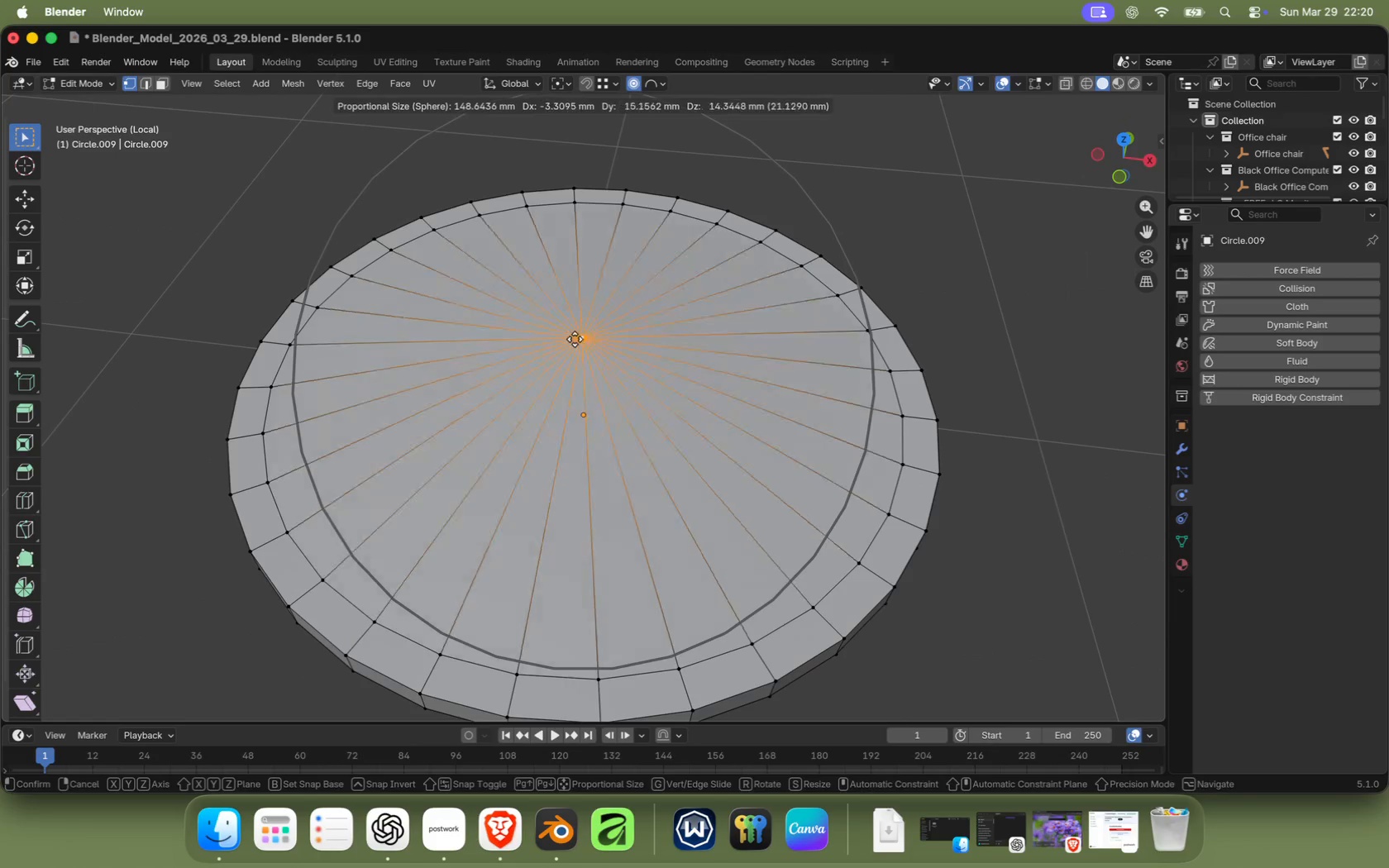 
key(Z)
 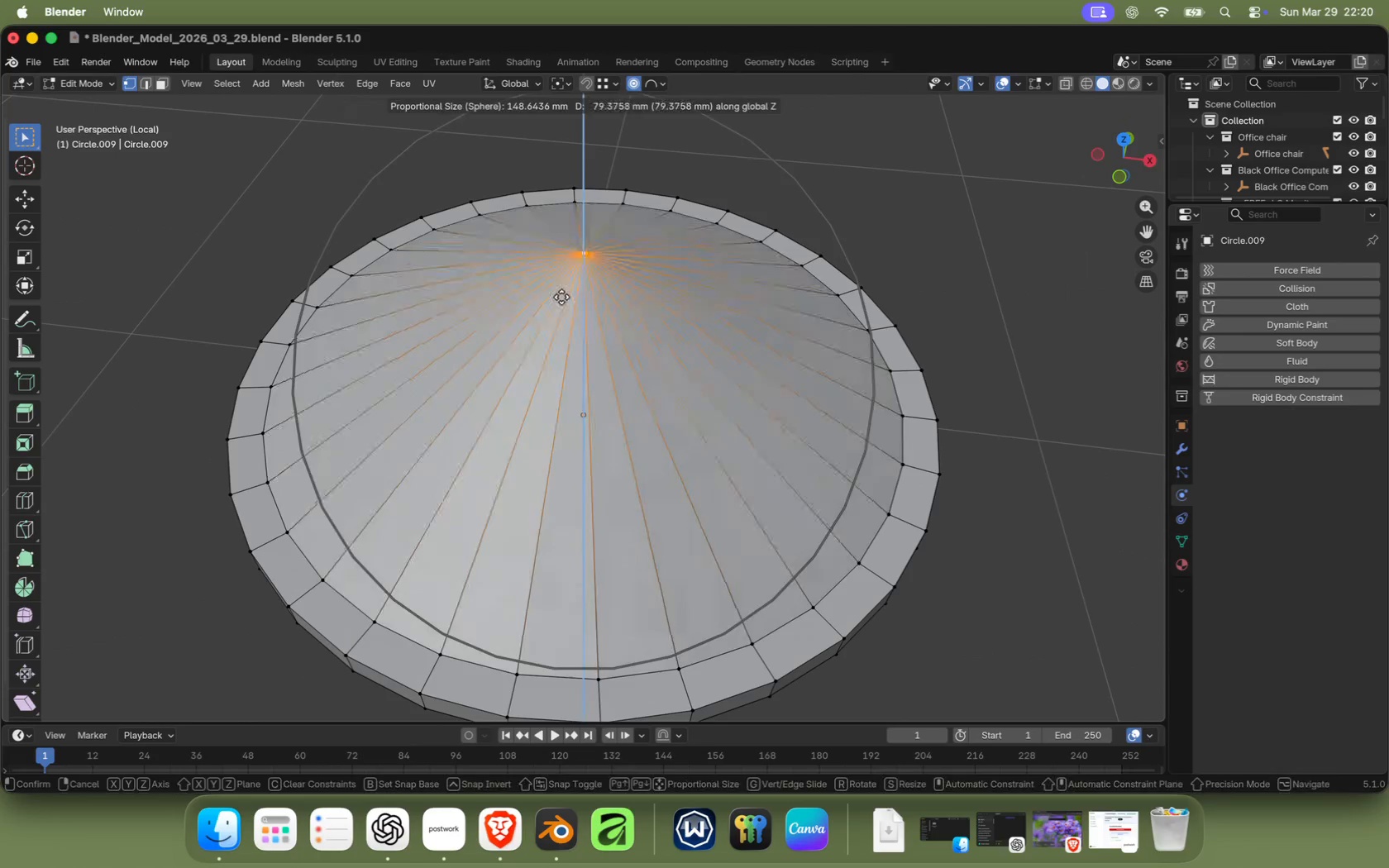 
right_click([558, 309])
 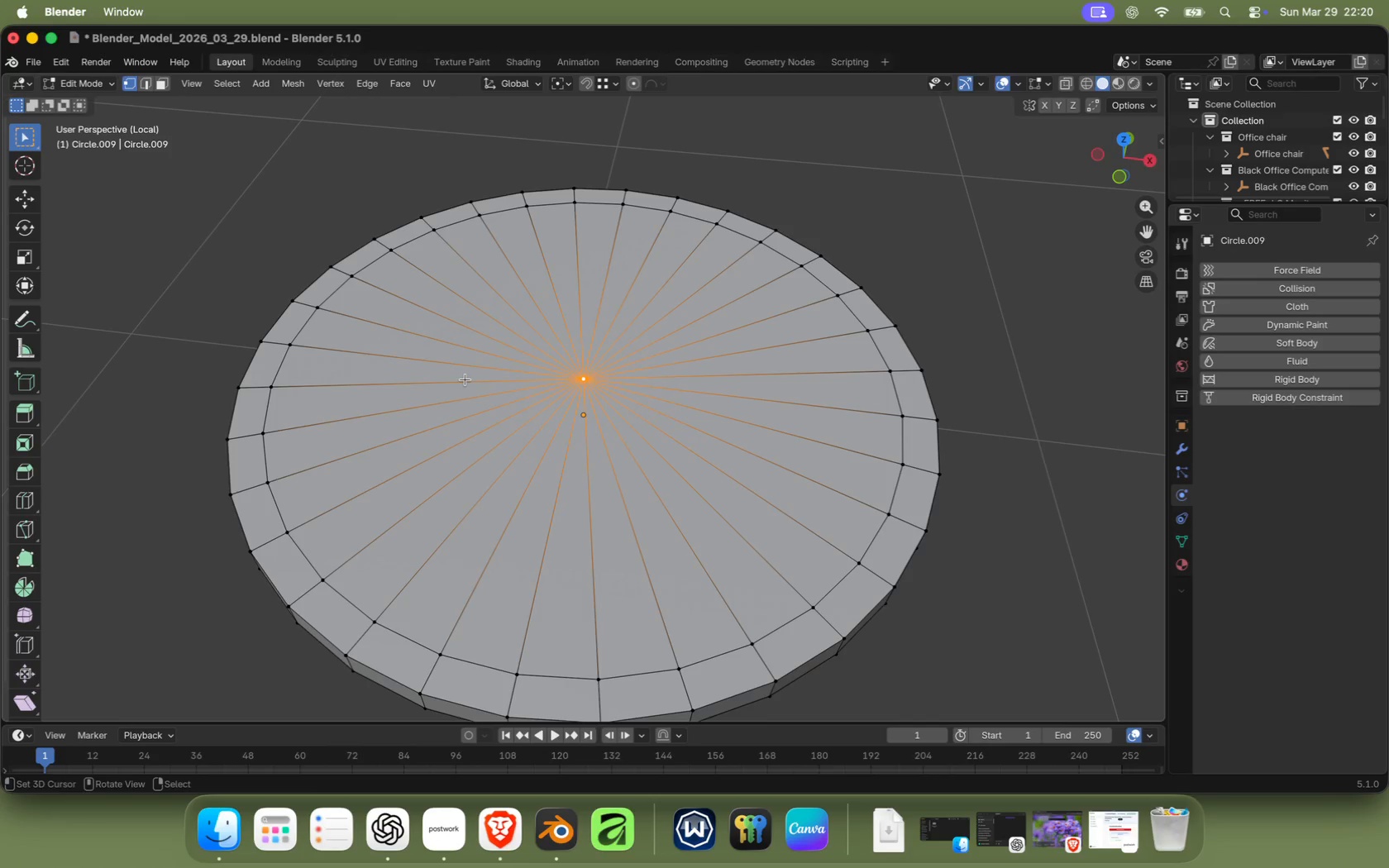 
key(3)
 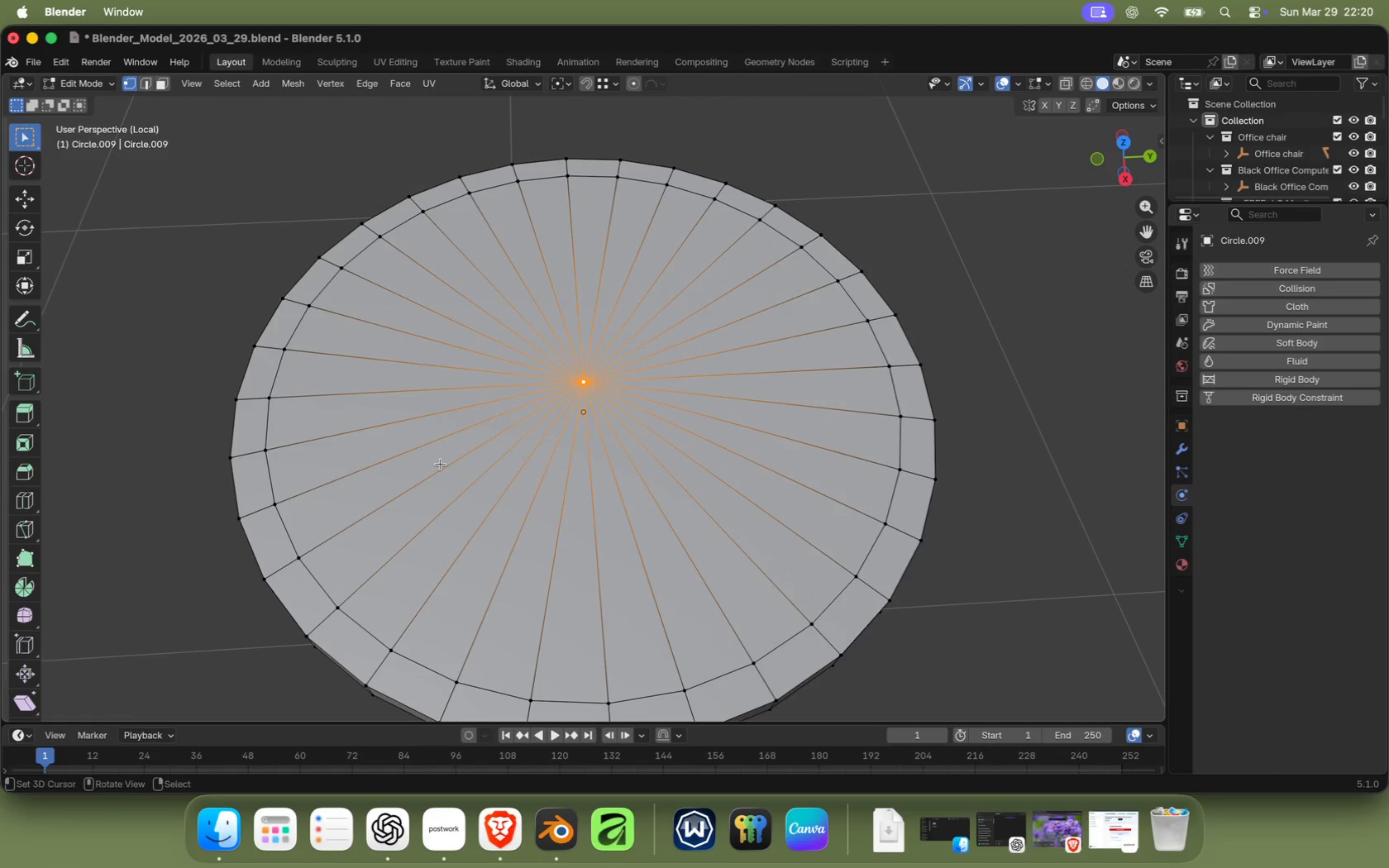 
double_click([162, 85])
 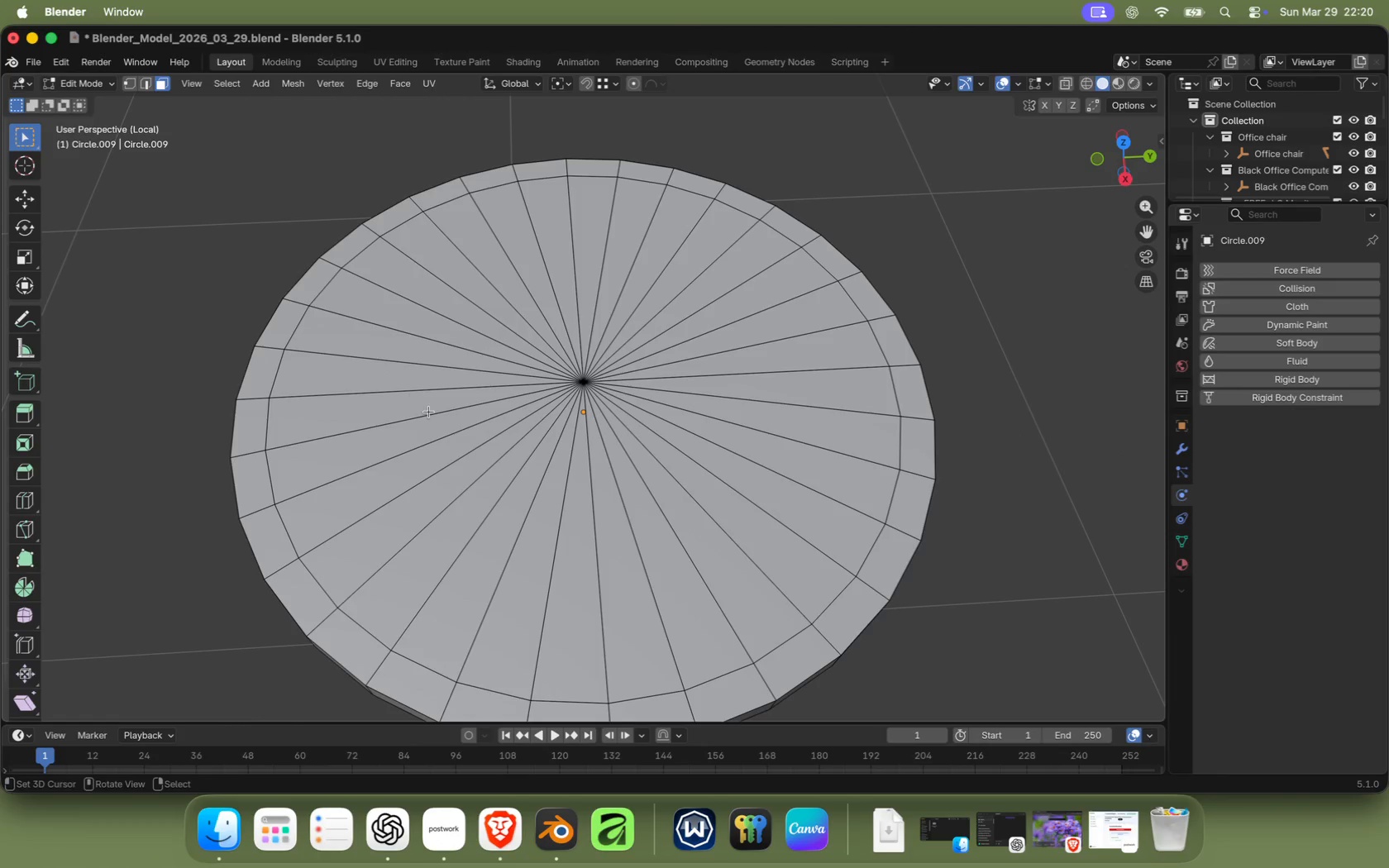 
key(C)
 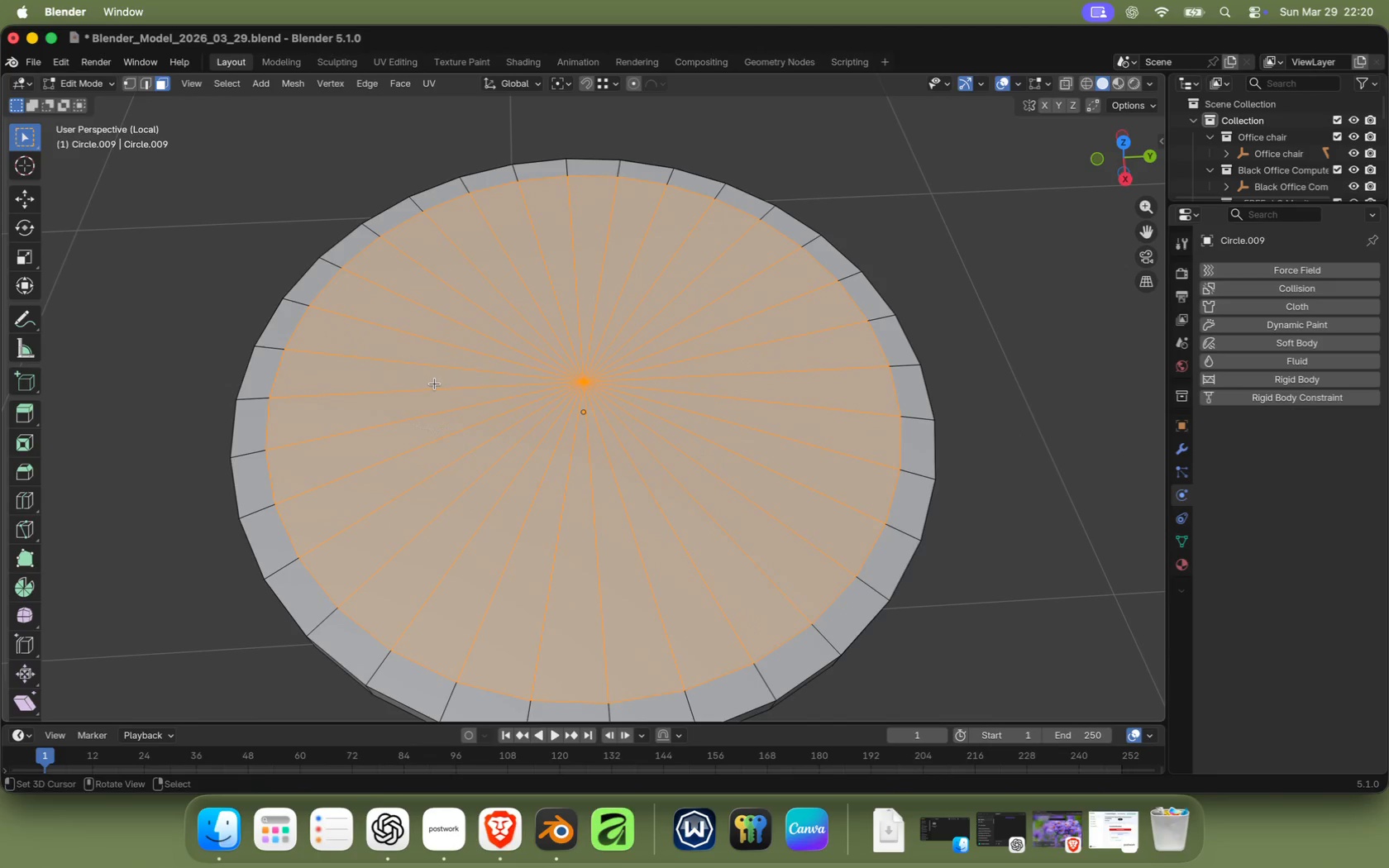 
left_click_drag(start_coordinate=[451, 441], to_coordinate=[436, 384])
 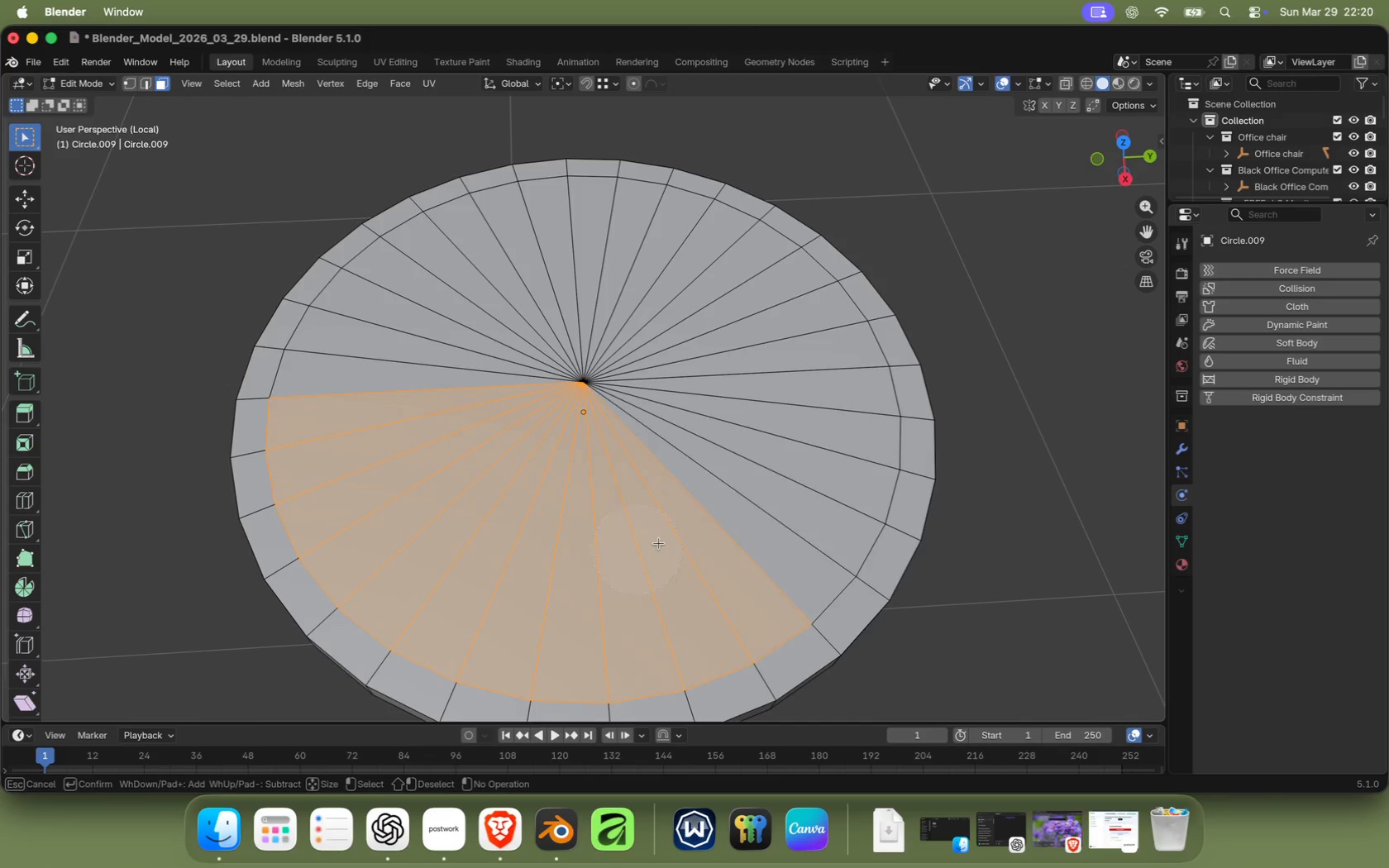 
key(I)
 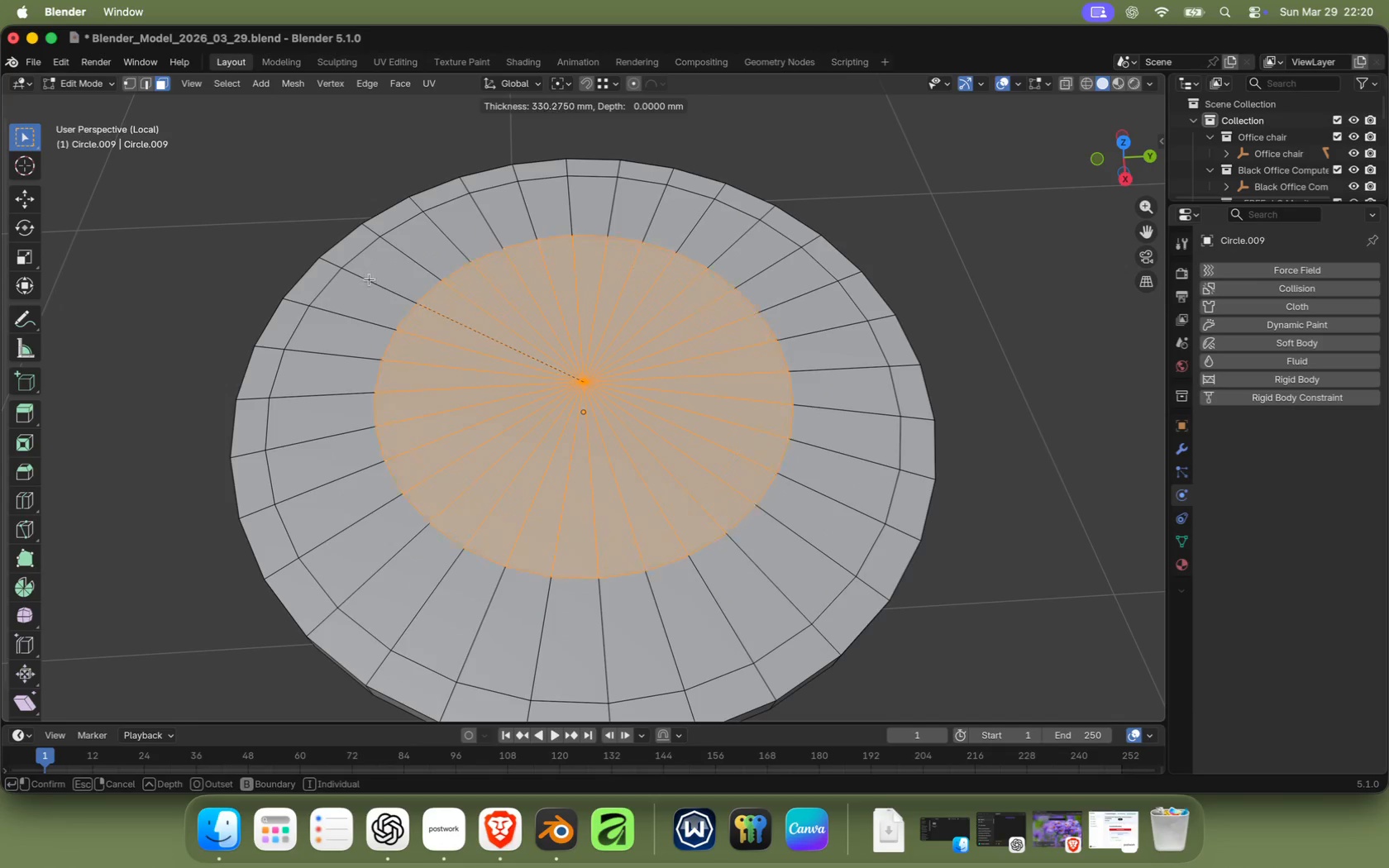 
left_click([370, 275])
 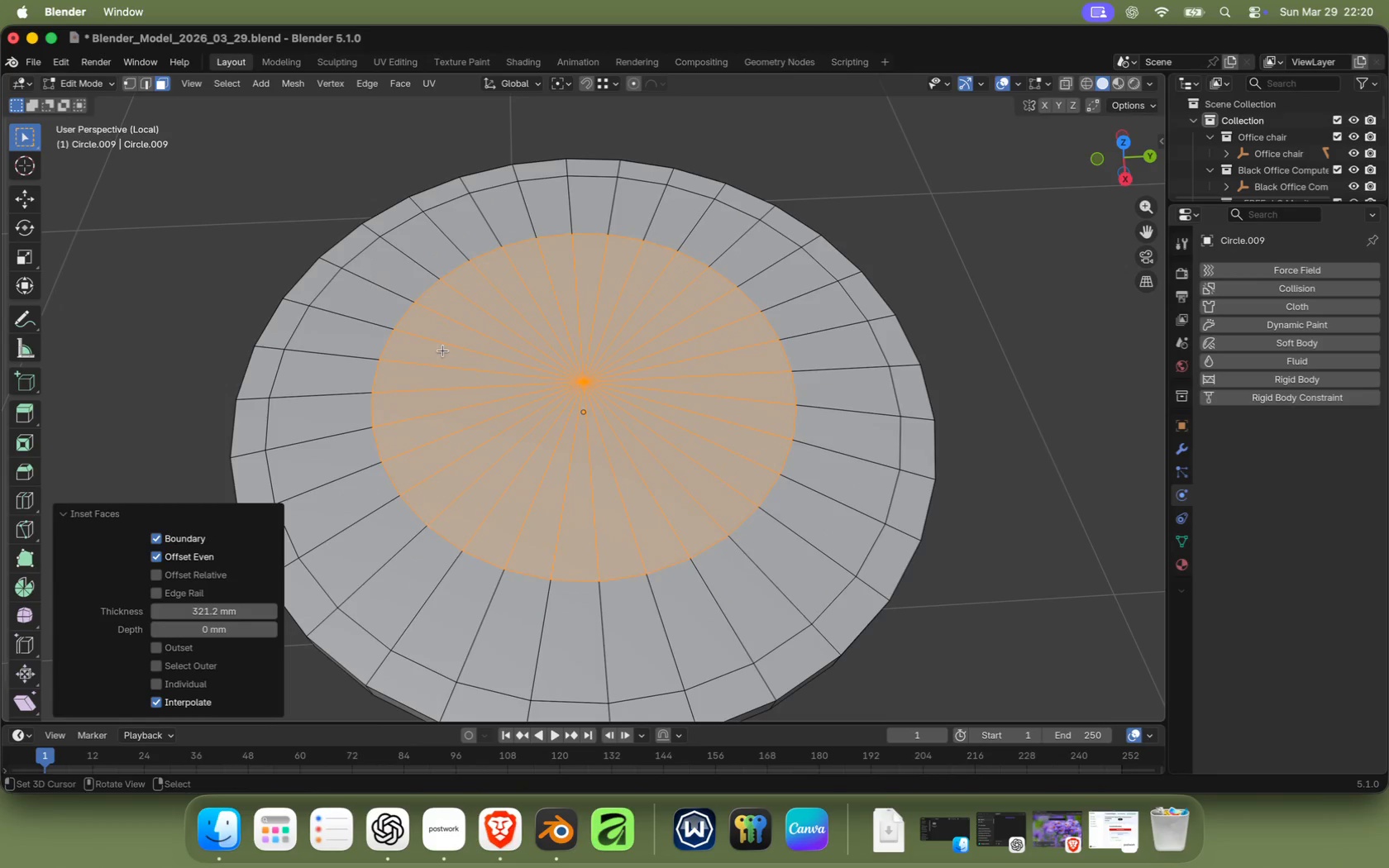 
key(X)
 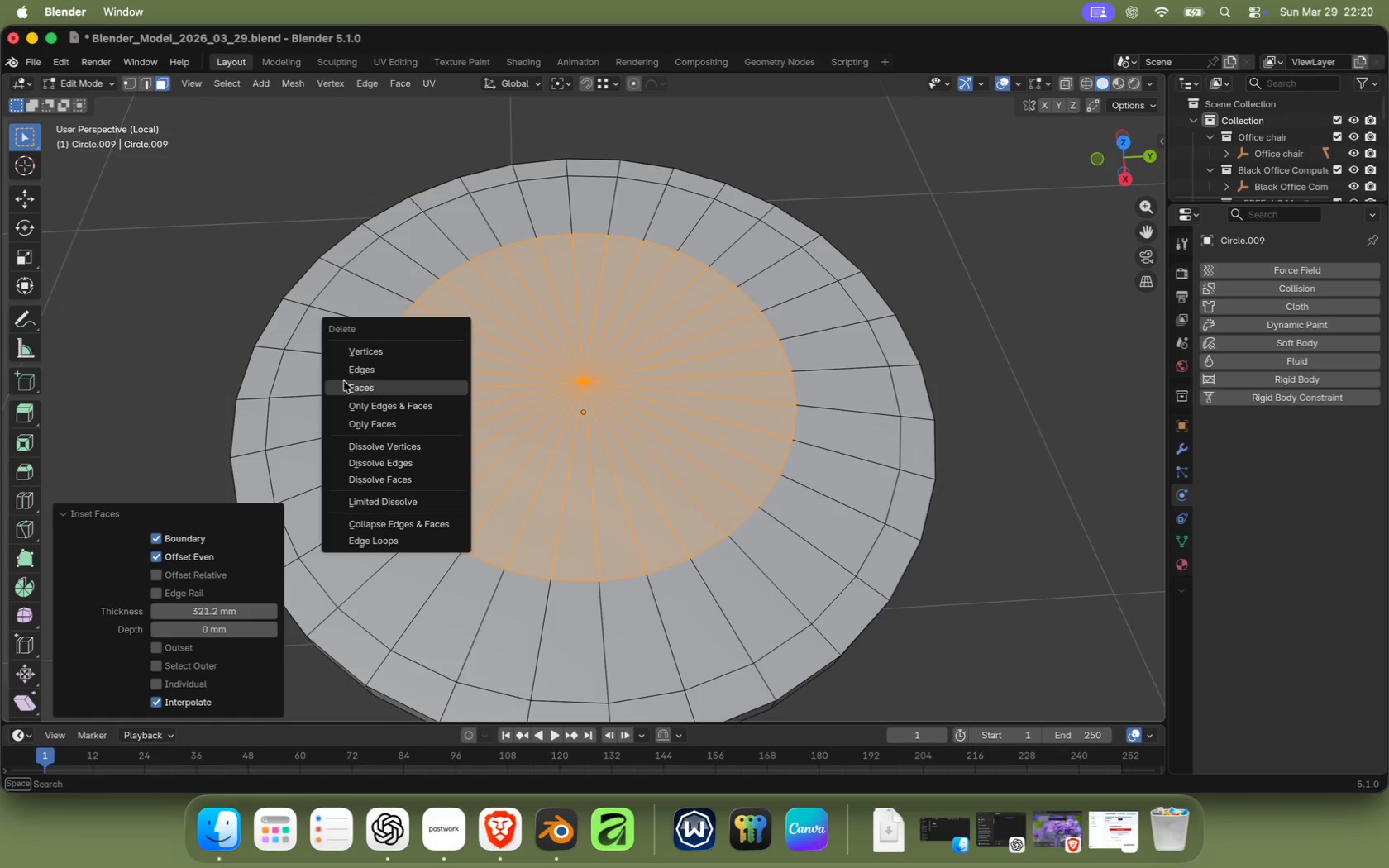 
left_click([352, 383])
 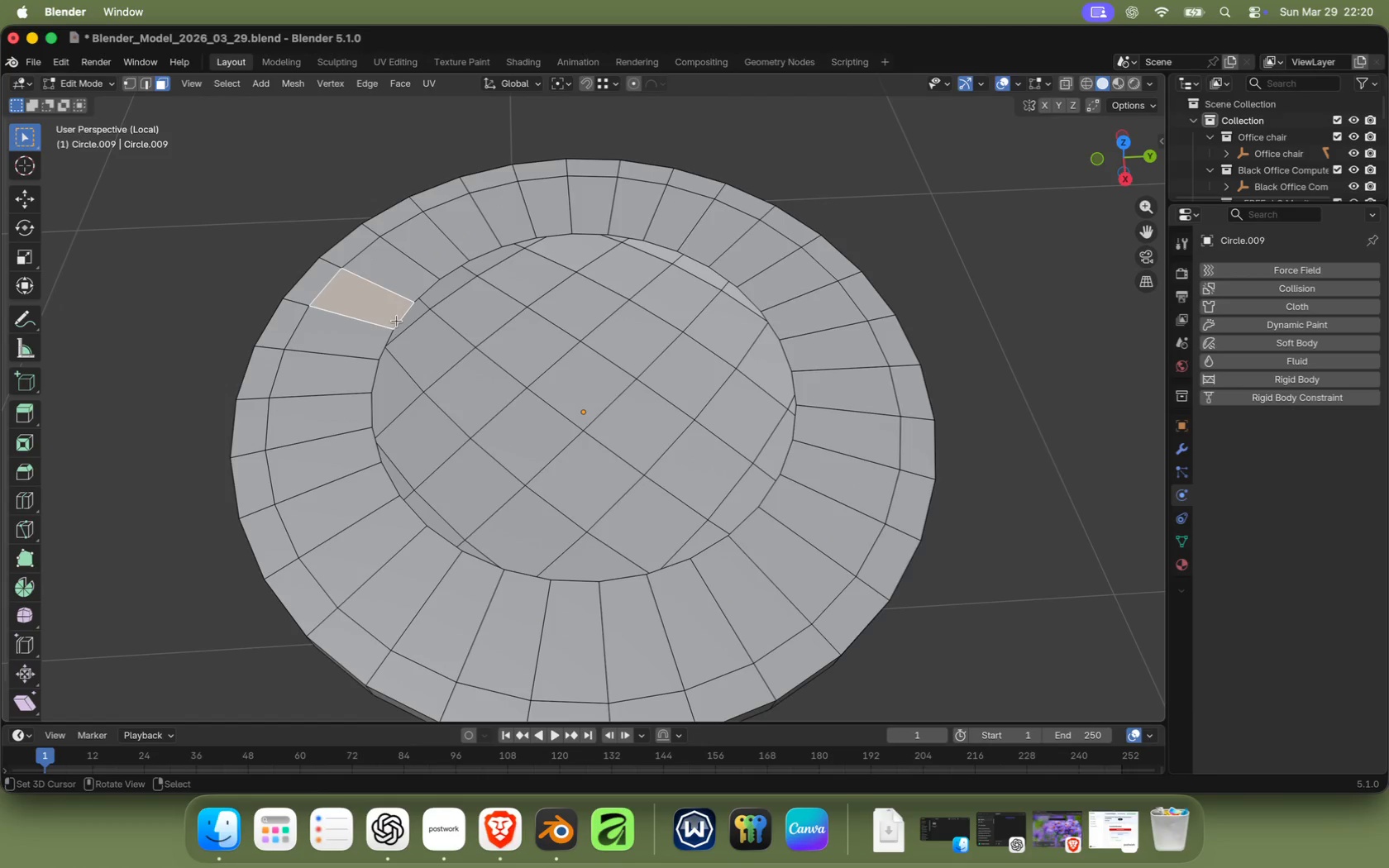 
key(2)
 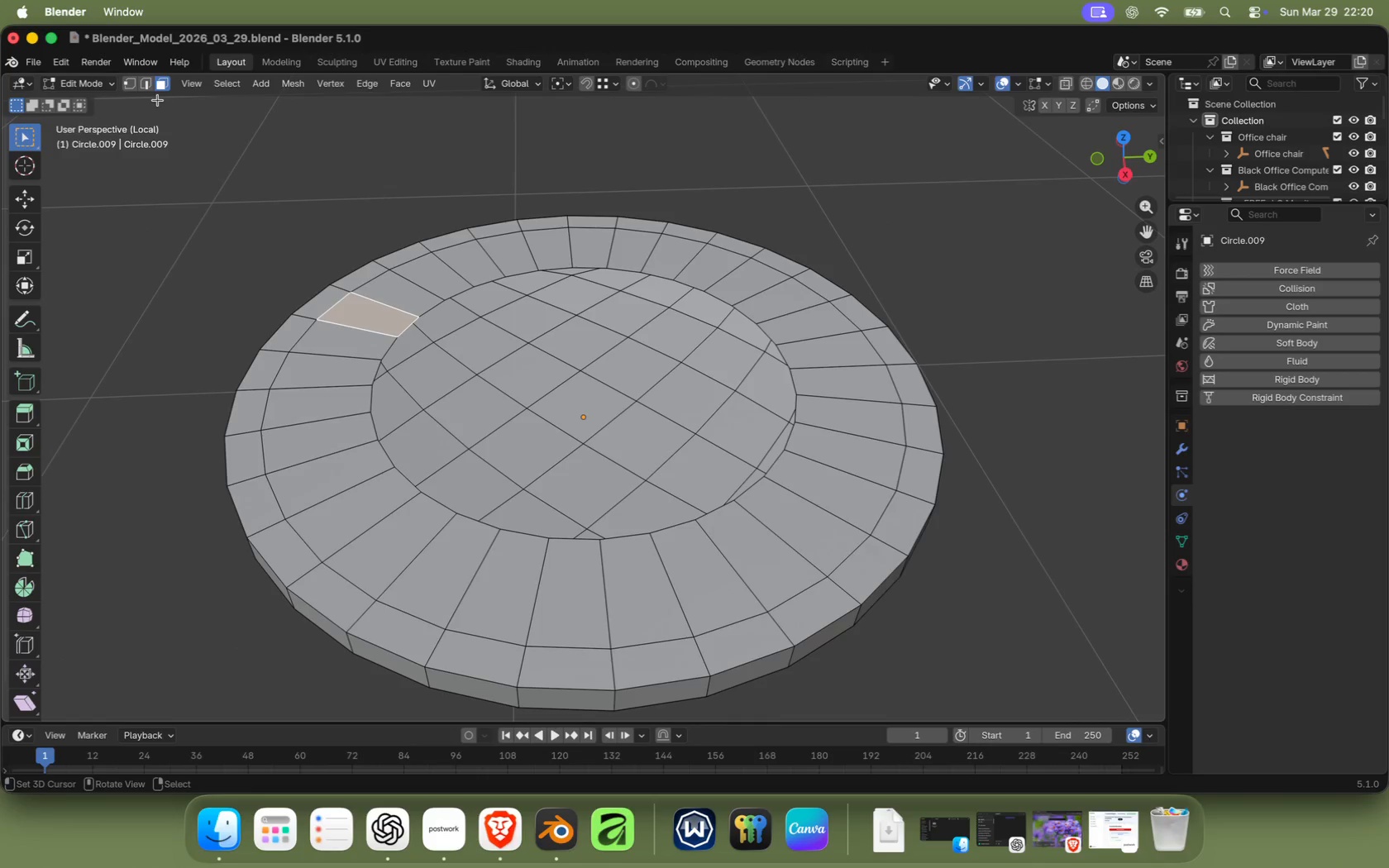 
left_click([153, 89])
 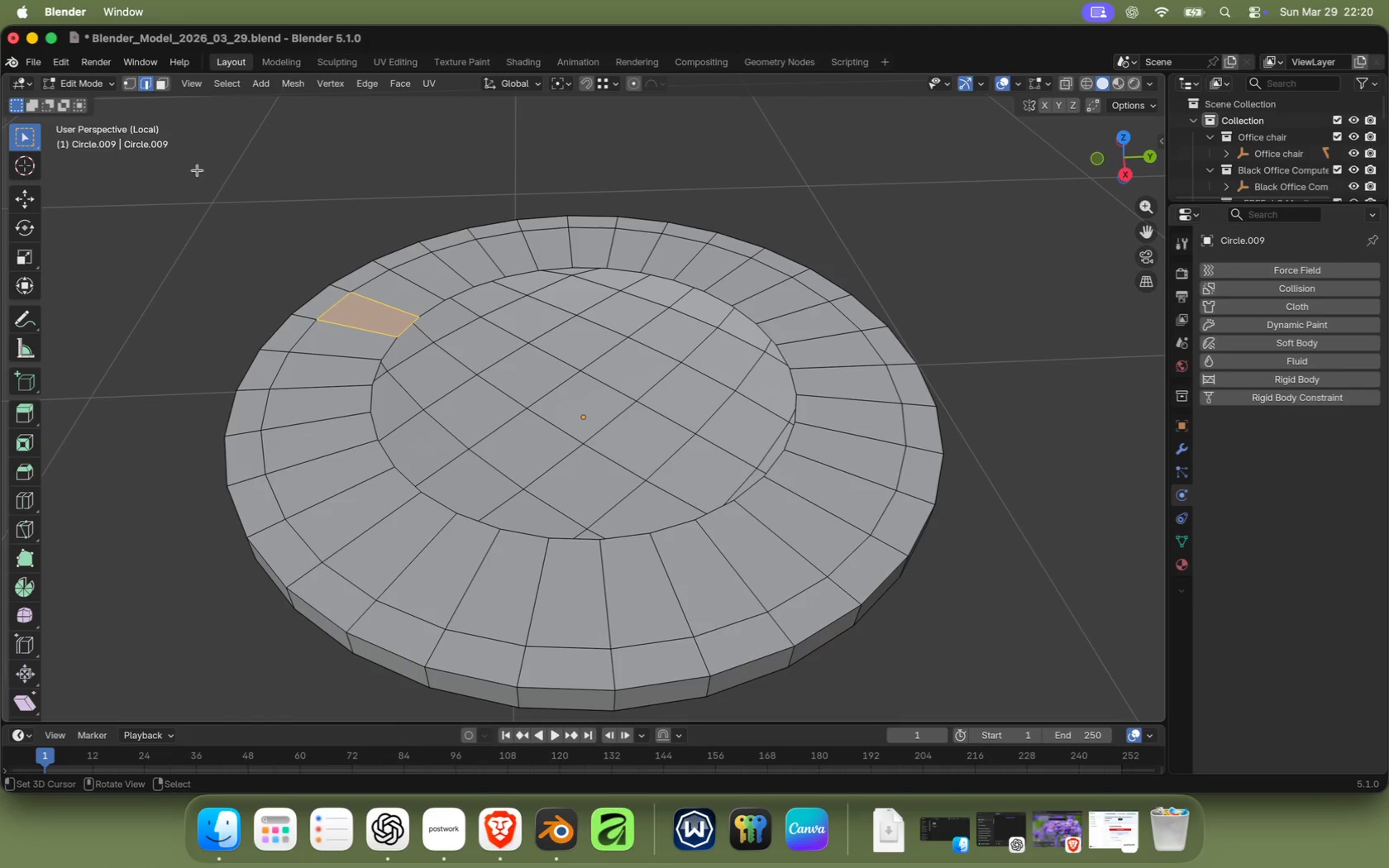 
hold_key(key=AltRight, duration=0.59)
right_click([408, 330])
 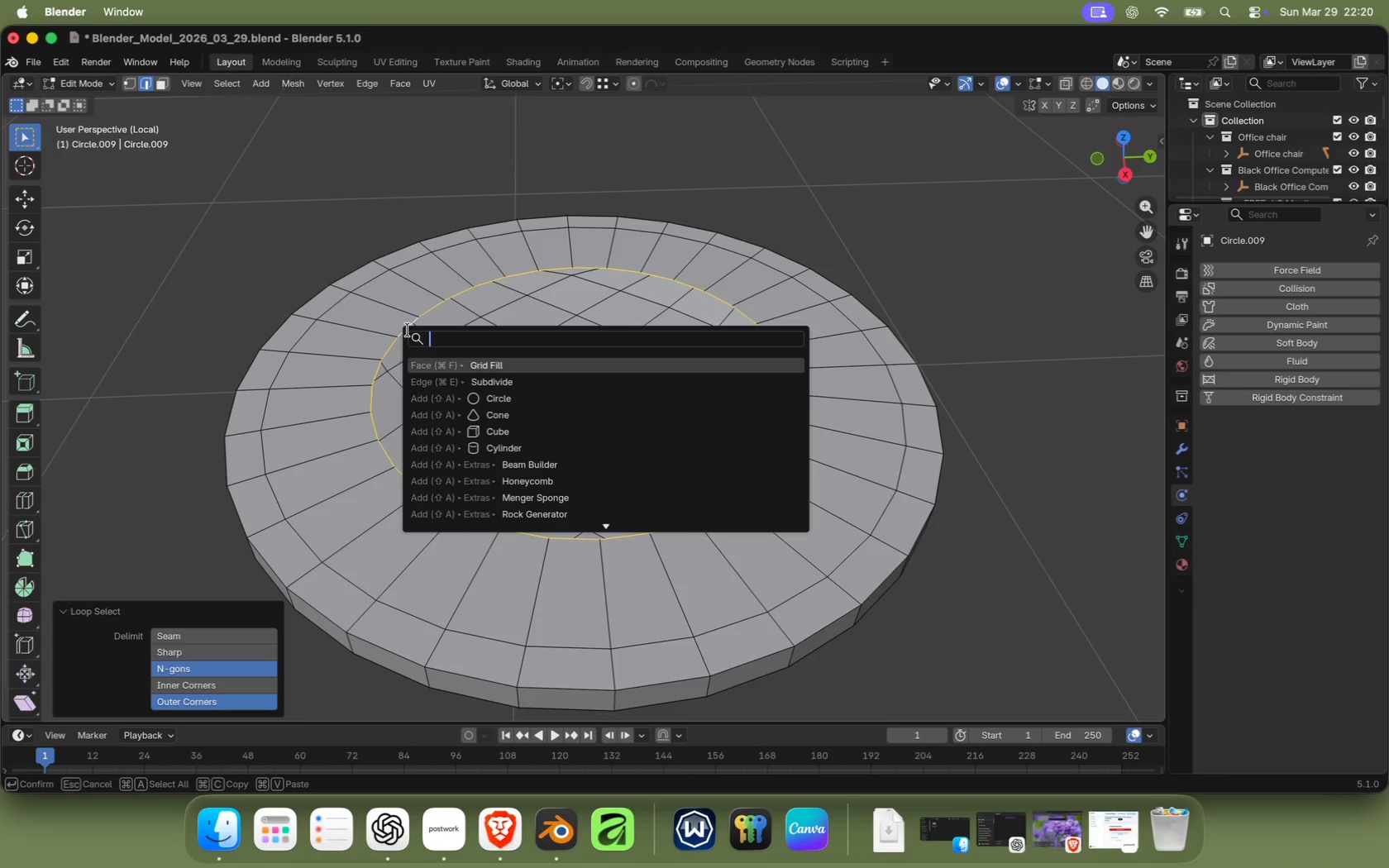 
type( gr)
key(Backspace)
 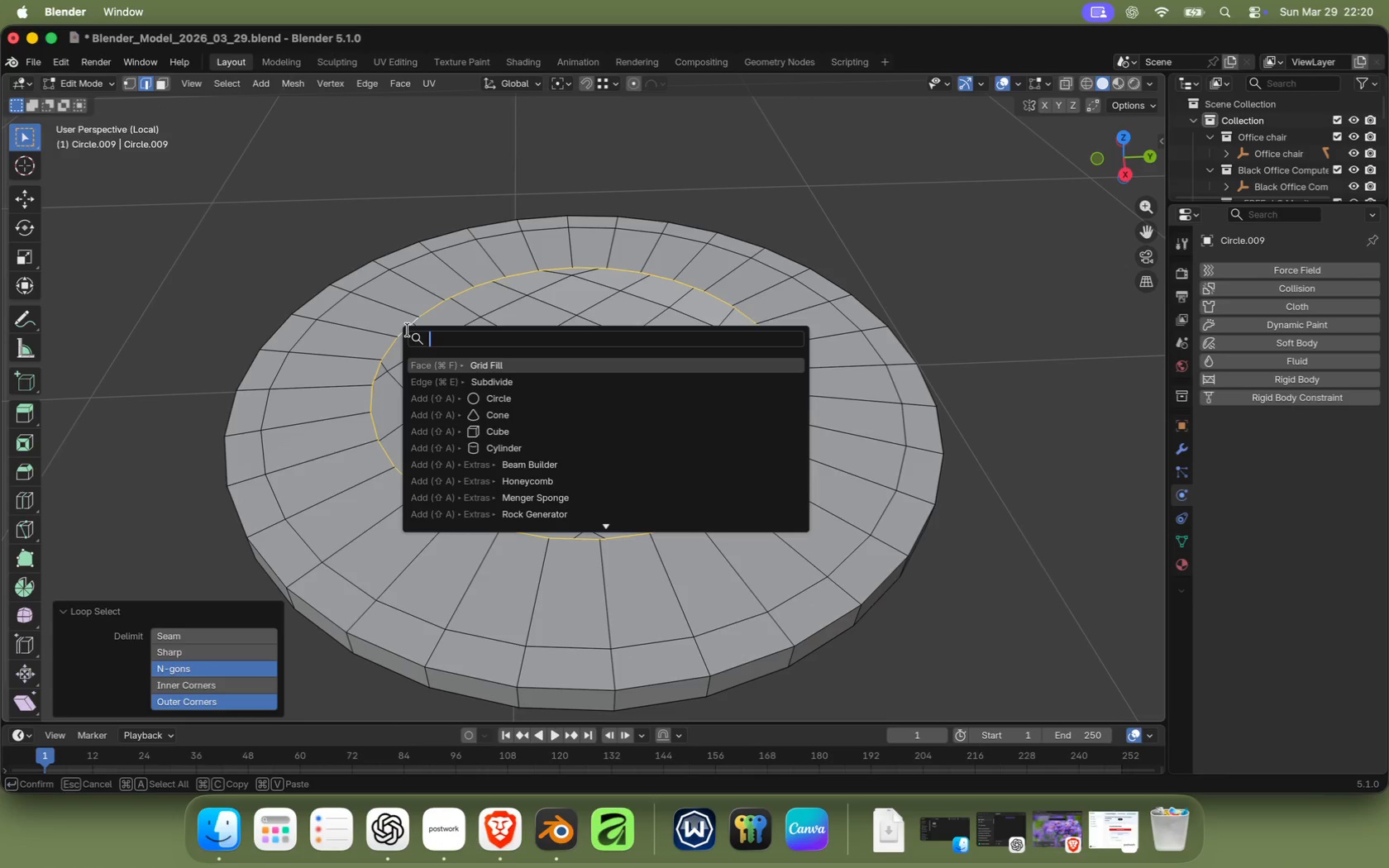 
key(Enter)
 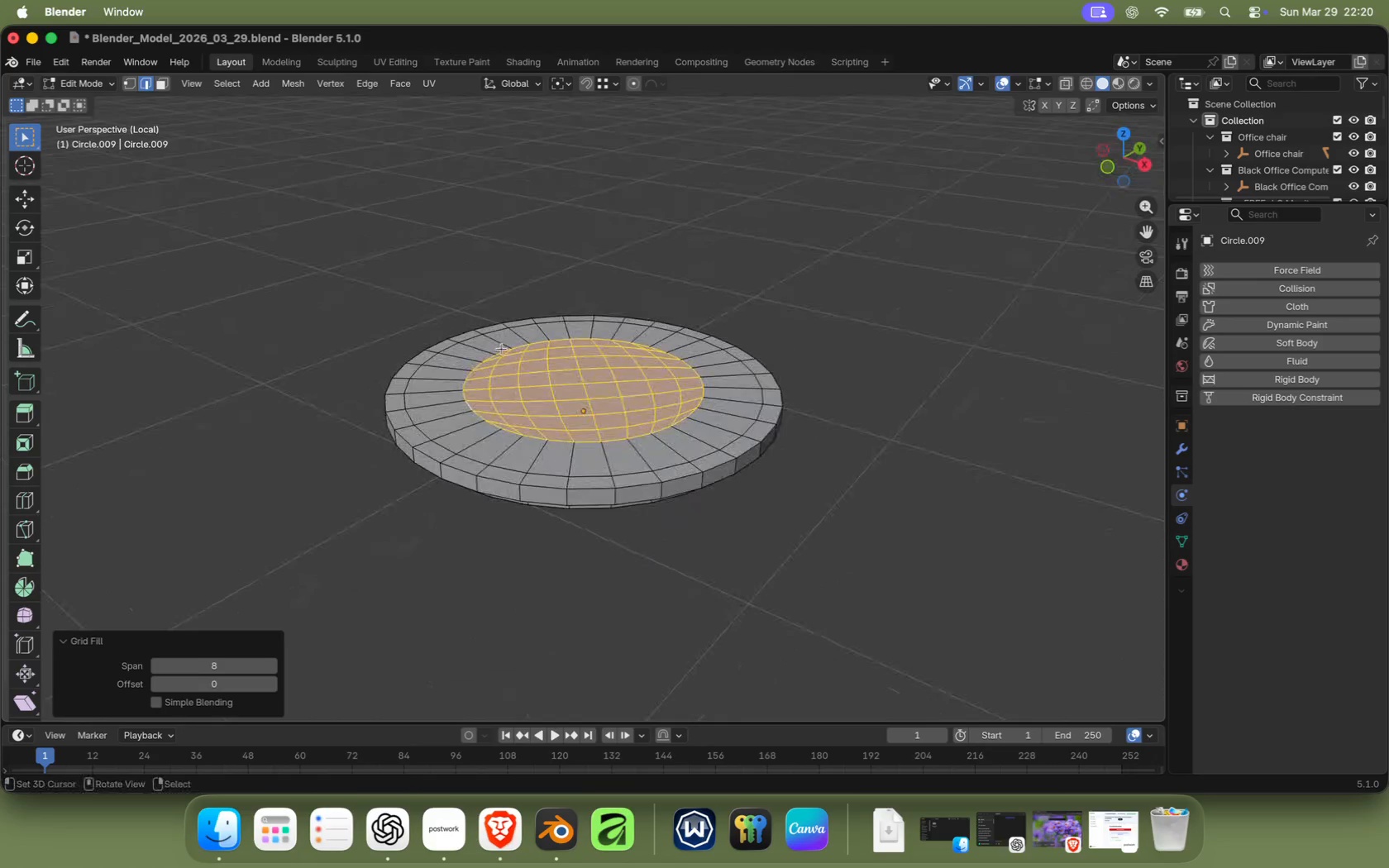 
scroll: coordinate [403, 378], scroll_direction: down, amount: 4.0
 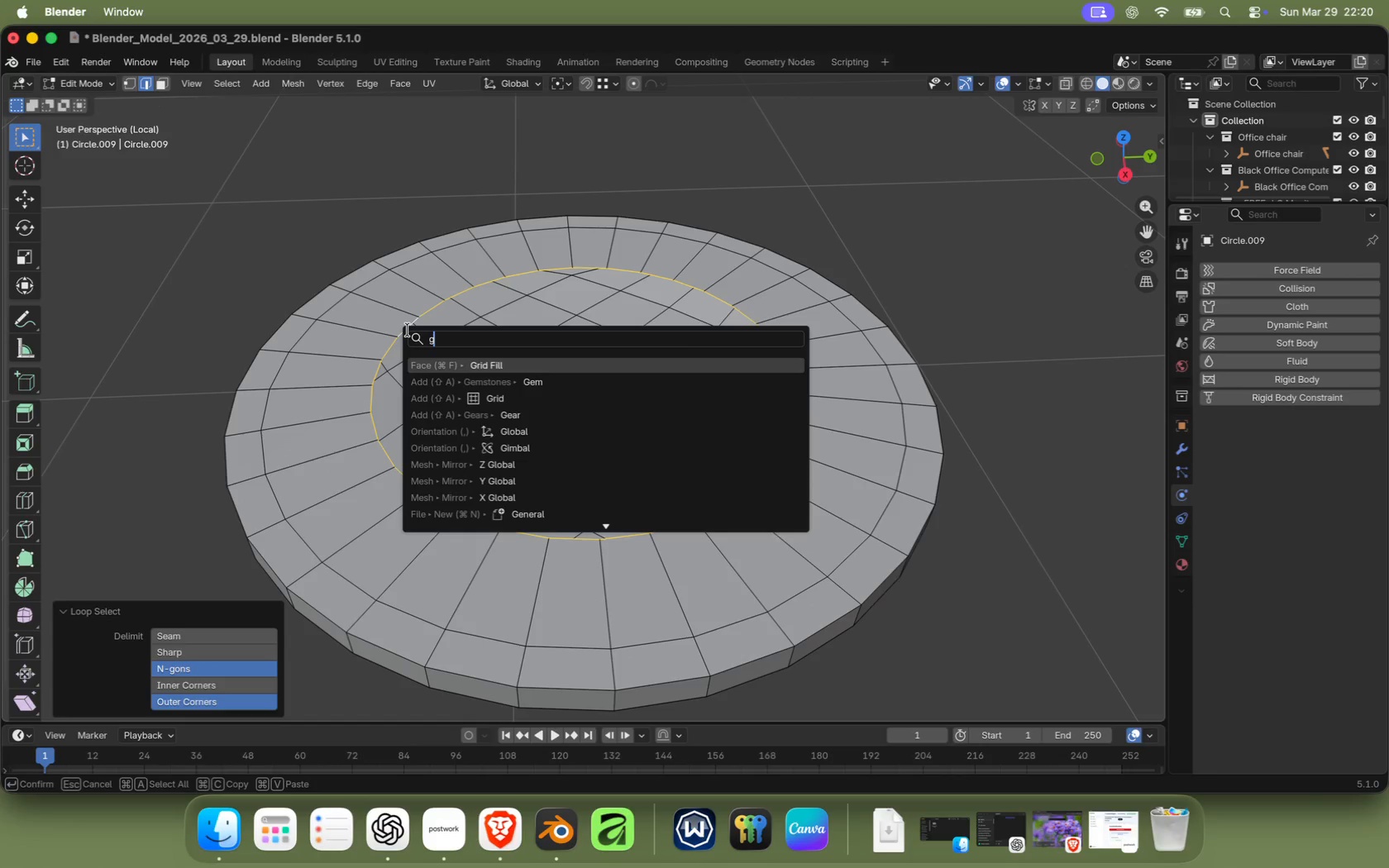 
wait(8.64)
 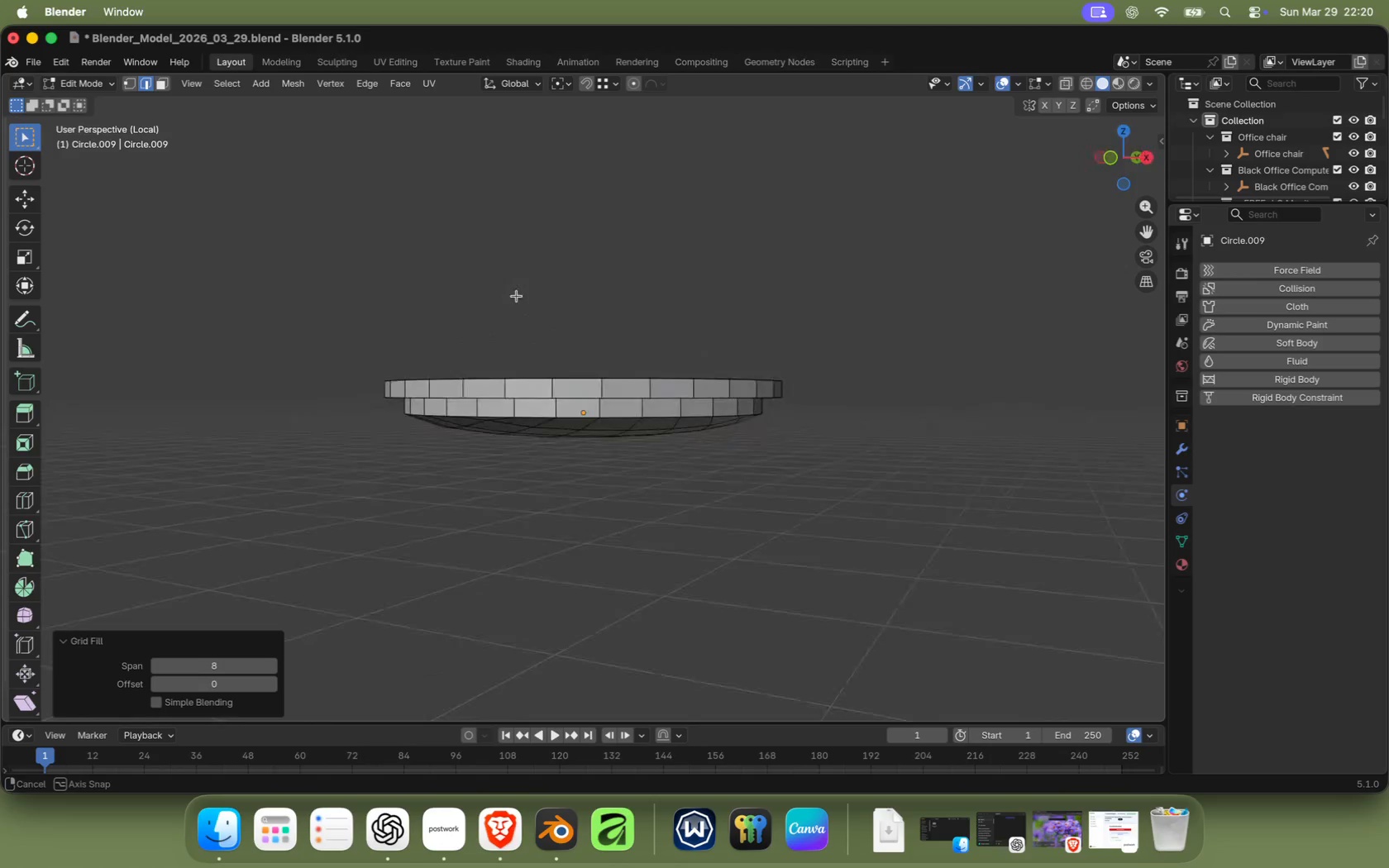 
scroll: coordinate [513, 250], scroll_direction: up, amount: 2.0
 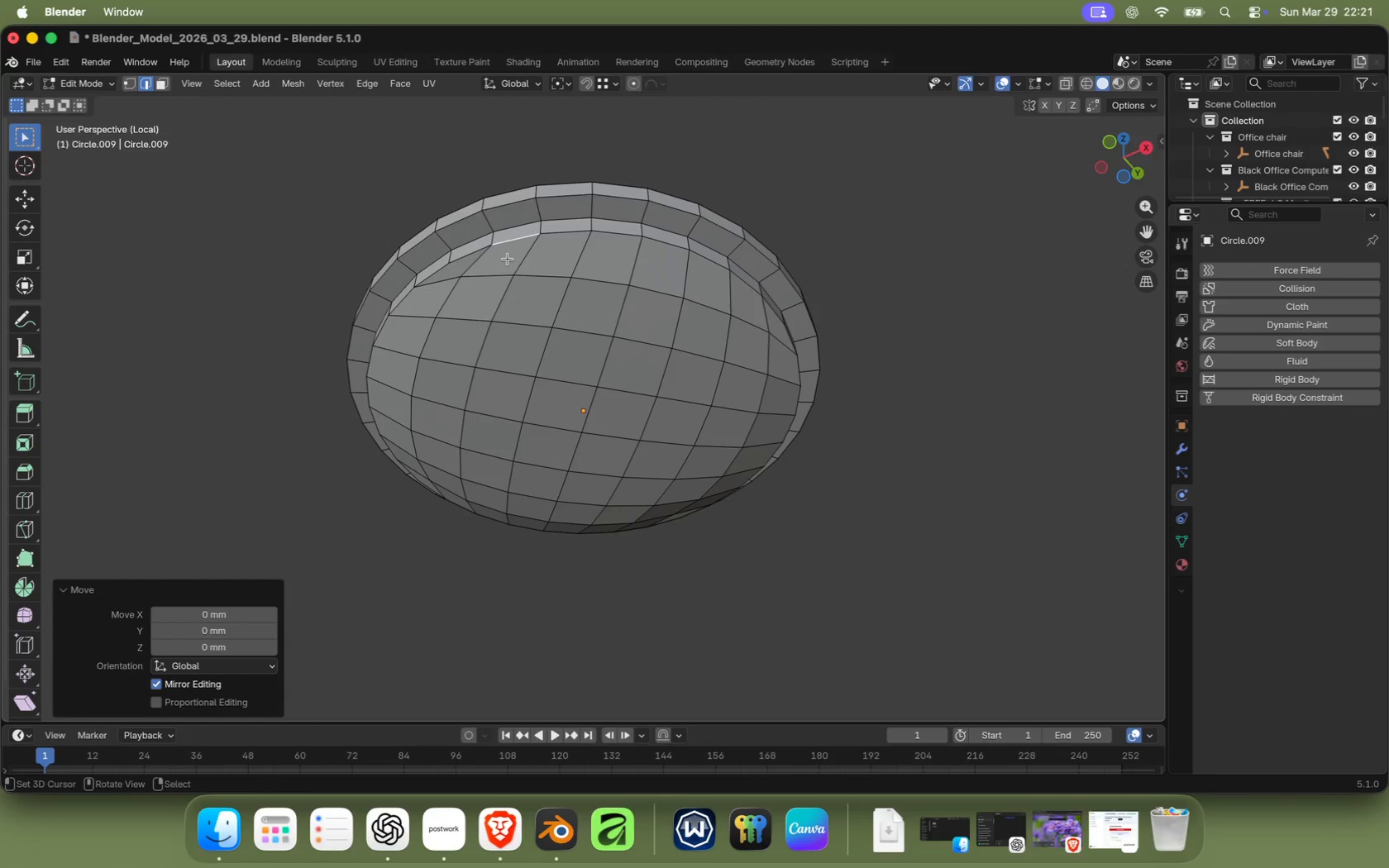 
hold_key(key=AltRight, duration=0.9)
 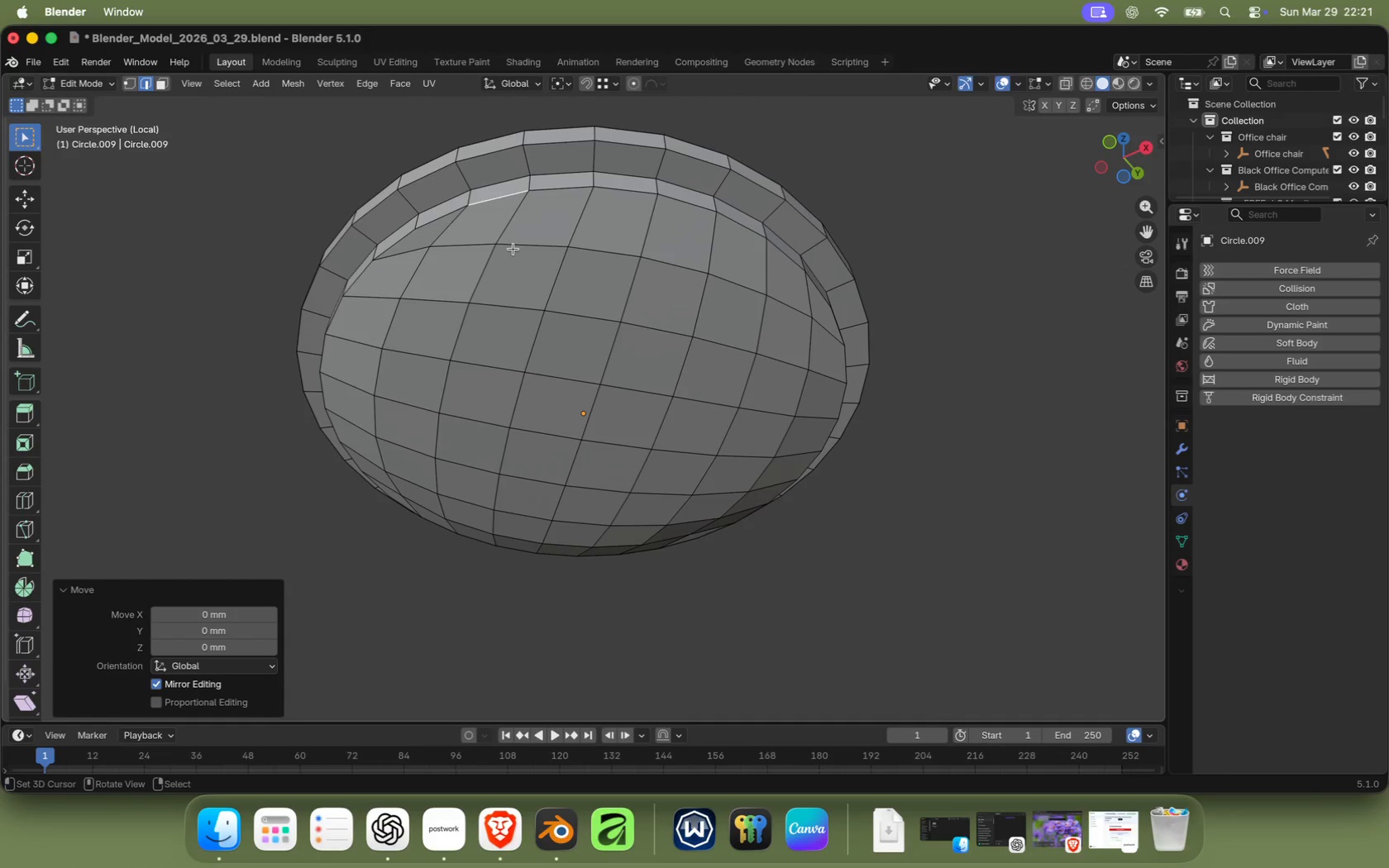 
hold_key(key=AltRight, duration=0.74)
hold_key(key=ShiftRight, duration=0.67)
right_click([393, 246])
 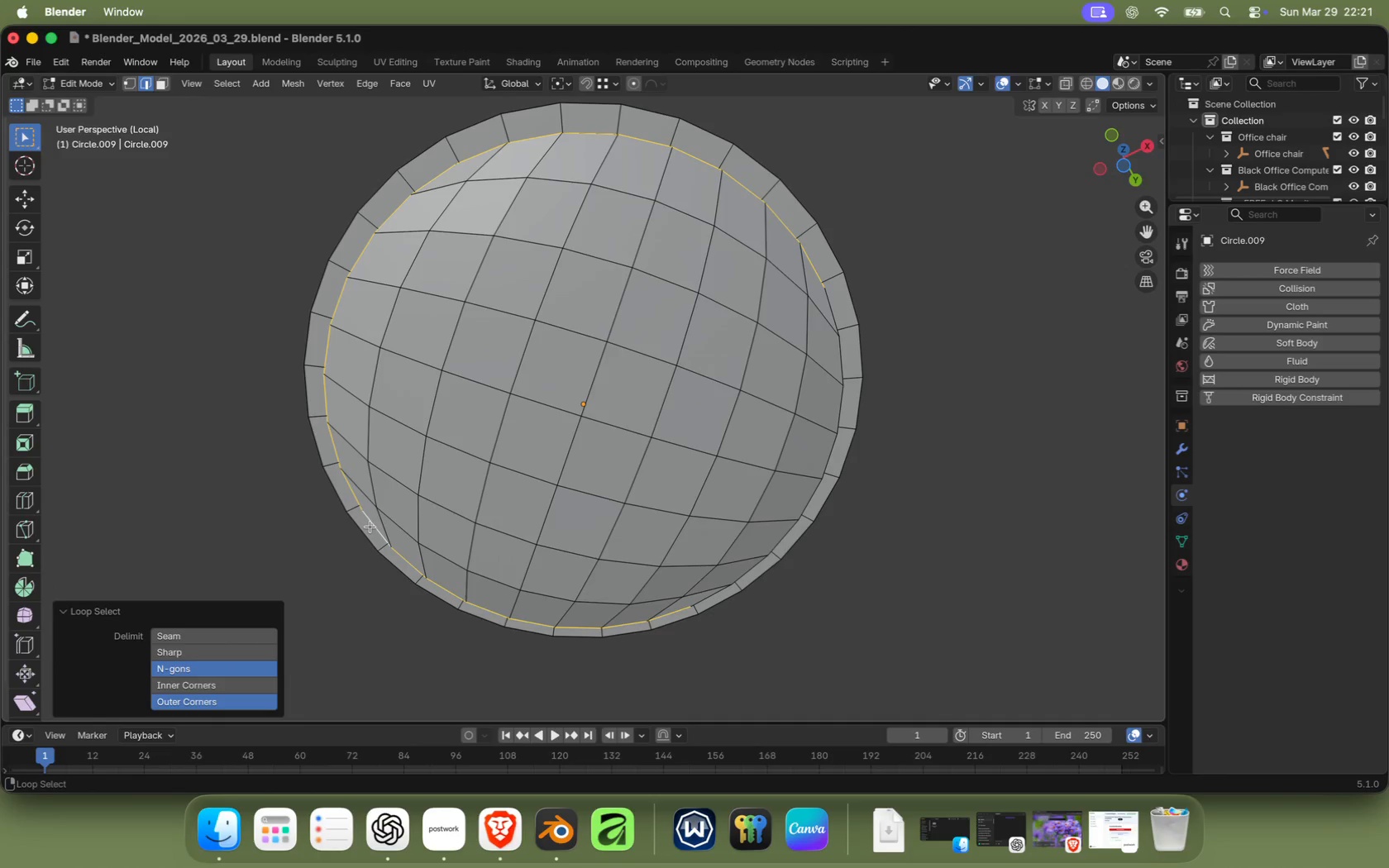 
hold_key(key=AltRight, duration=2.52)
 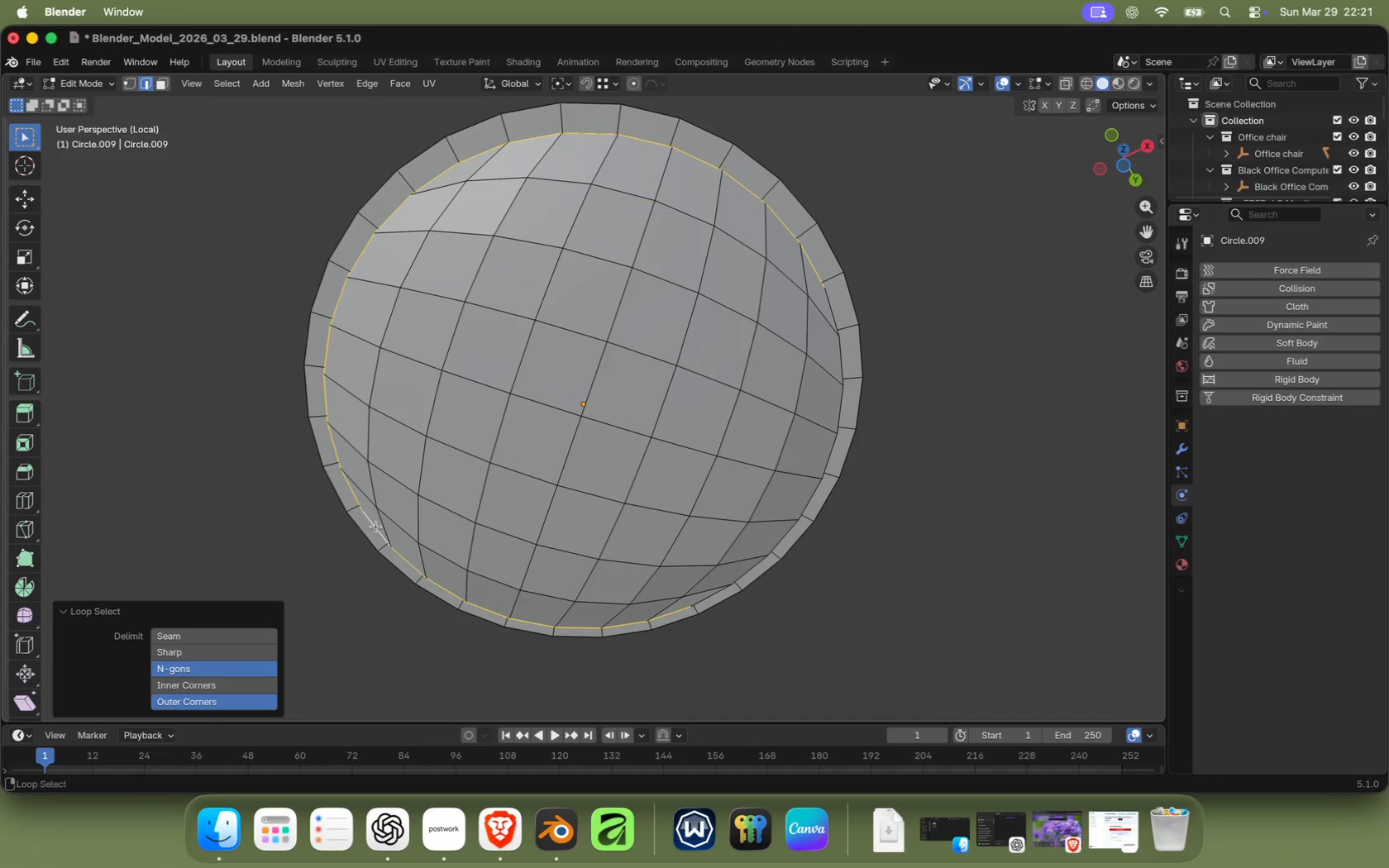 
hold_key(key=ShiftRight, duration=2.49)
 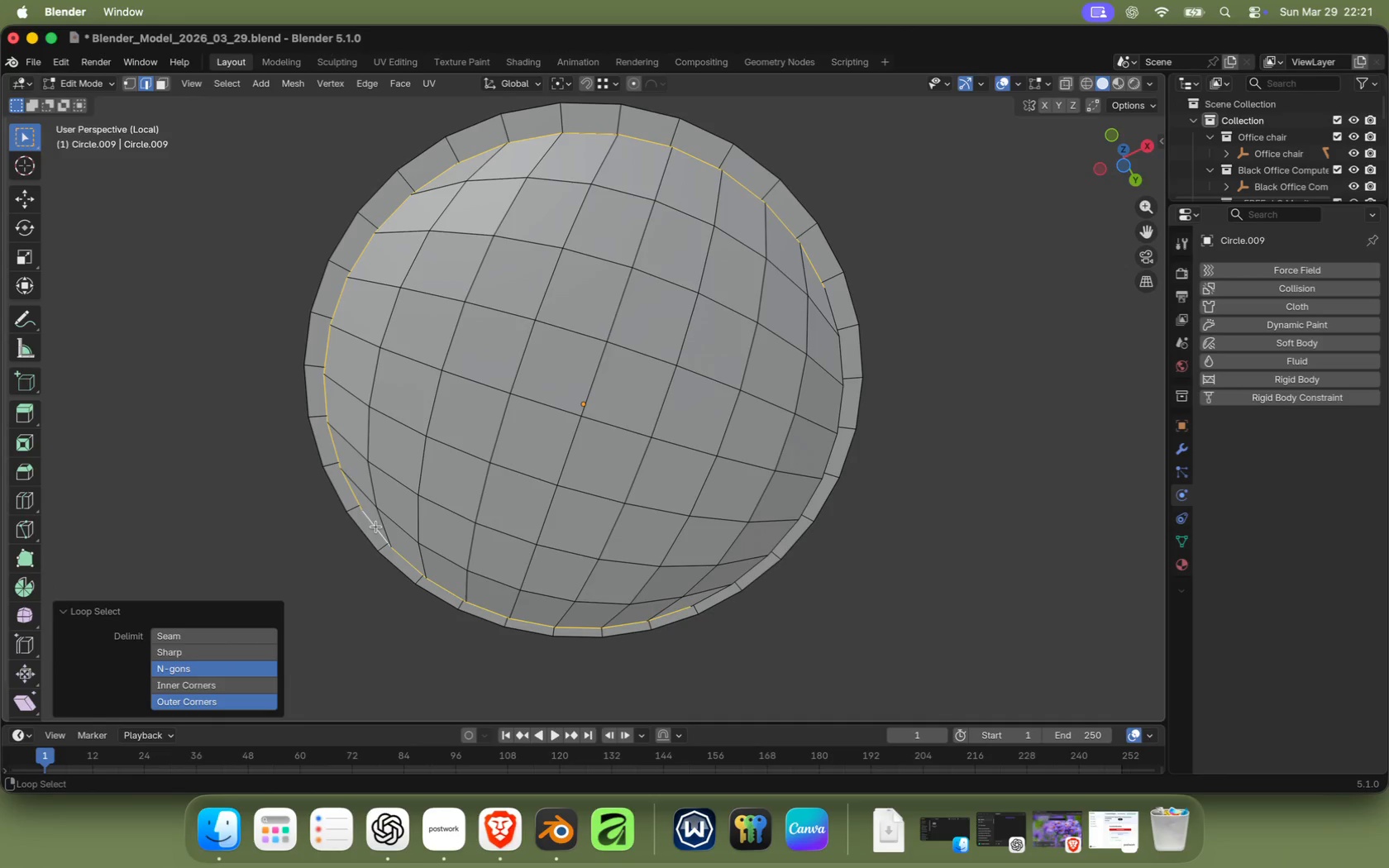 
scroll: coordinate [632, 281], scroll_direction: up, amount: 1.0
 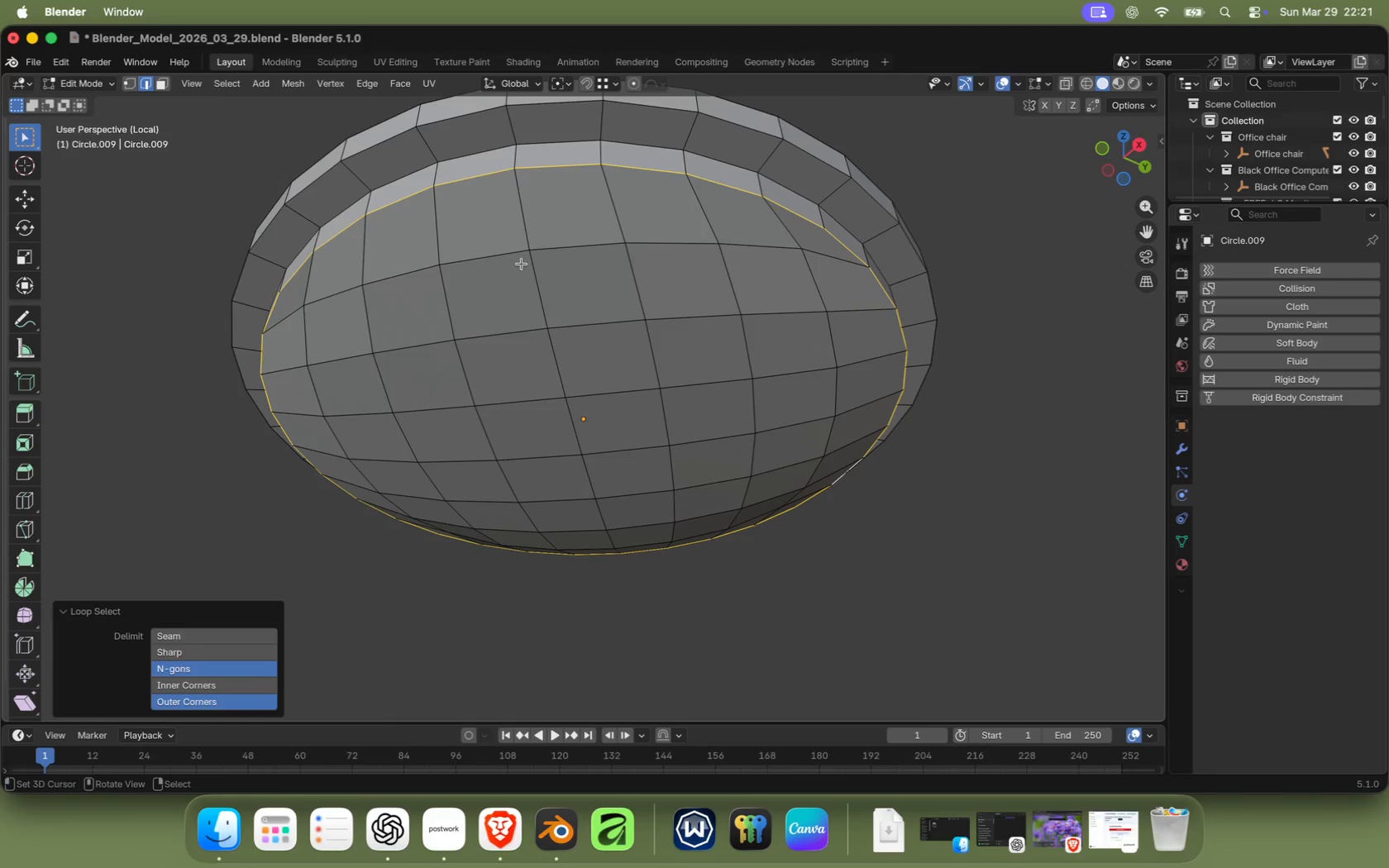 
key(I)
 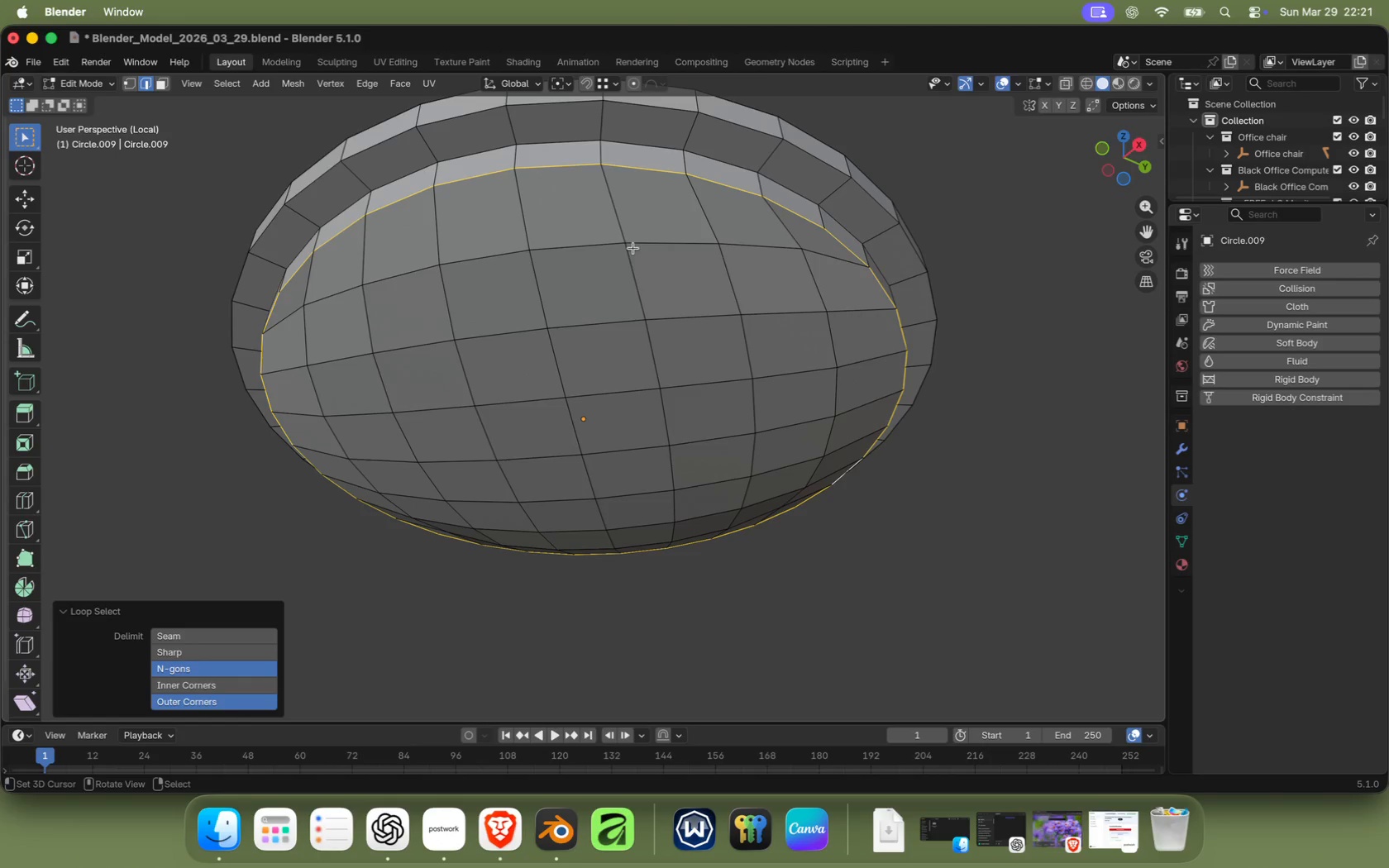 
key(I)
 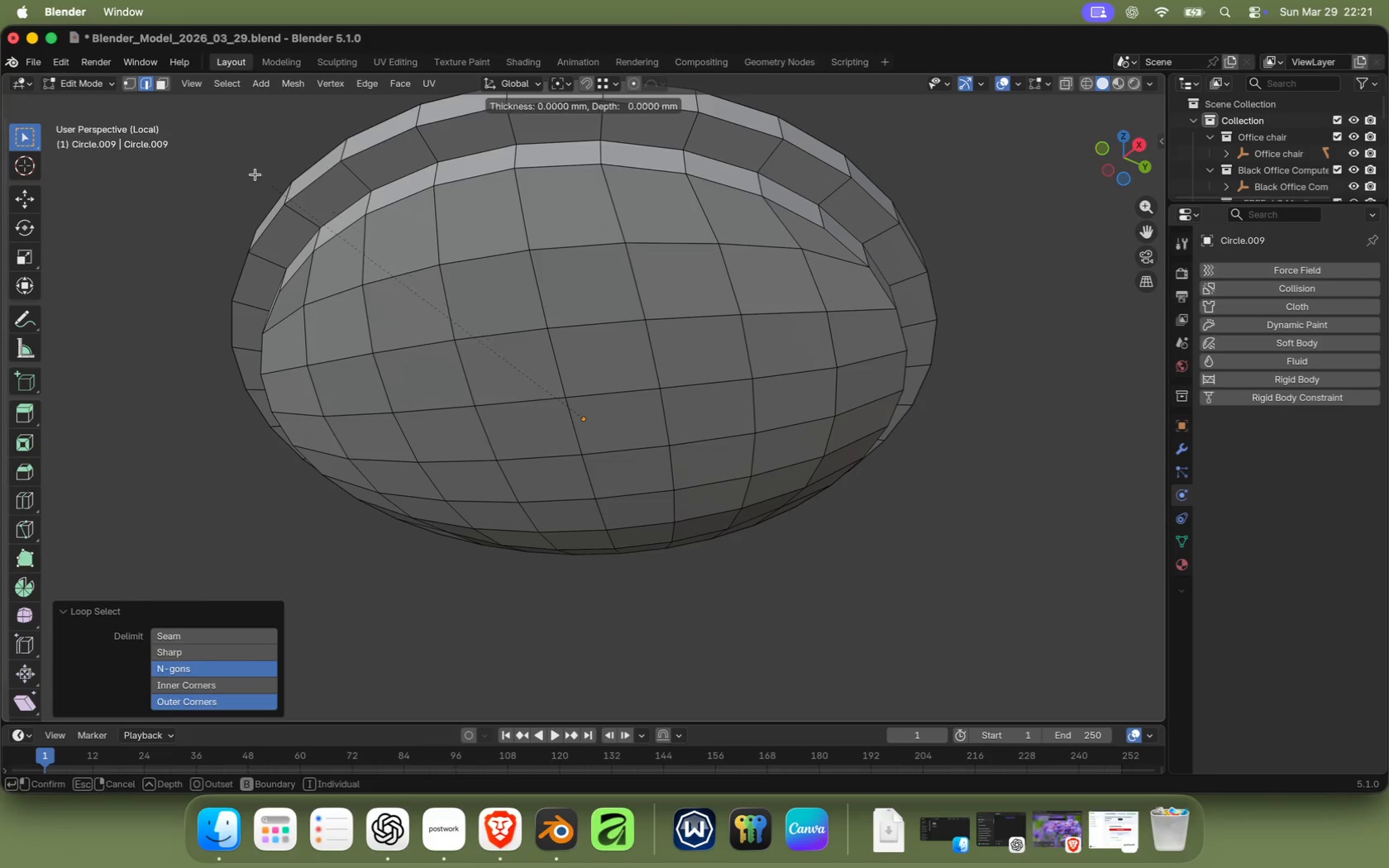 
left_click([255, 174])
 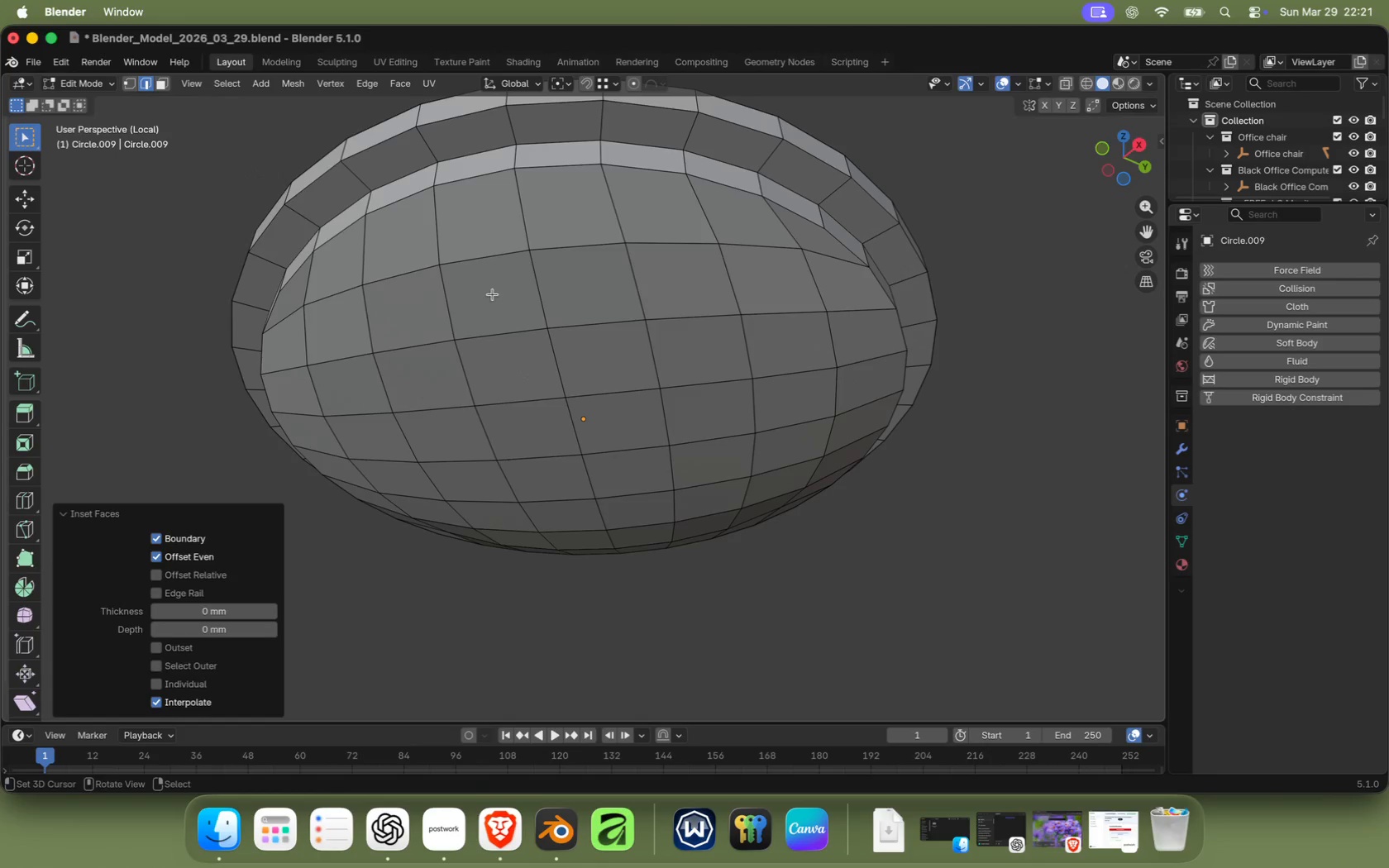 
key(I)
 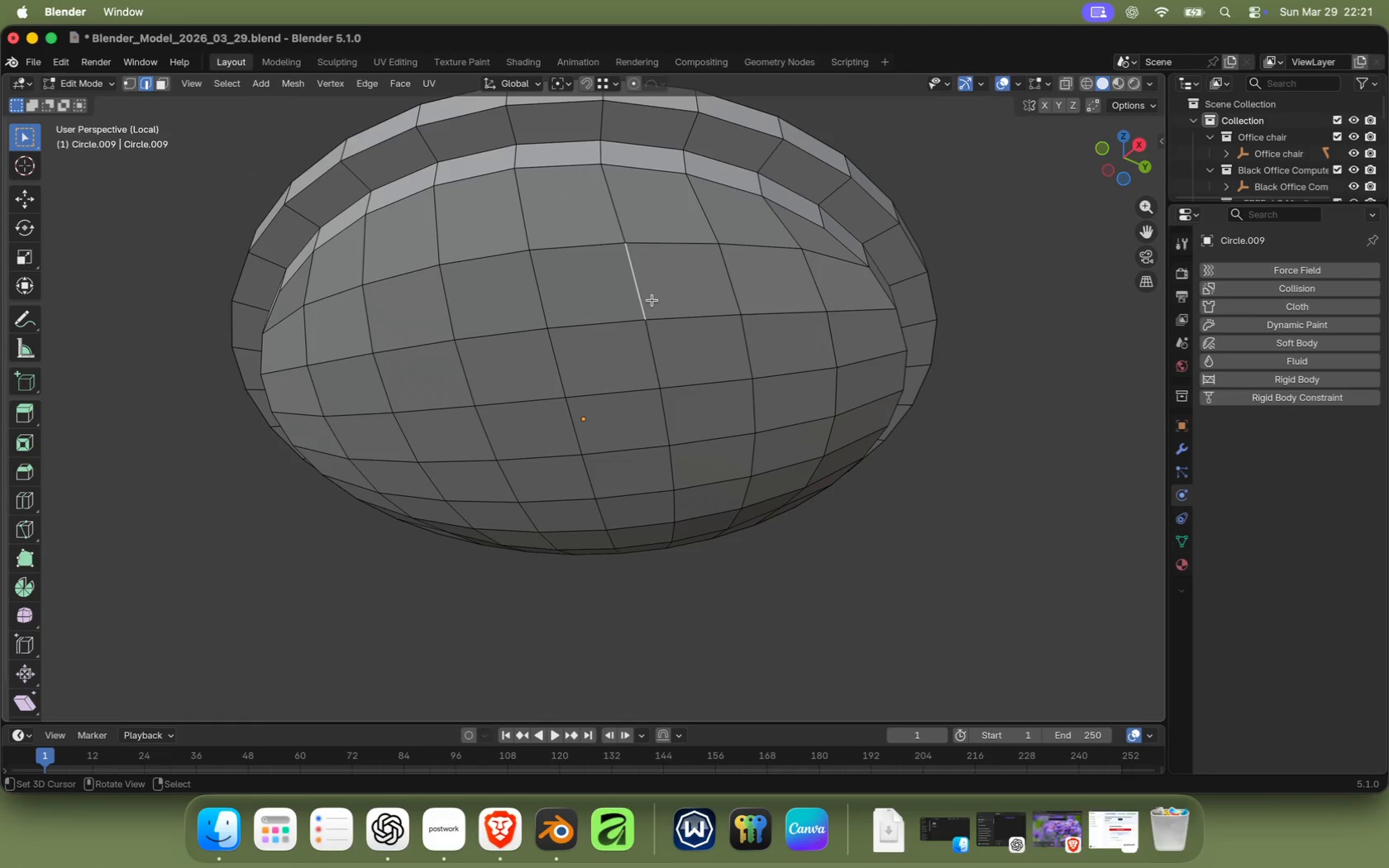 
key(Meta+Z)
 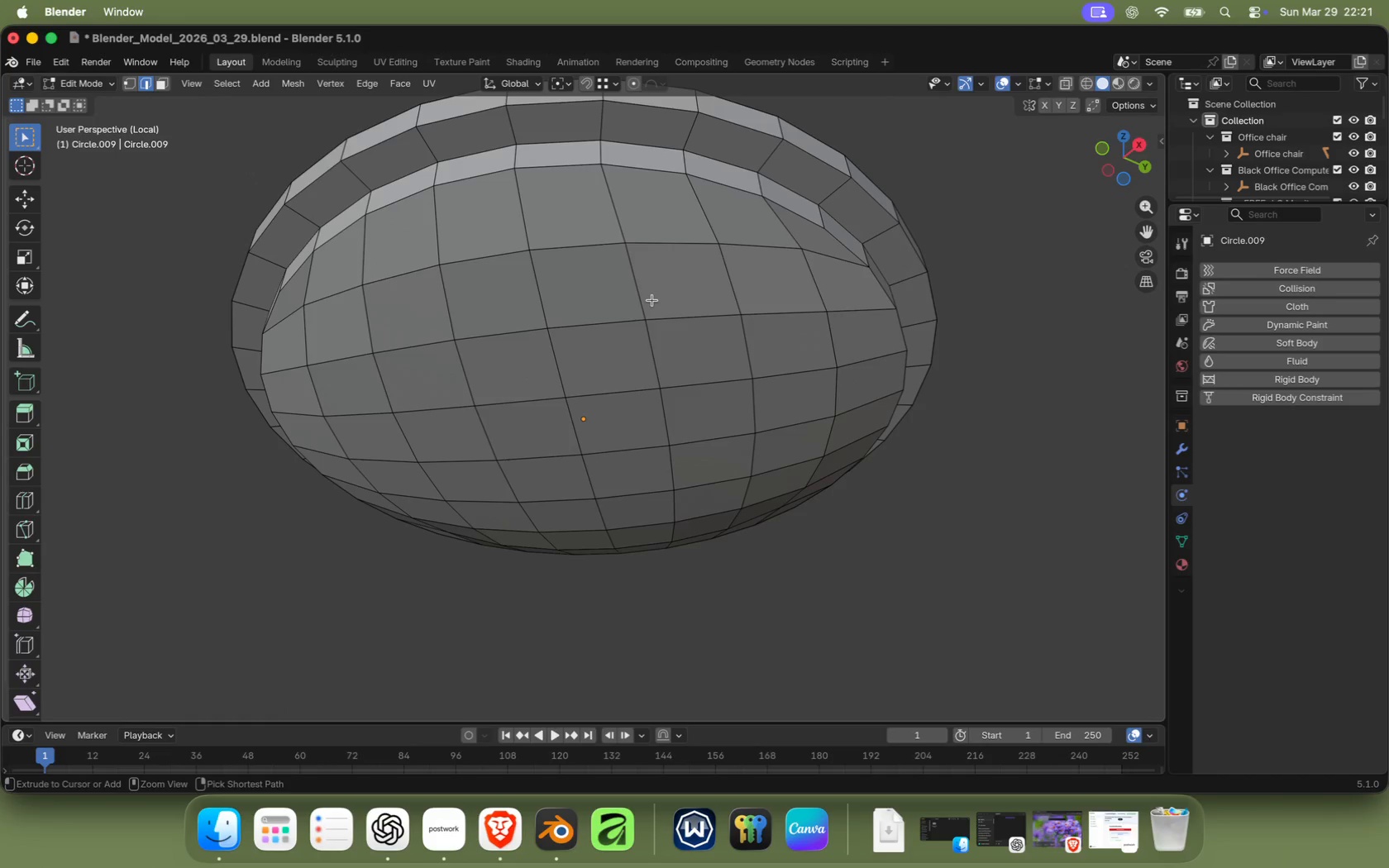 
key(Meta+Z)
 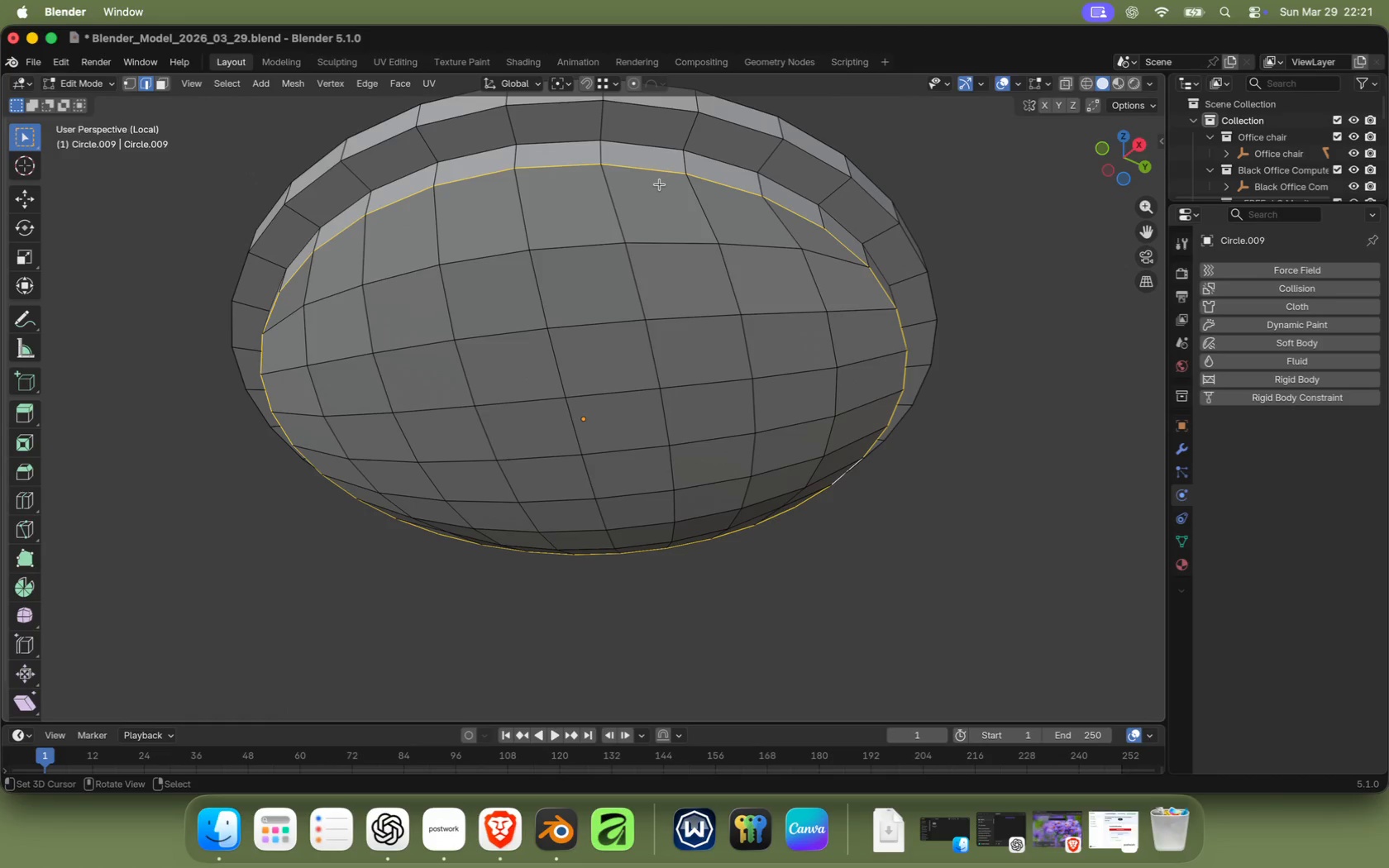 
key(I)
 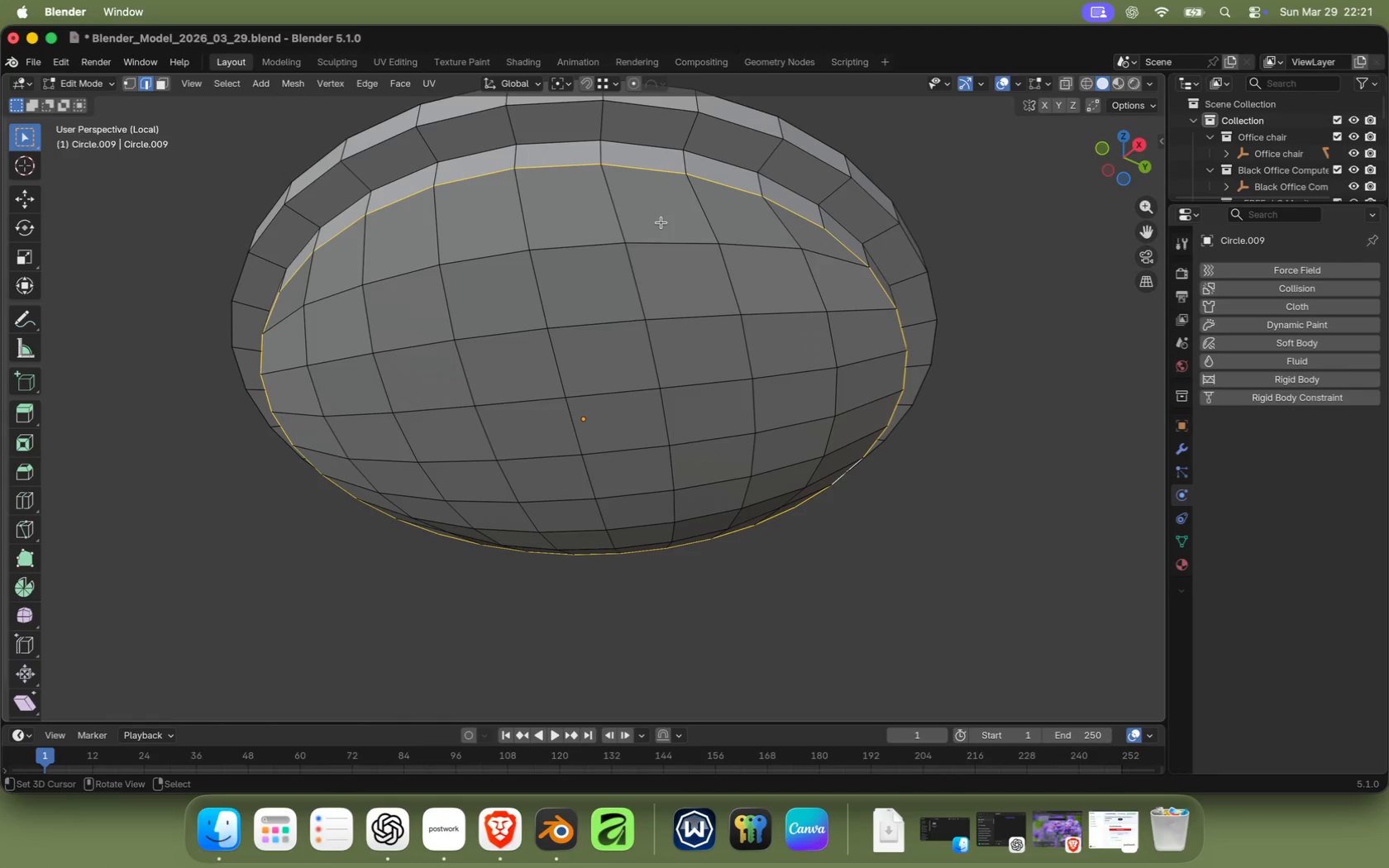 
key(Meta+B)
 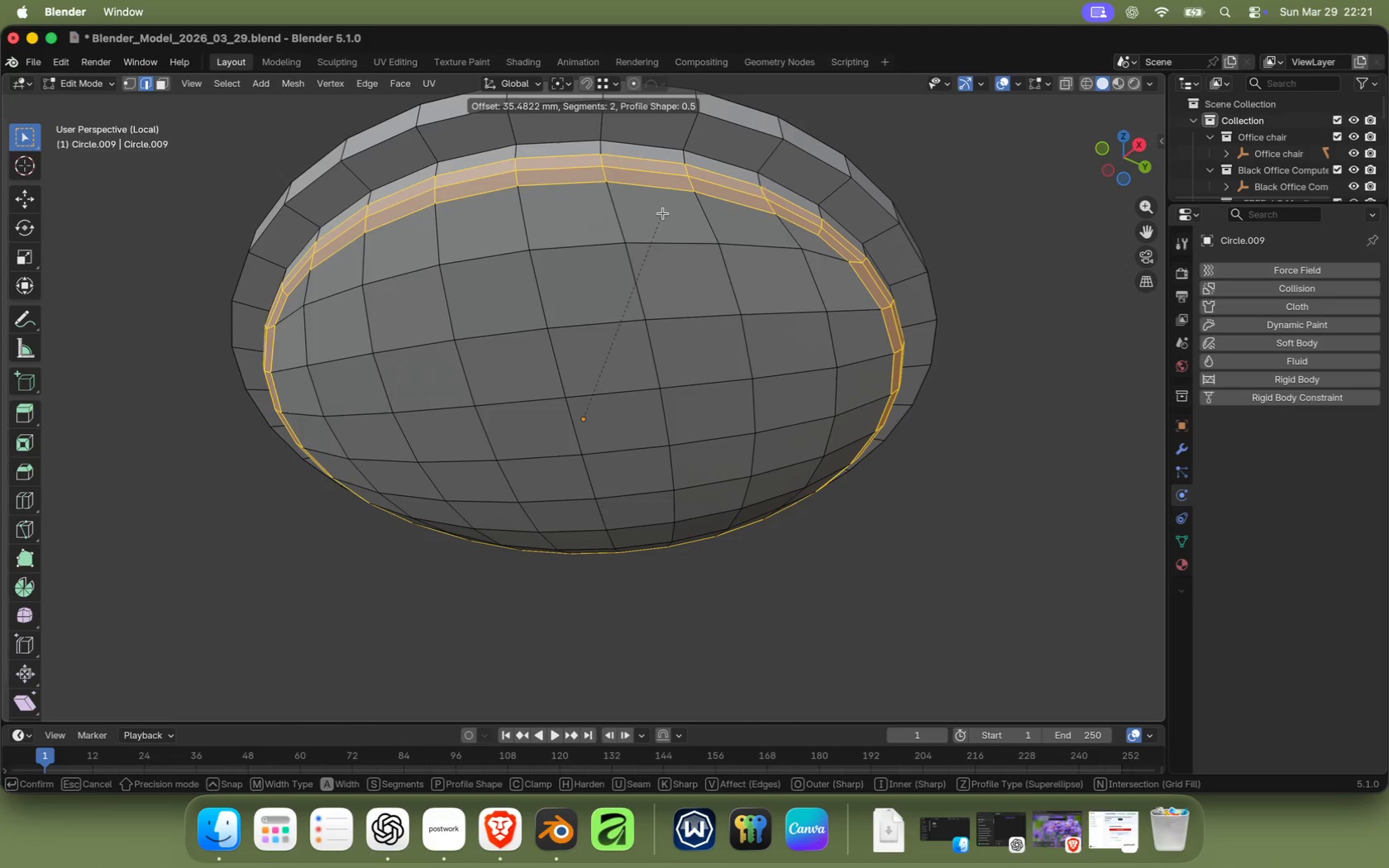 
scroll: coordinate [658, 214], scroll_direction: up, amount: 1.0
 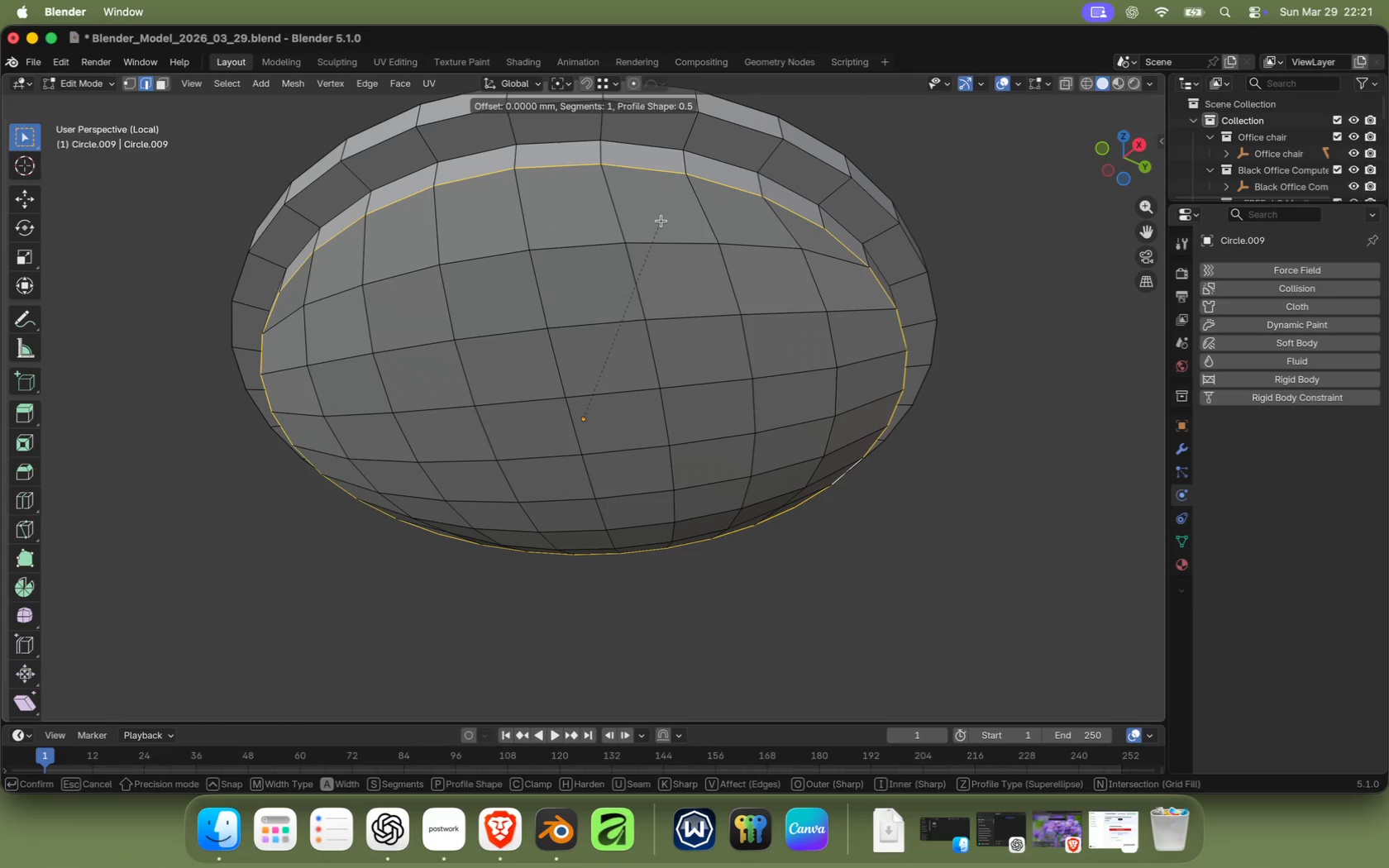 
left_click([663, 216])
 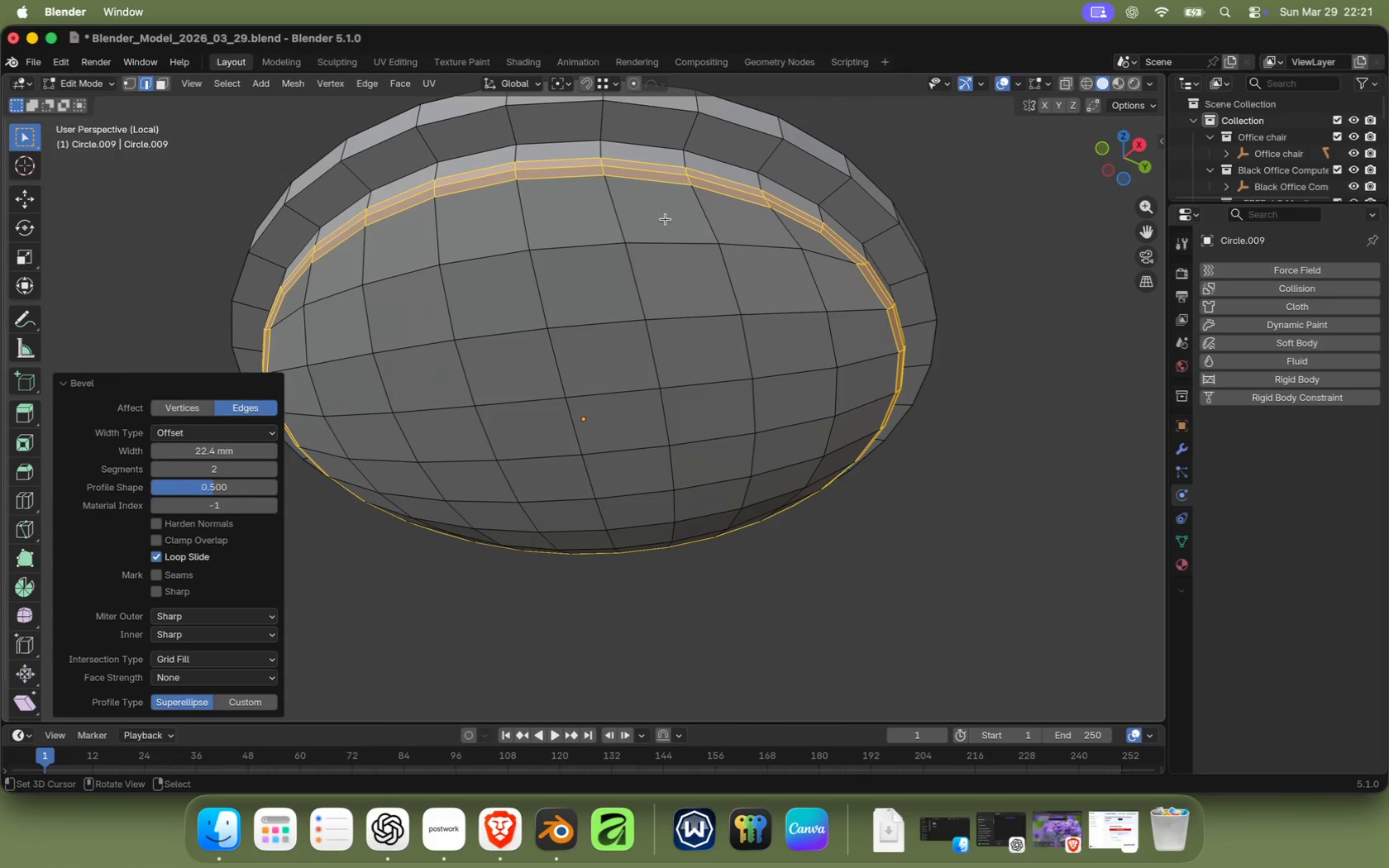 
right_click([632, 181])
 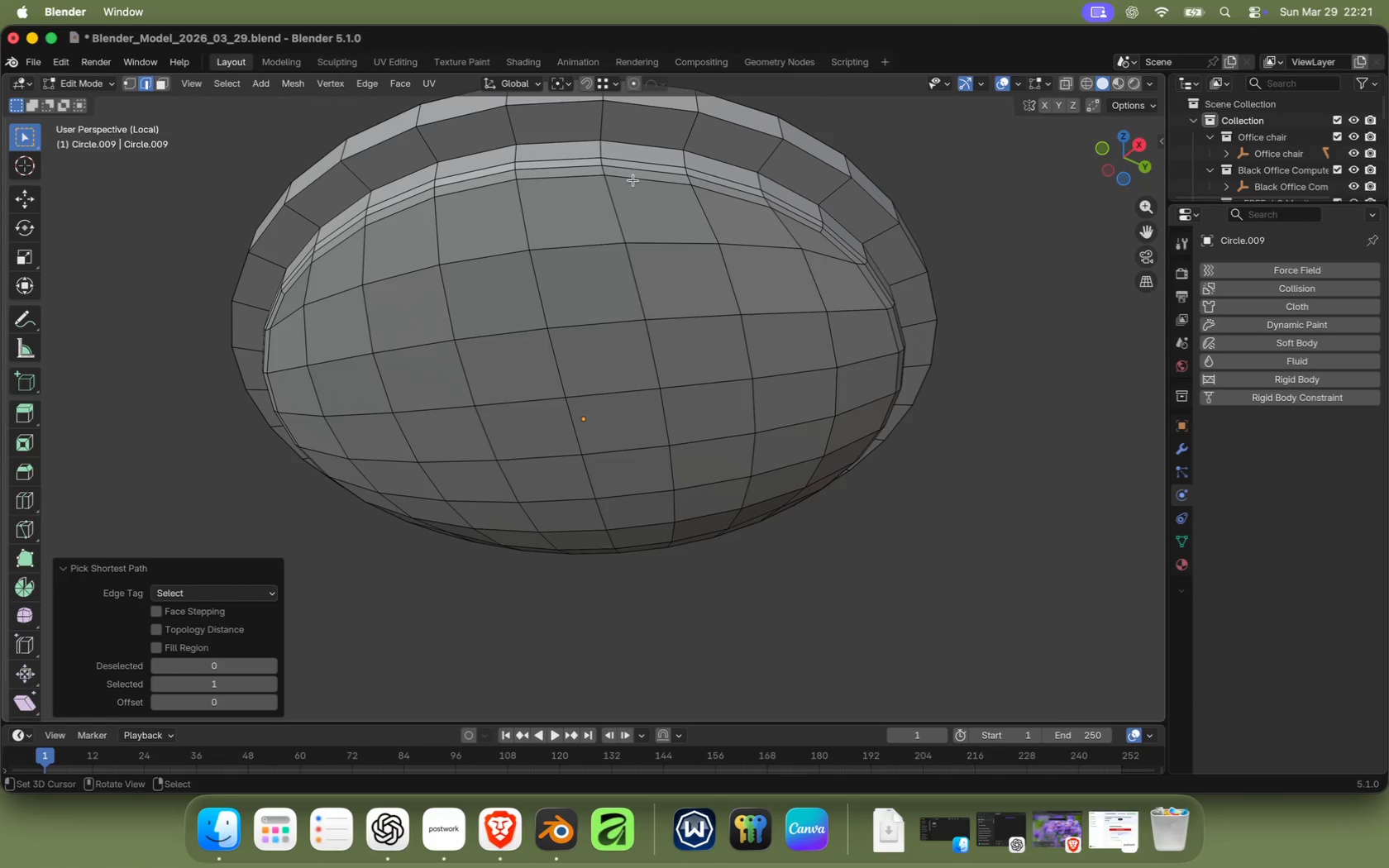 
hold_key(key=MetaRight, duration=0.36)
 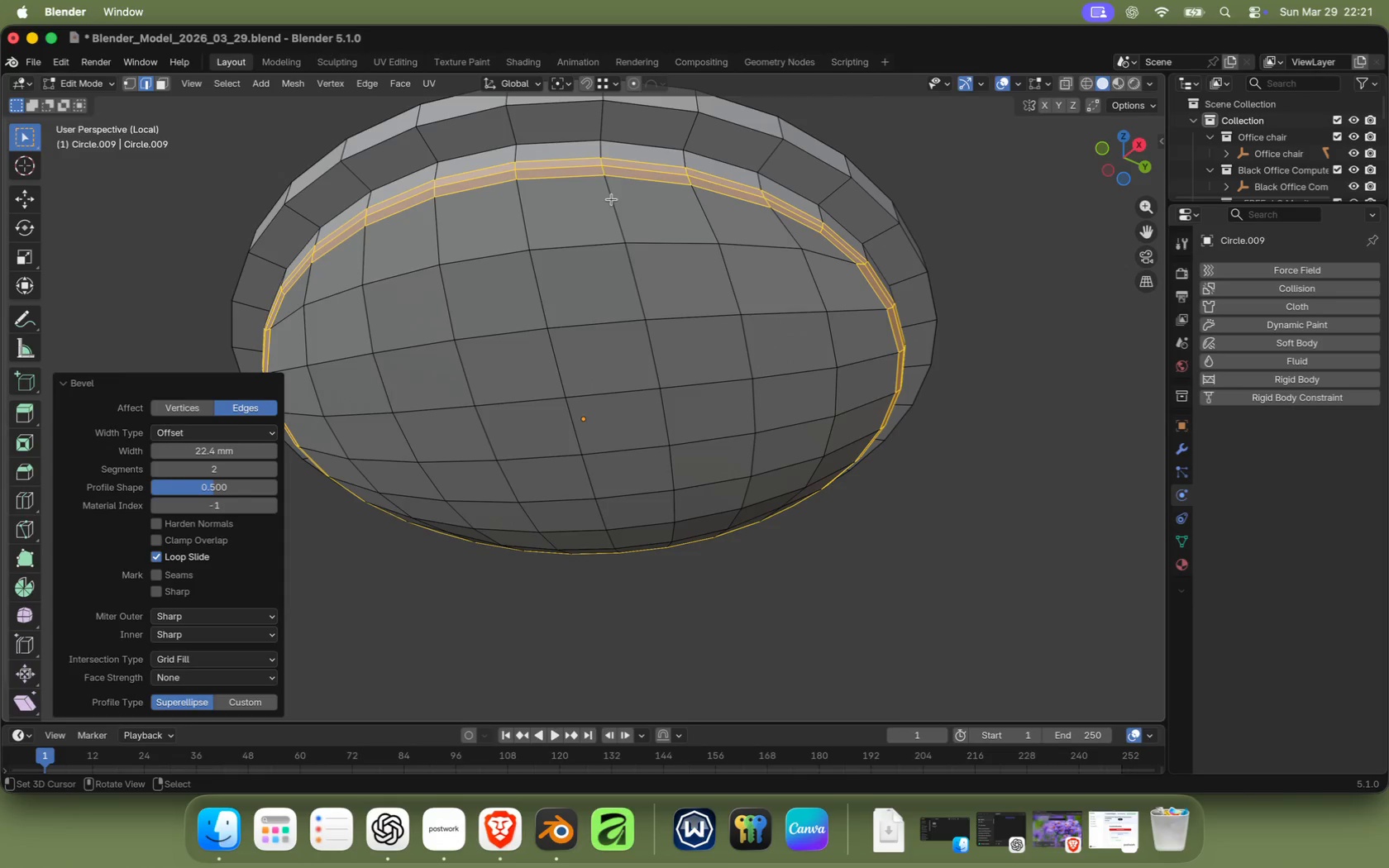 
double_click([632, 181])
 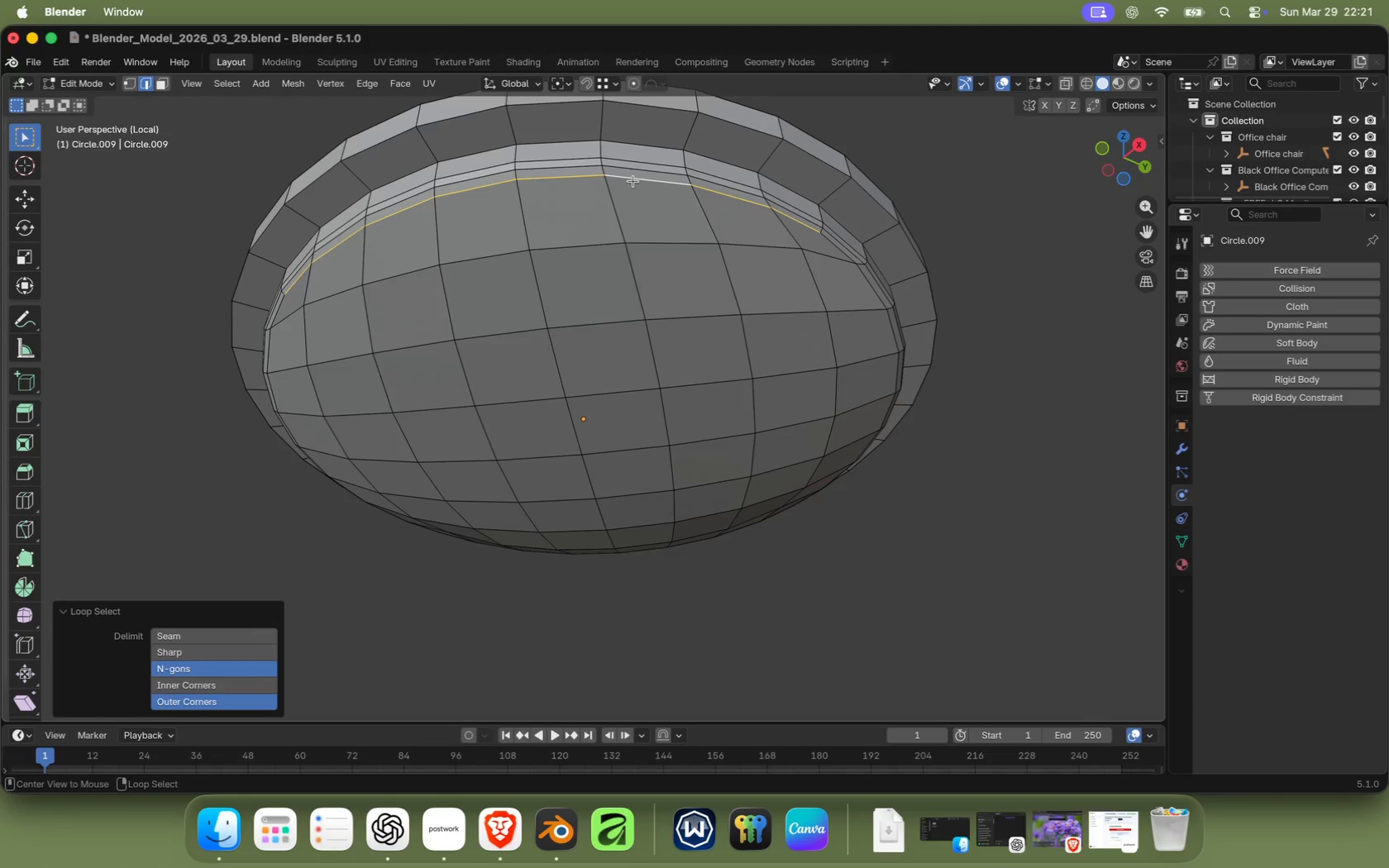 
hold_key(key=AltRight, duration=0.61)
triple_click([632, 181])
 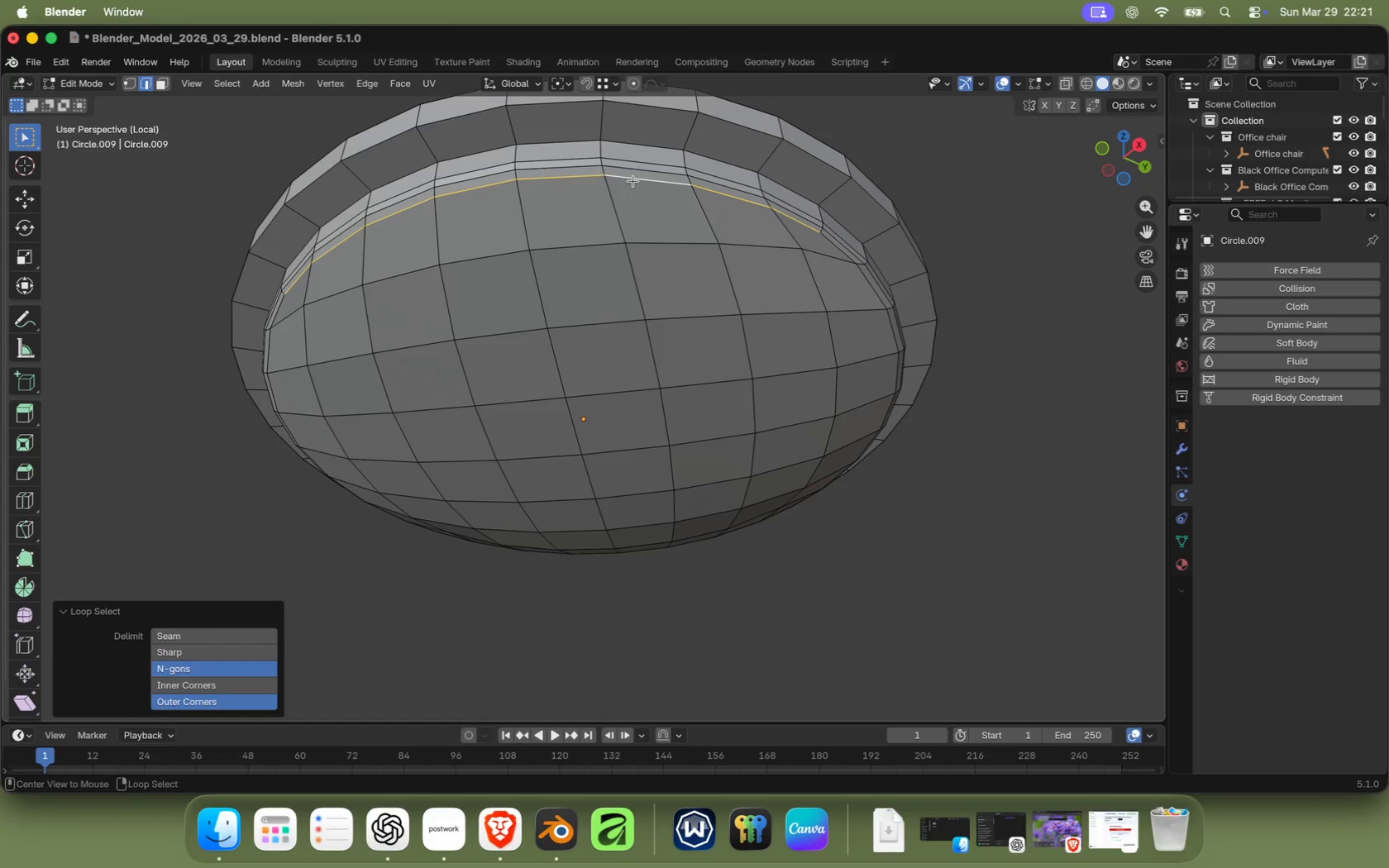 
hold_key(key=AltRight, duration=1.15)
hold_key(key=ShiftRight, duration=0.98)
right_click([841, 251])
 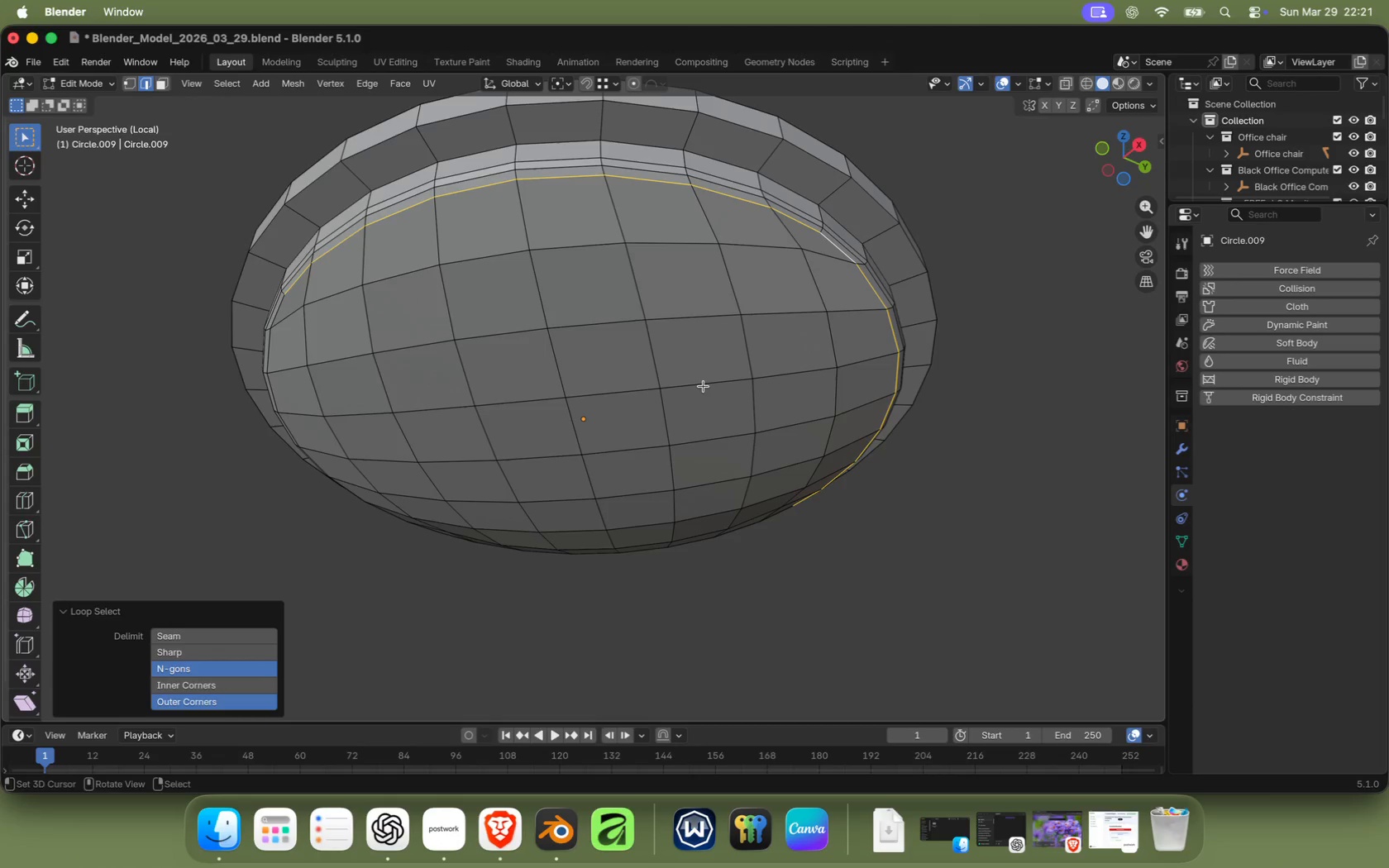 
hold_key(key=AltRight, duration=0.33)
 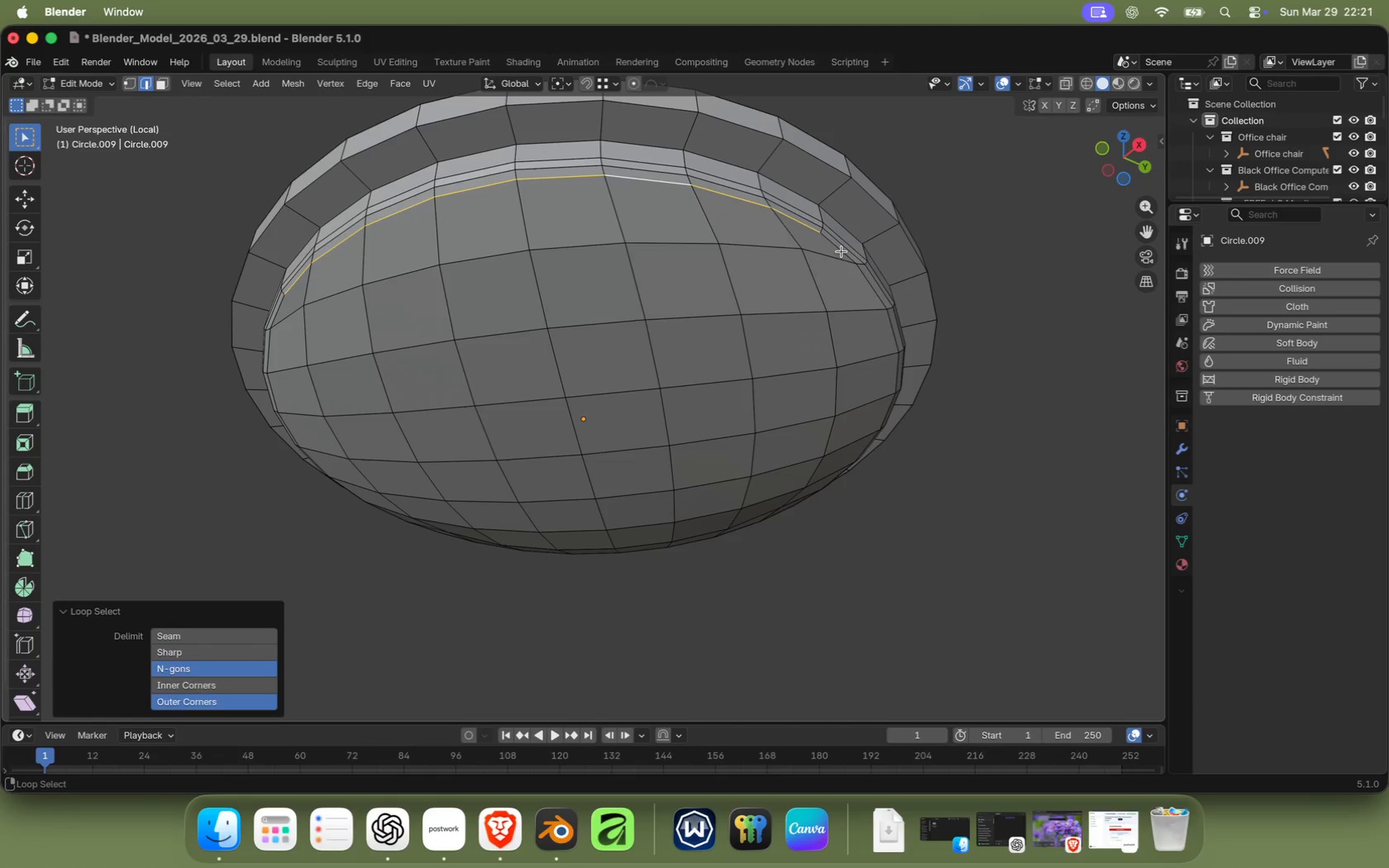 
key(Alt+Shift+ShiftRight)
 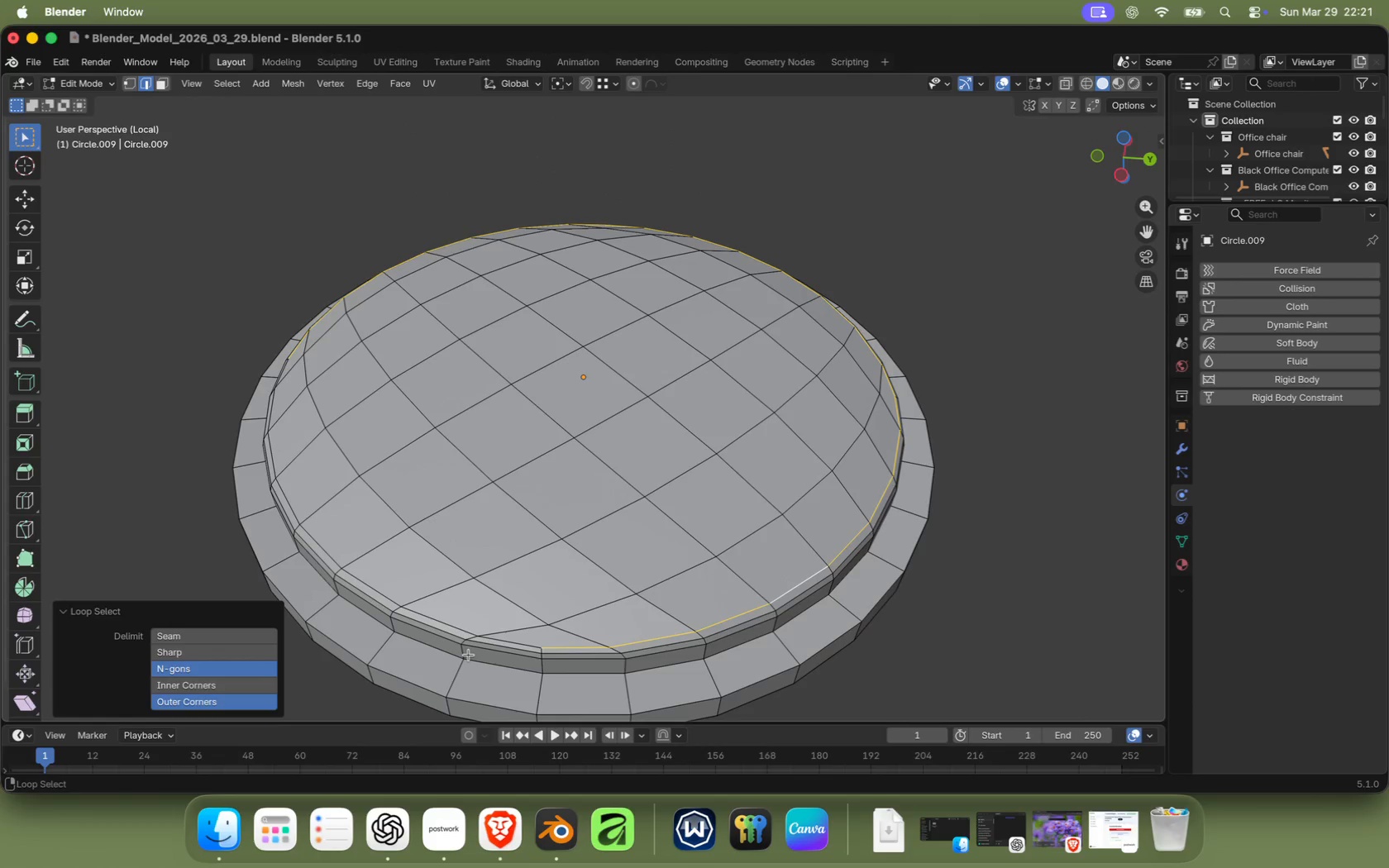 
hold_key(key=AltRight, duration=2.21)
hold_key(key=ShiftRight, duration=2.16)
right_click([443, 619])
 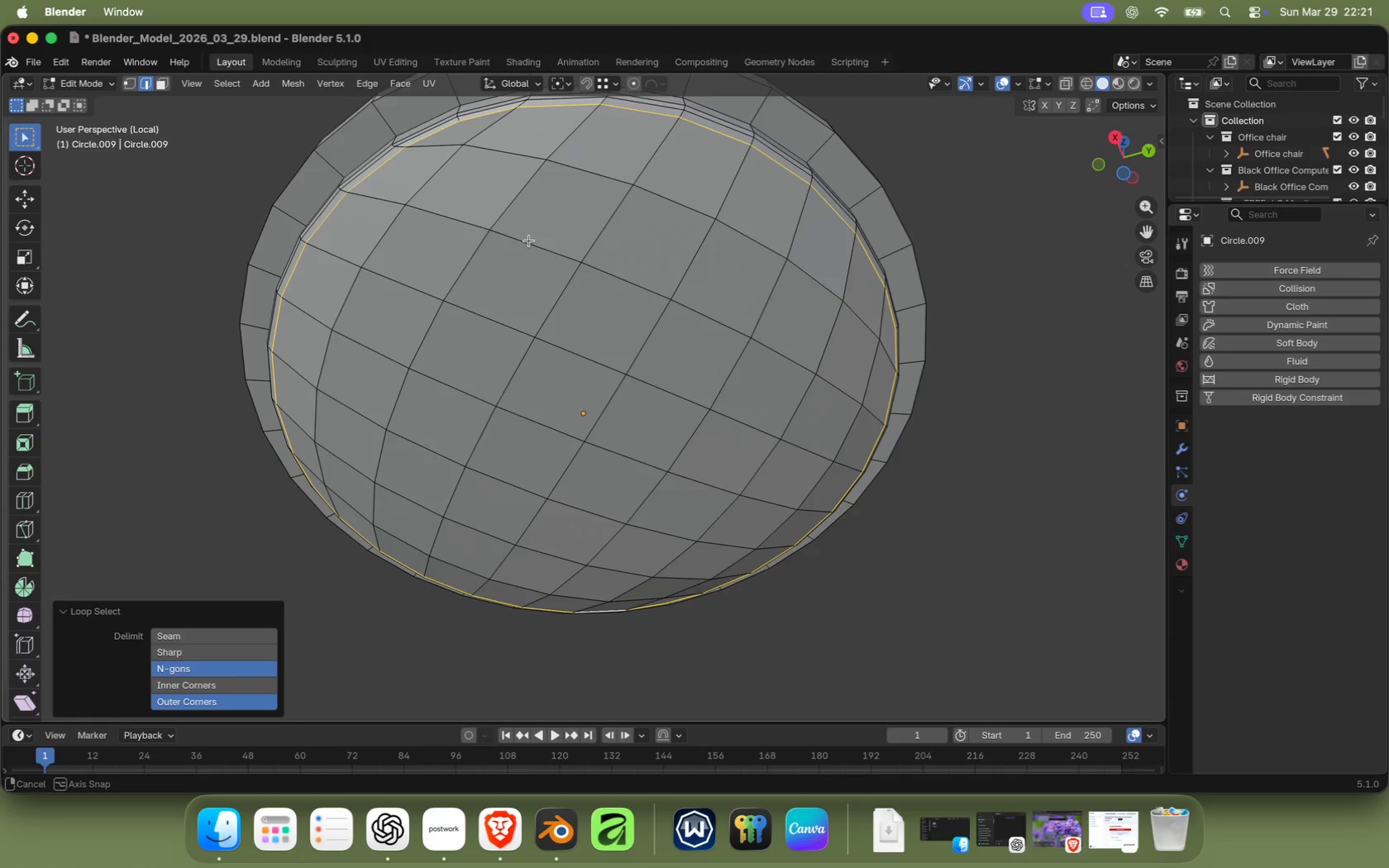 
wait(5.36)
 